 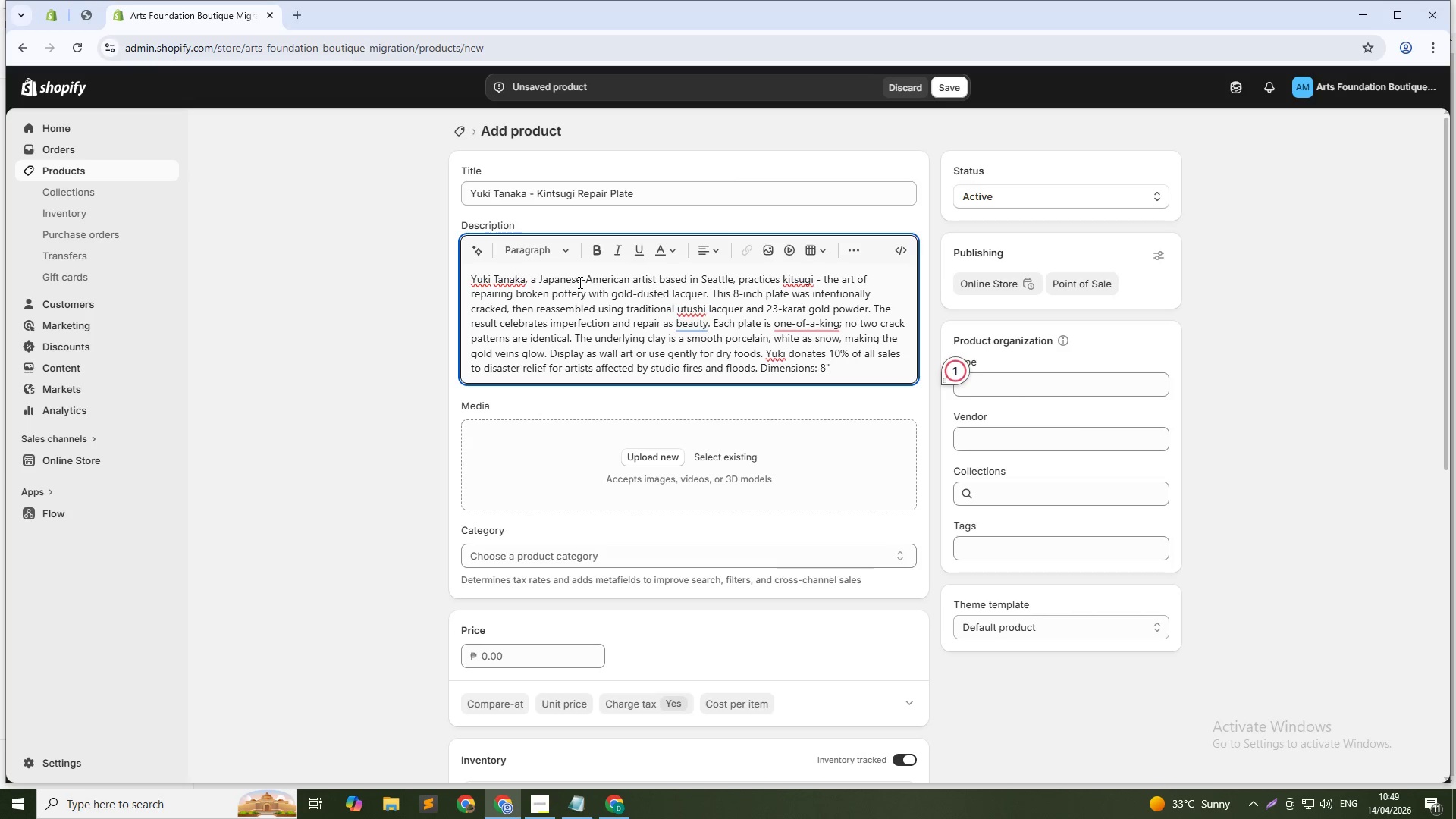 
key(ArrowDown)
 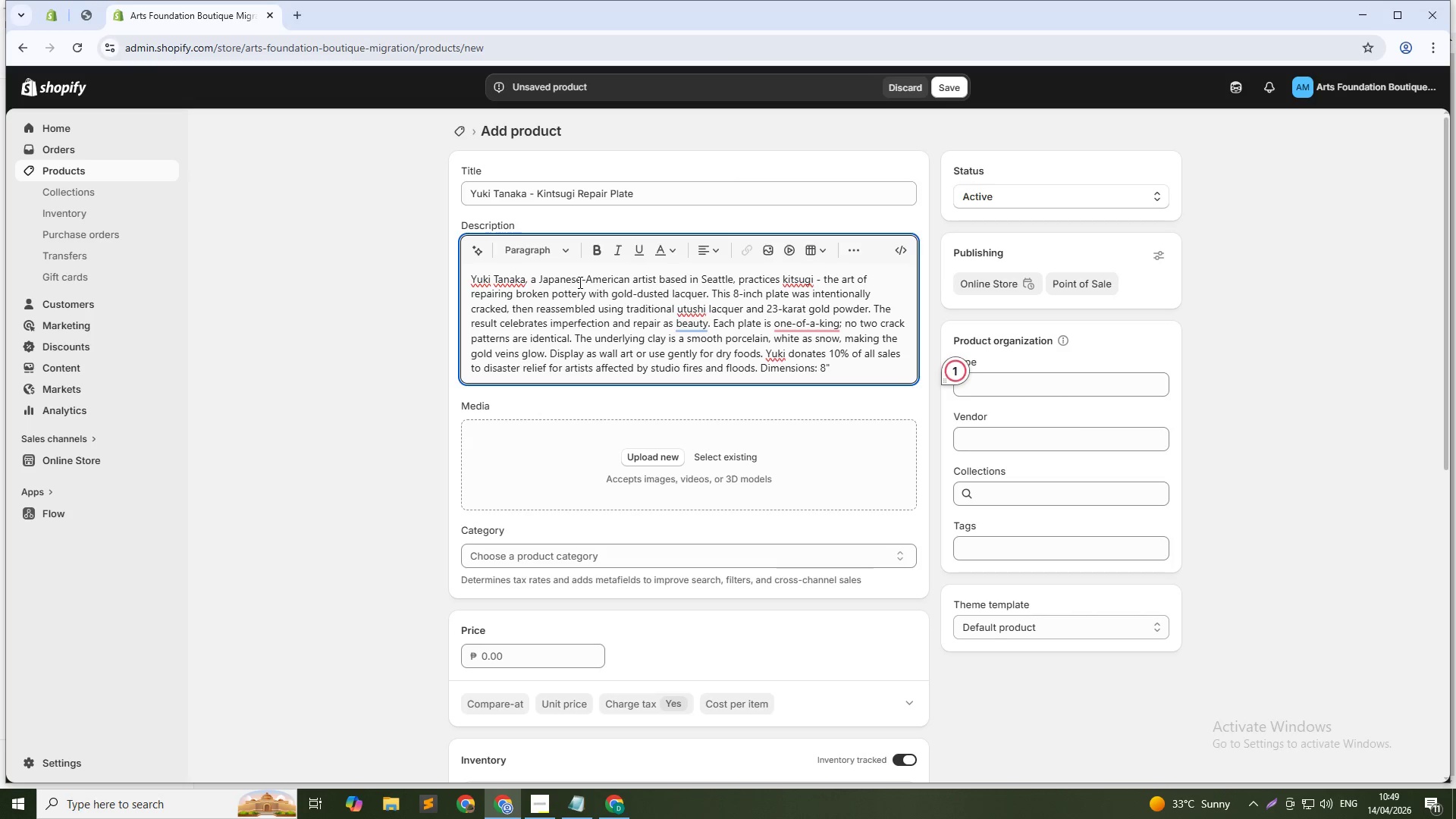 
type( diameter.)
 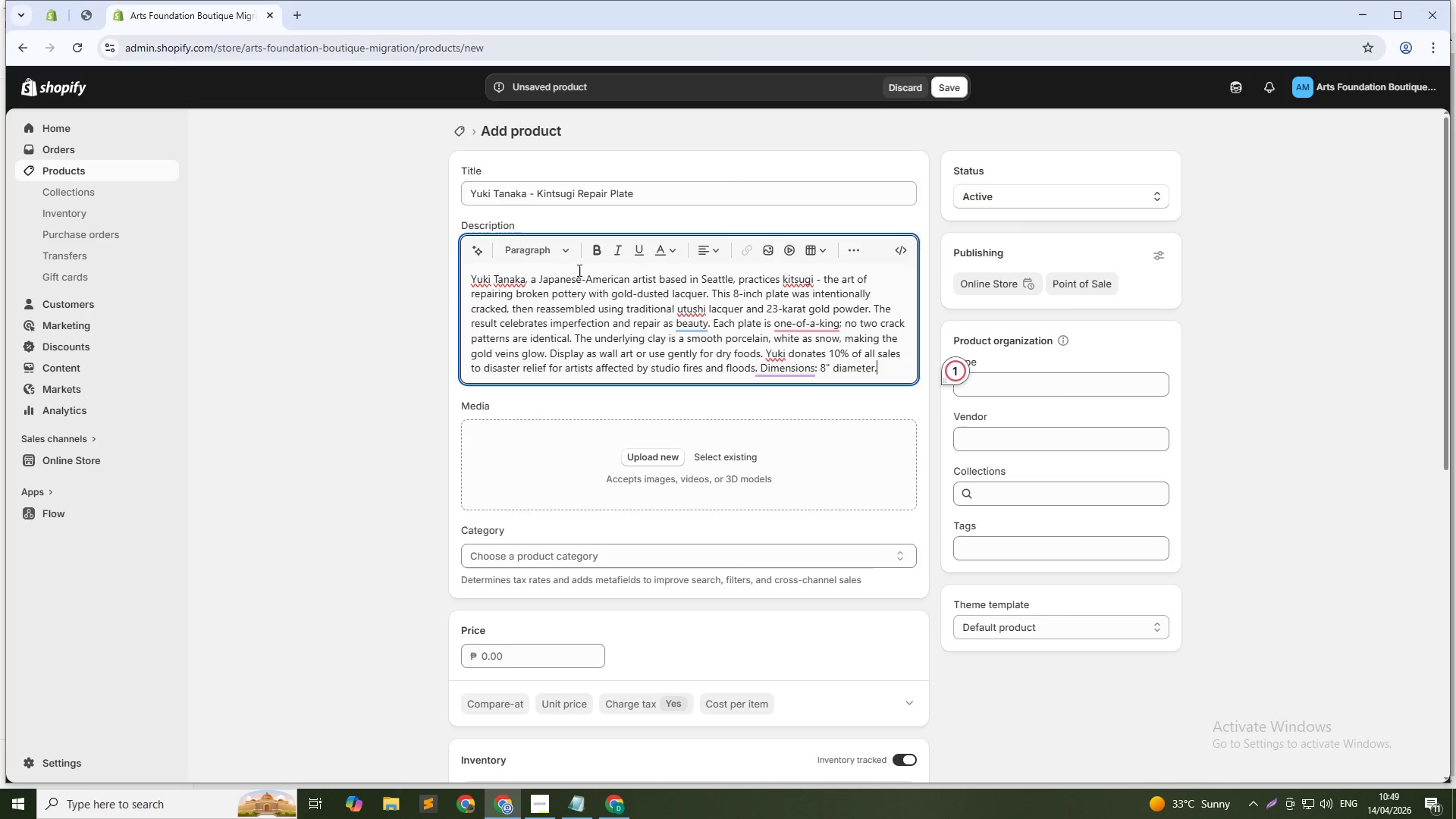 
wait(14.47)
 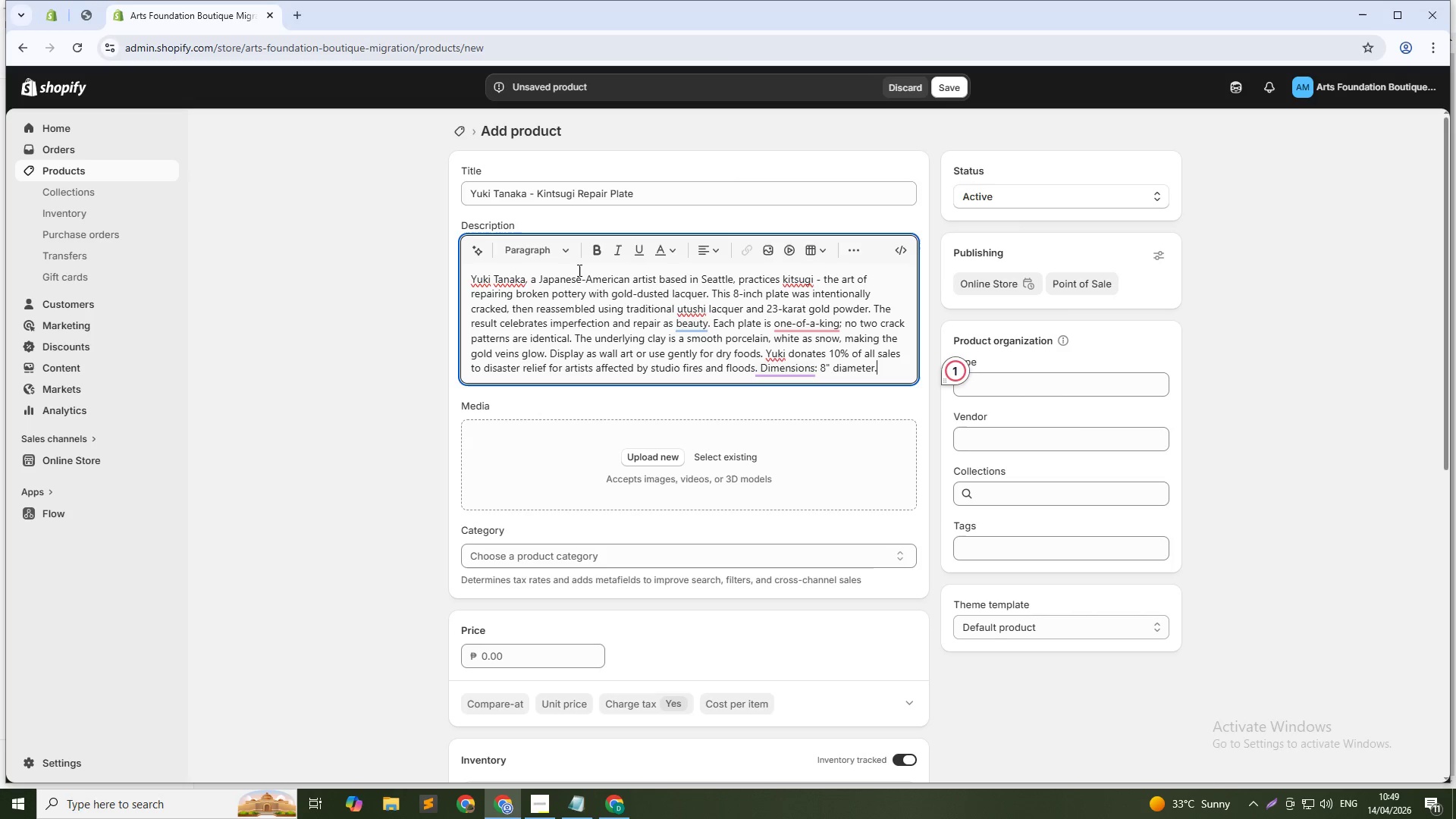 
left_click([515, 660])
 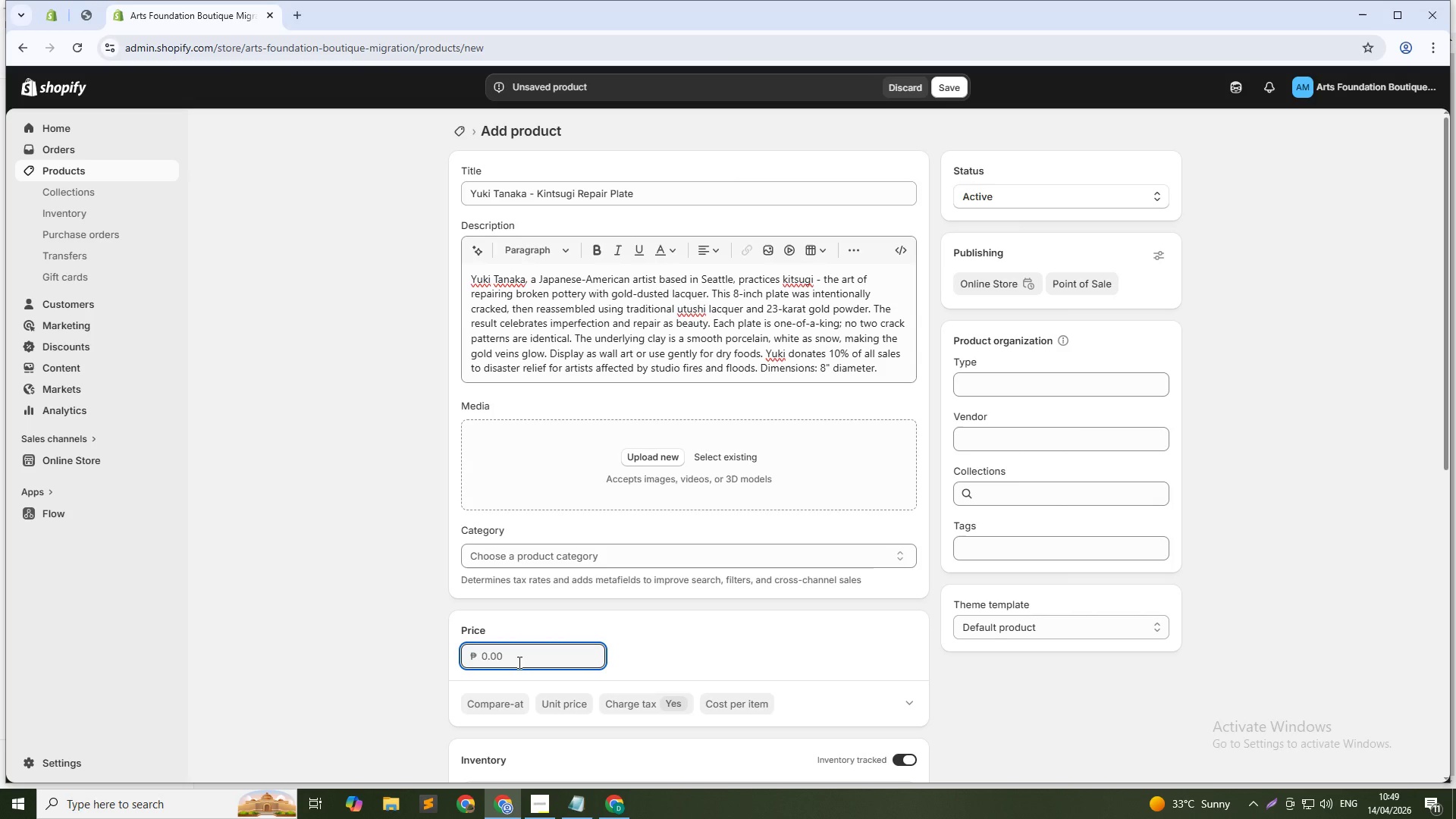 
key(Numpad1)
 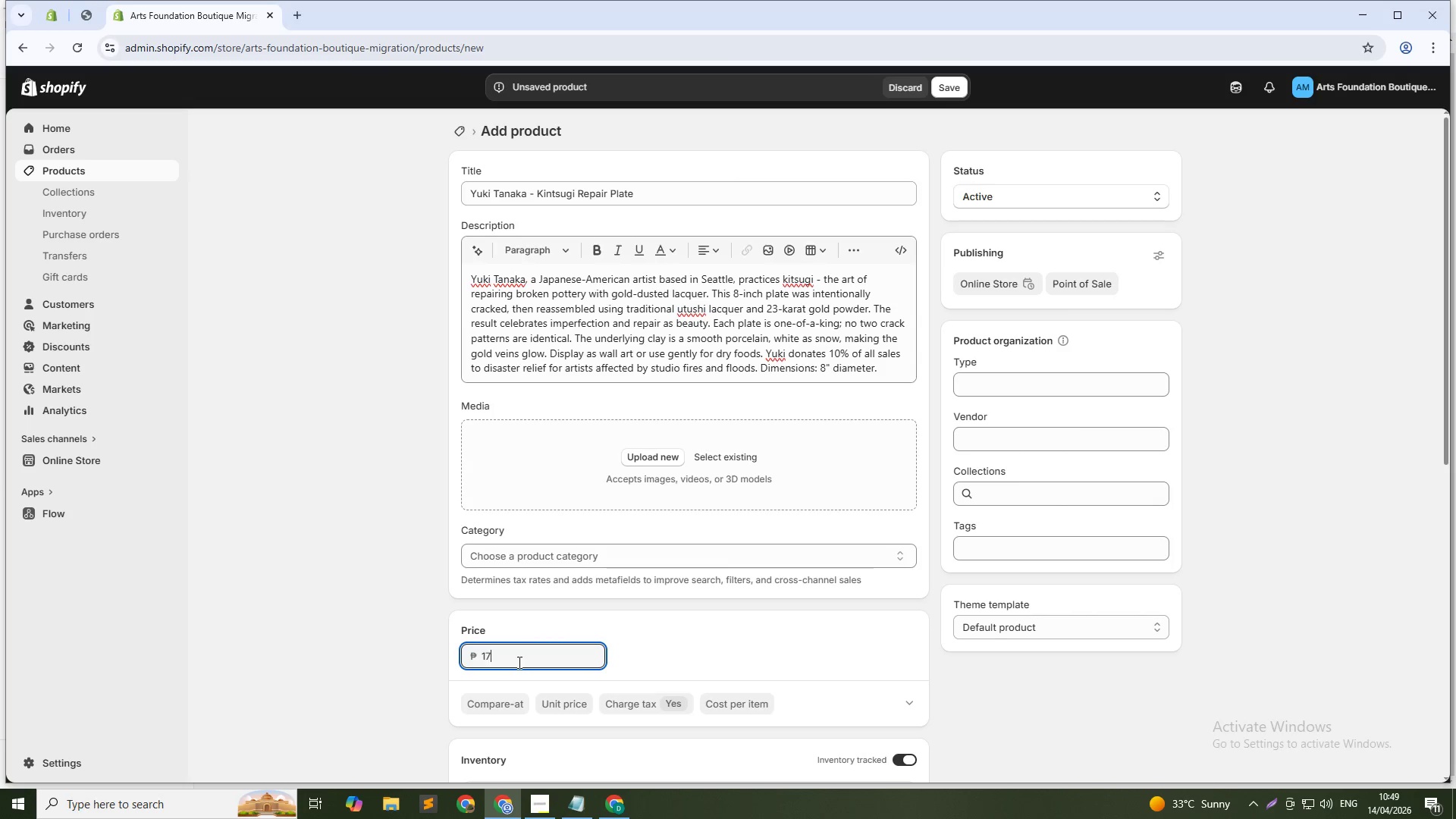 
key(Numpad7)
 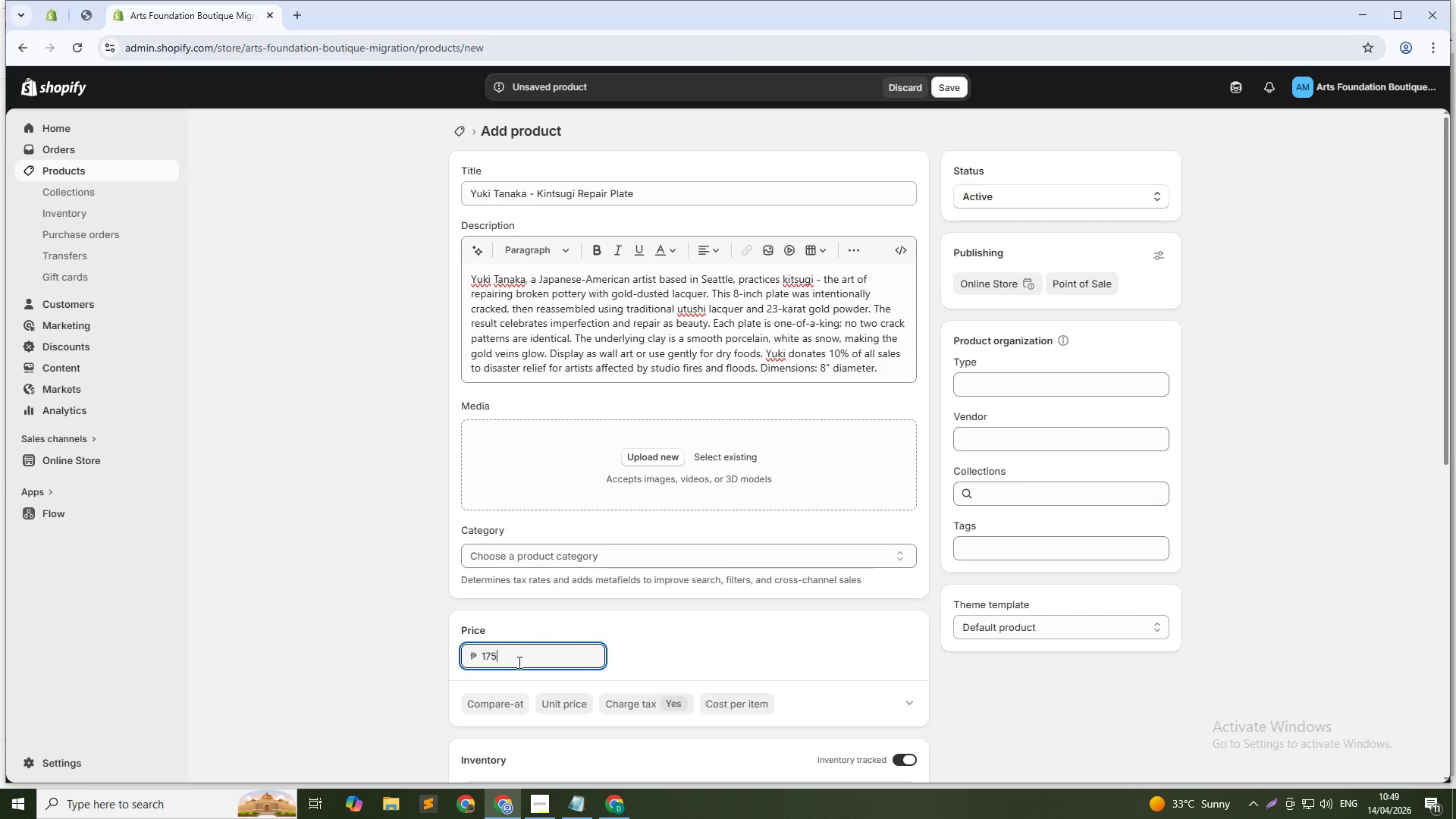 
key(Numpad5)
 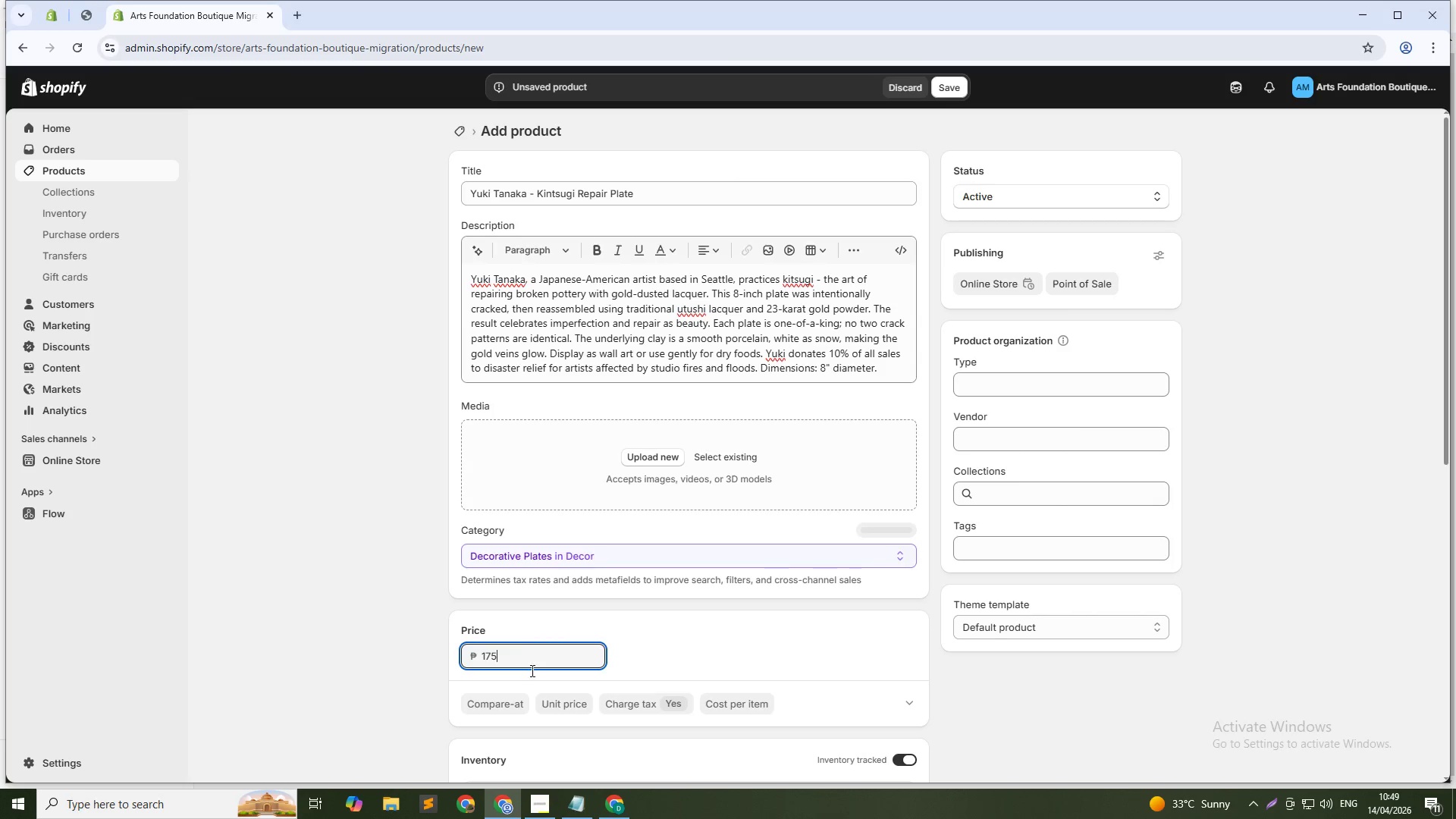 
left_click([504, 710])
 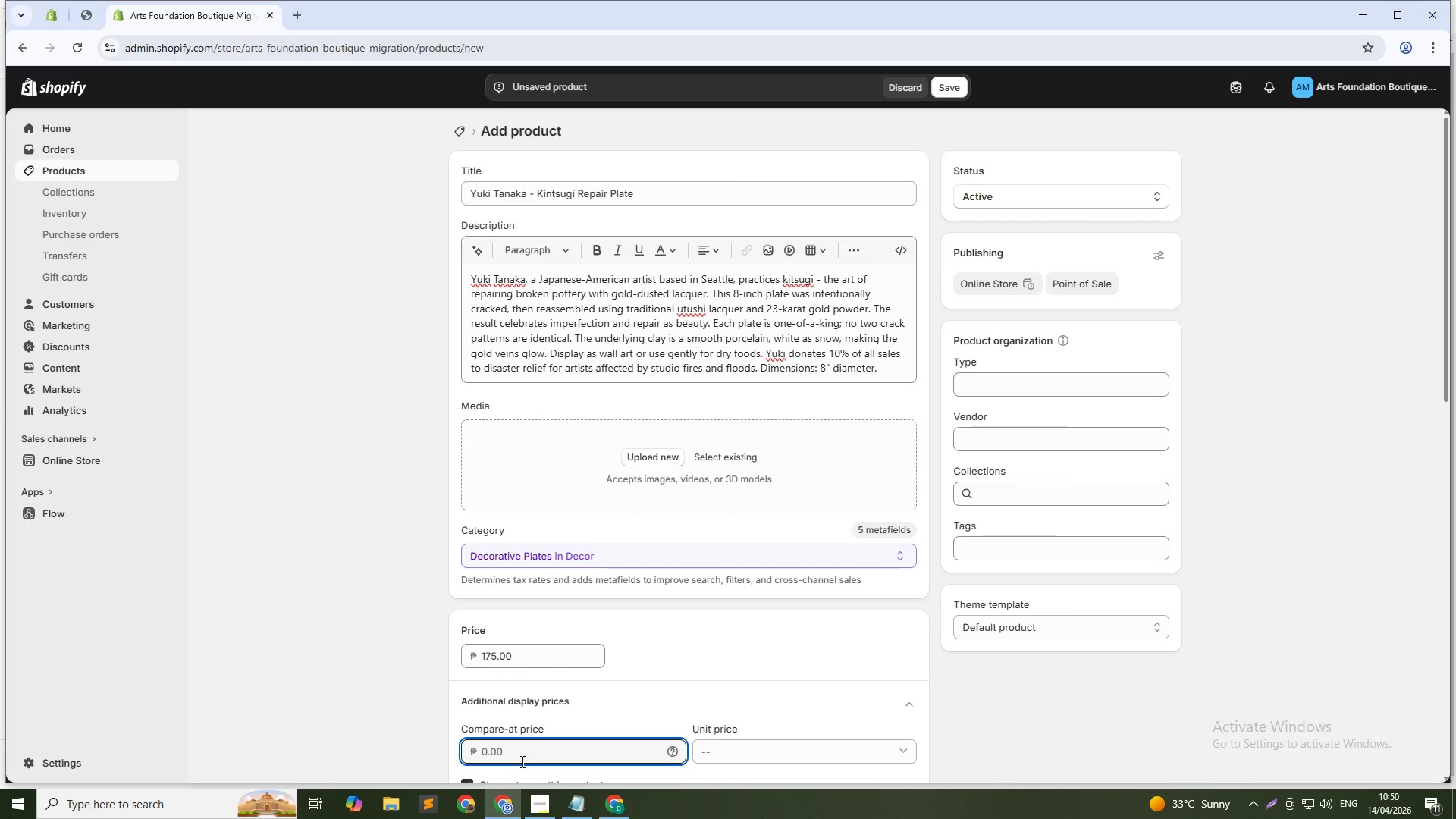 
key(Numpad2)
 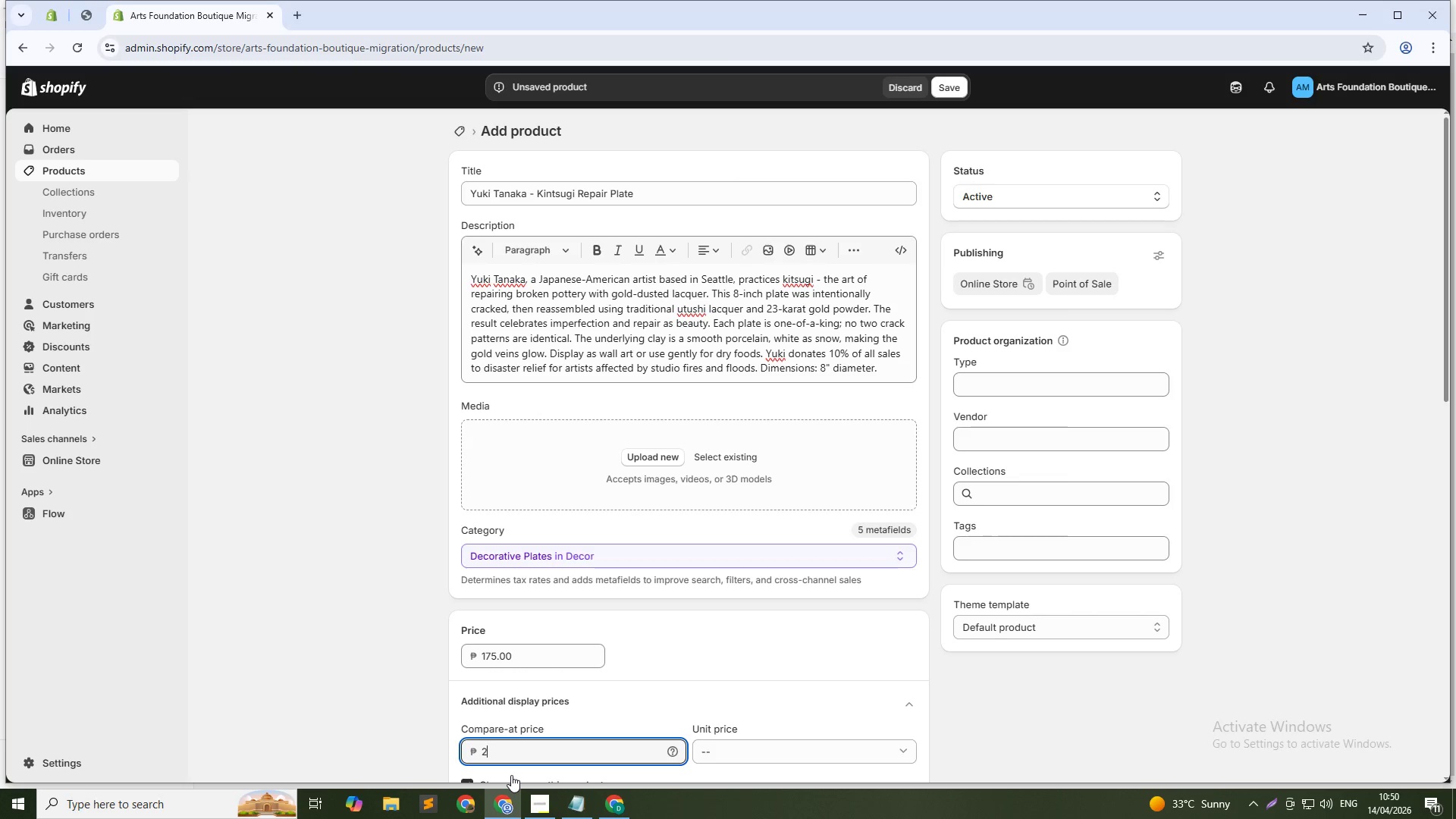 
key(Numpad5)
 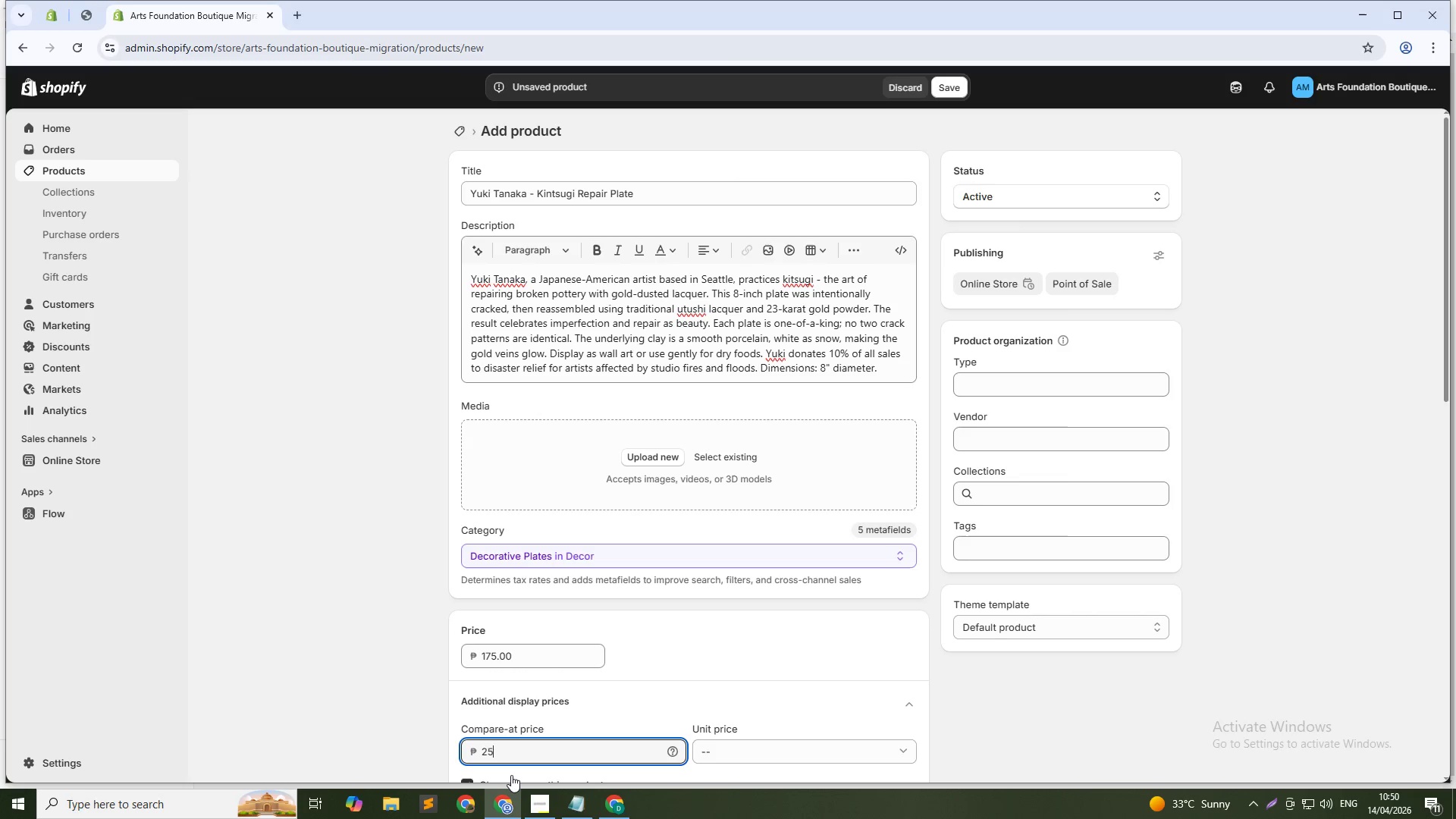 
key(Numpad0)
 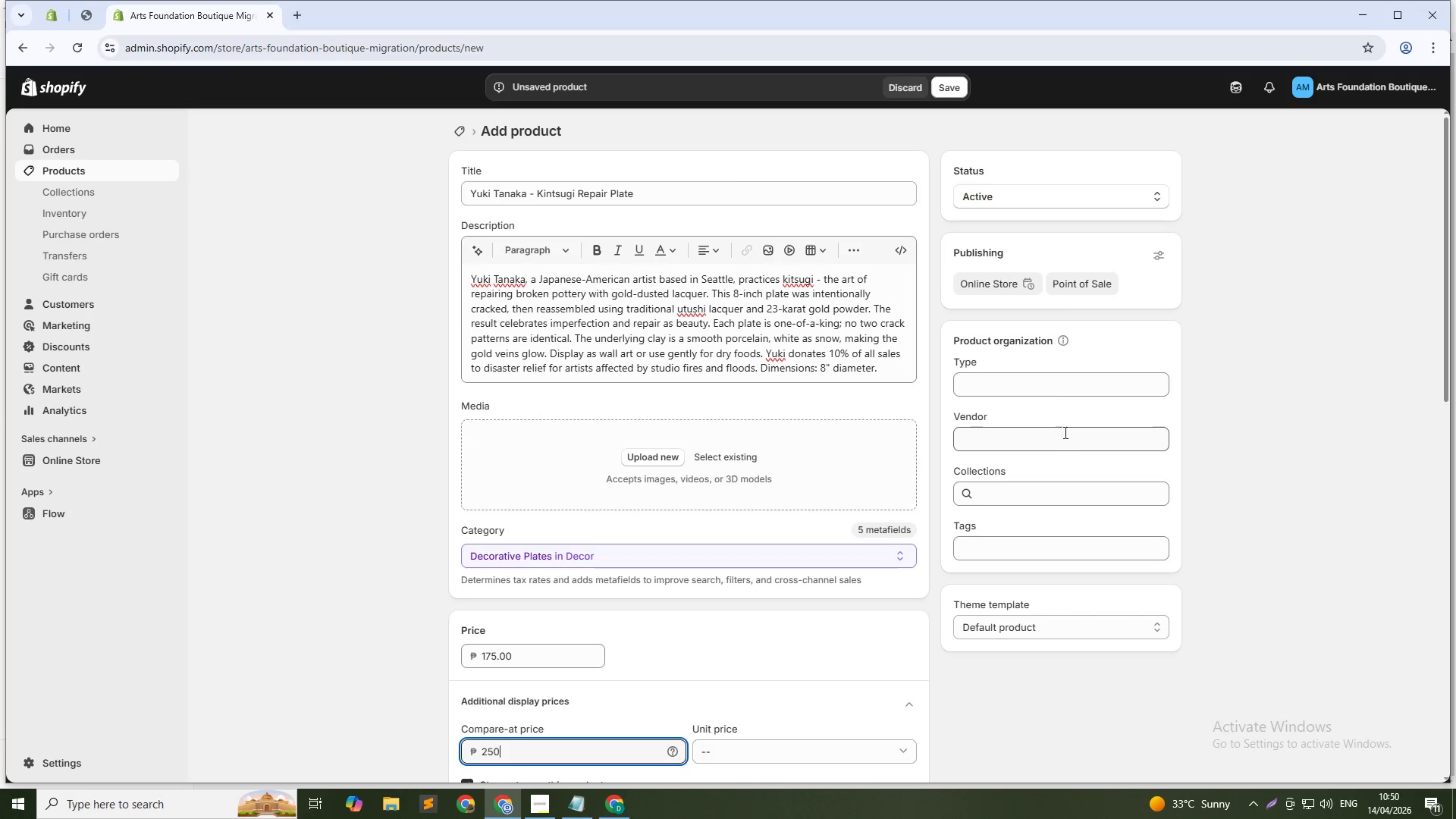 
left_click([1059, 434])
 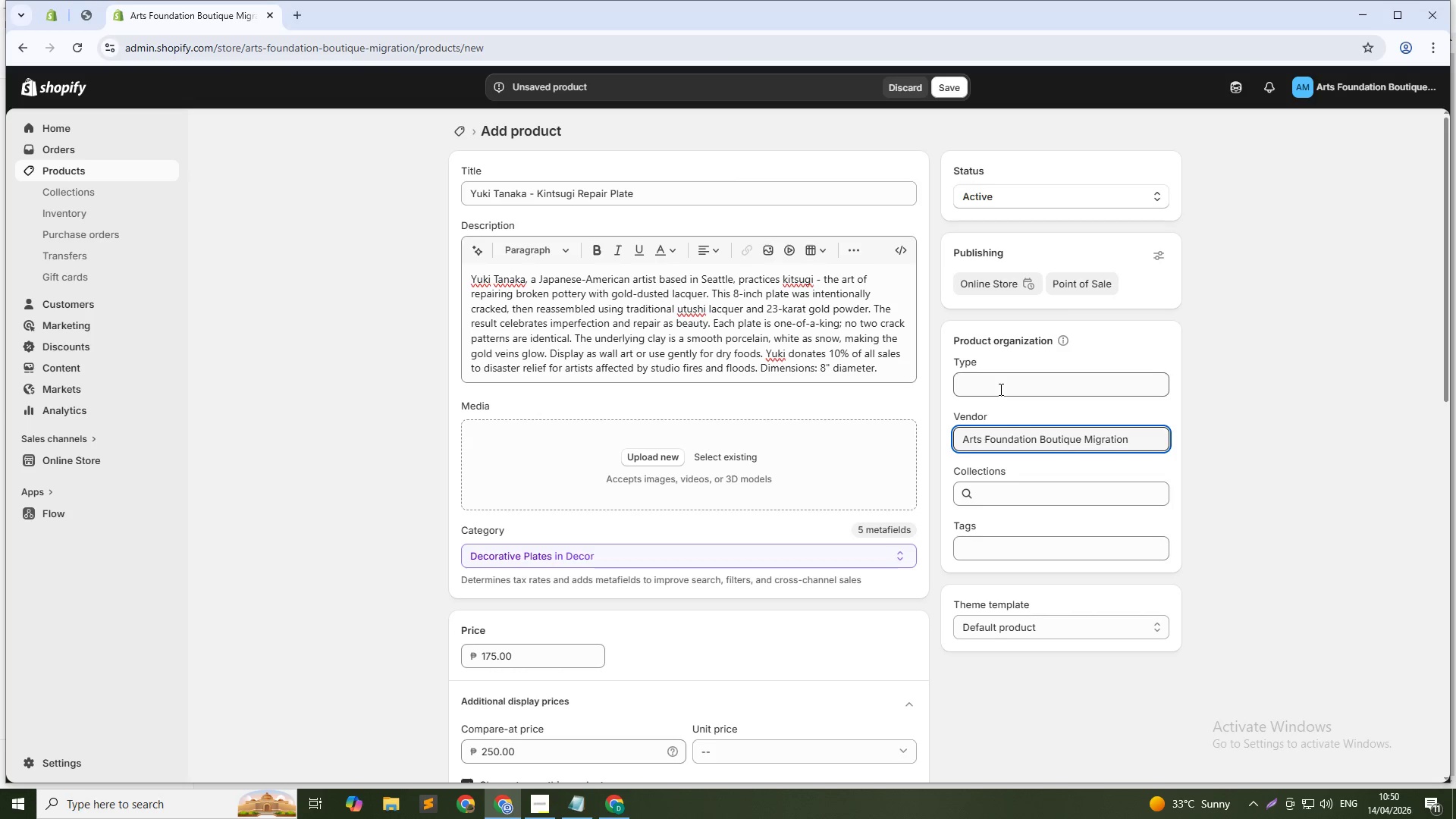 
left_click([999, 382])
 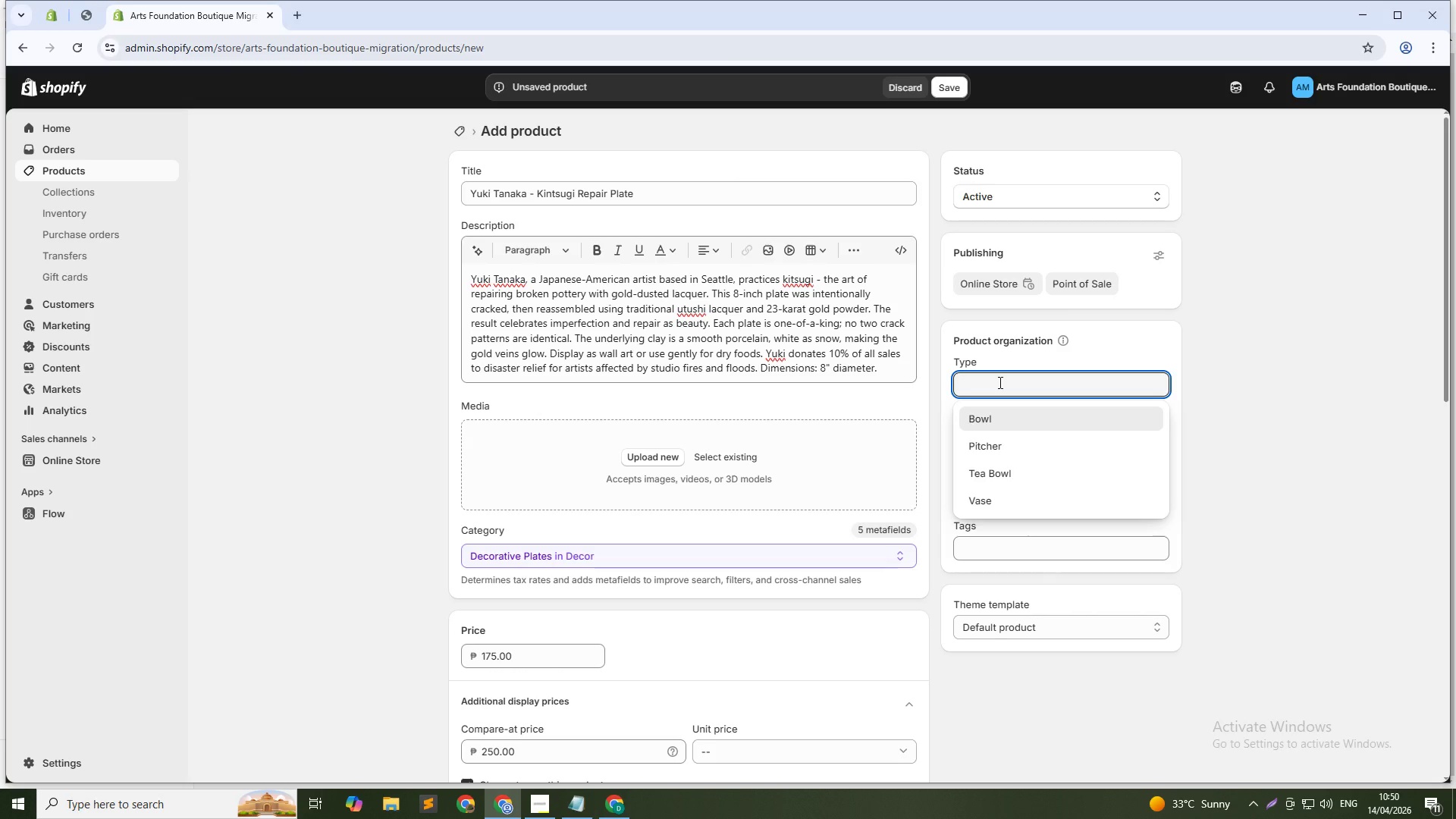 
type(Plate)
 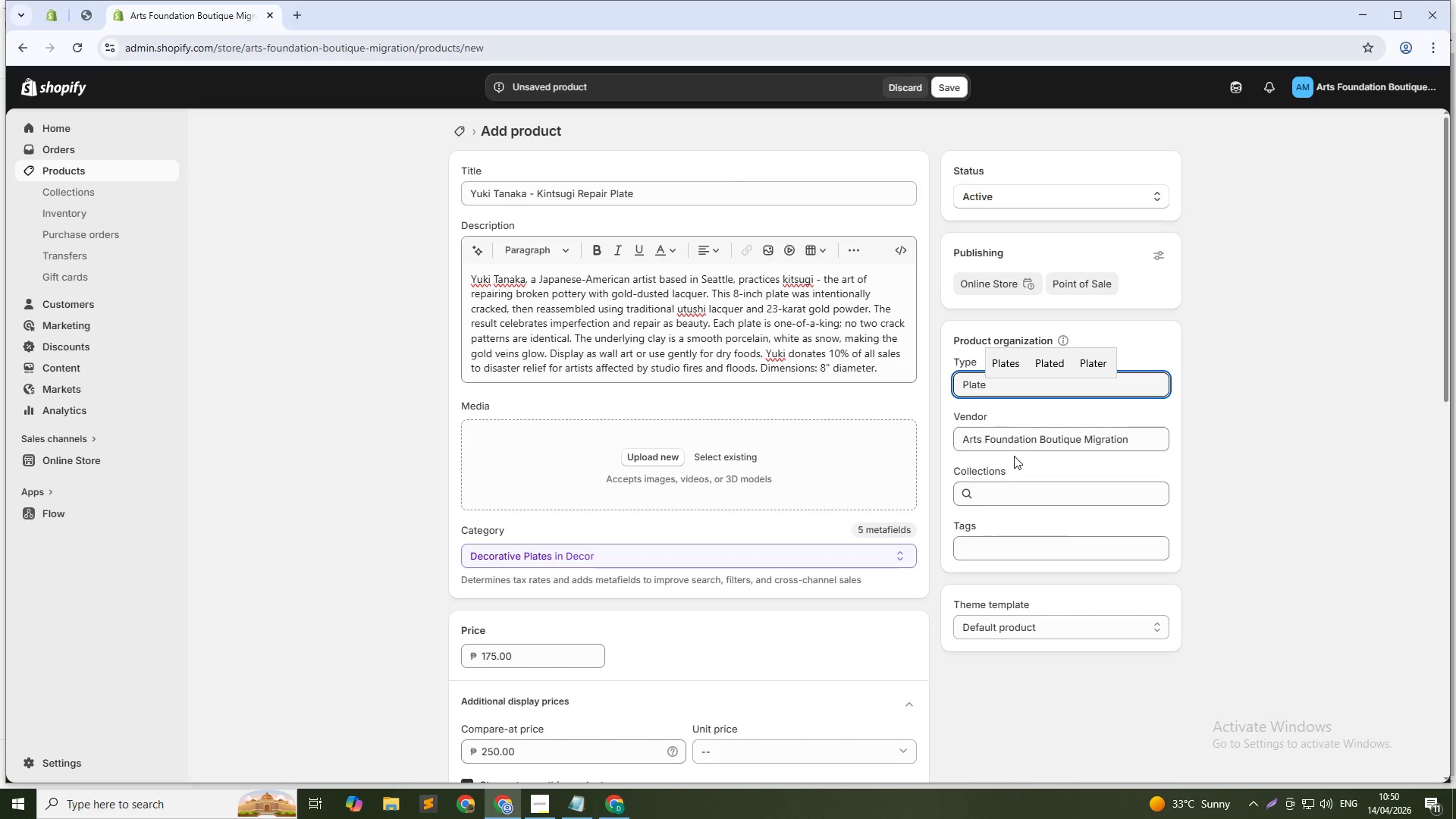 
left_click([985, 548])
 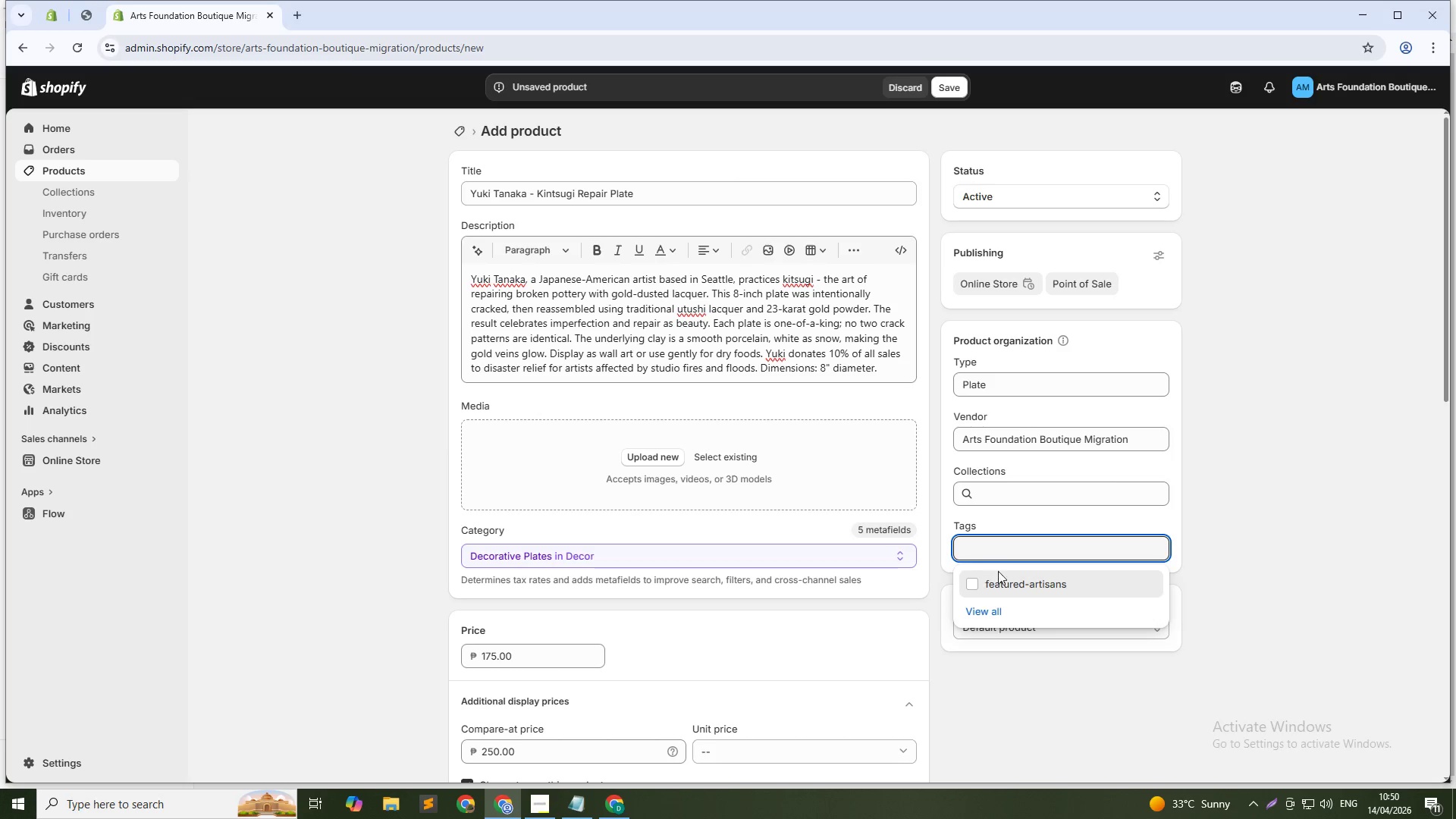 
left_click([1008, 579])
 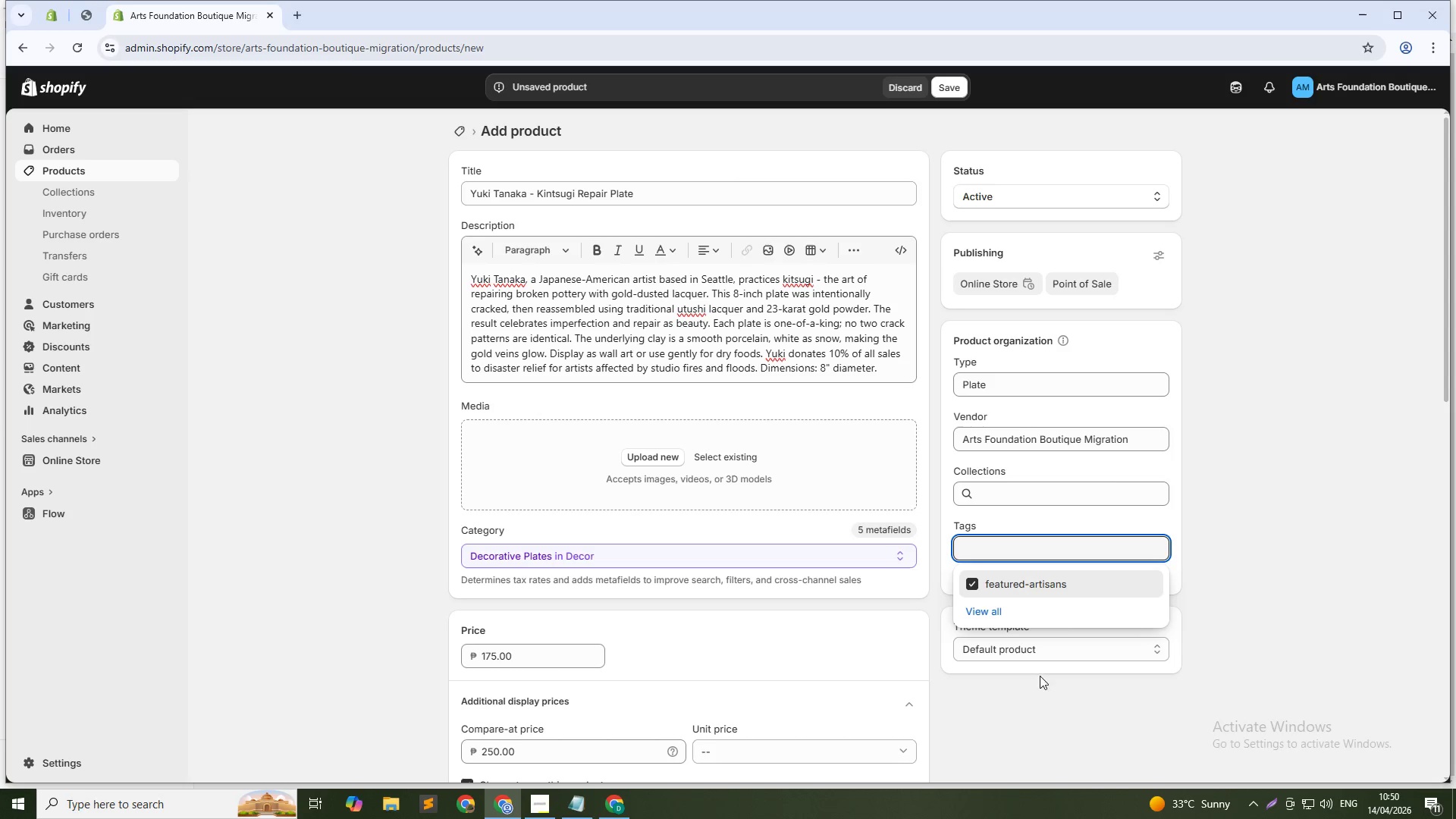 
left_click([1040, 707])
 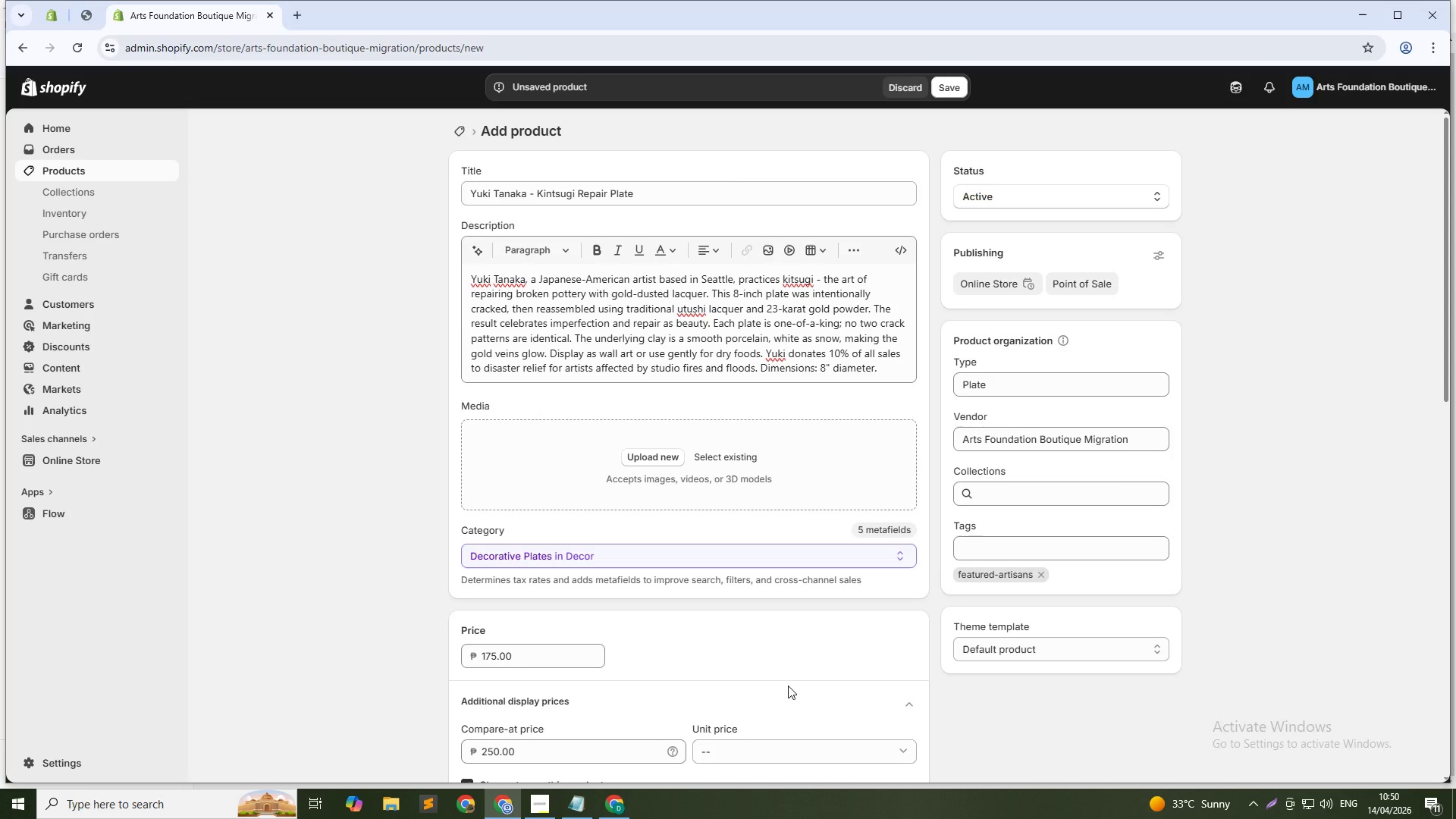 
scroll: coordinate [518, 657], scroll_direction: down, amount: 7.0
 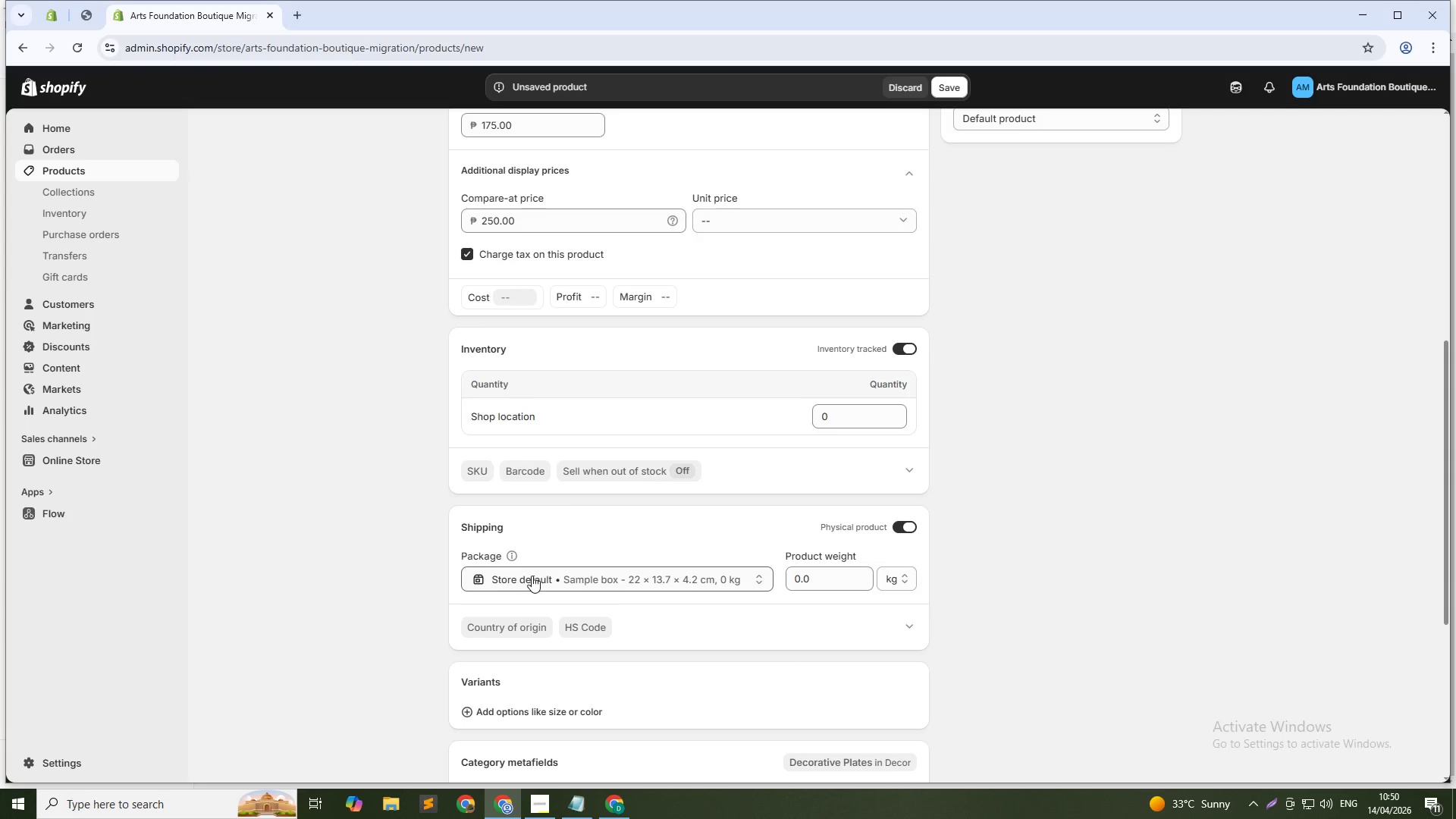 
scroll: coordinate [578, 468], scroll_direction: up, amount: 3.0
 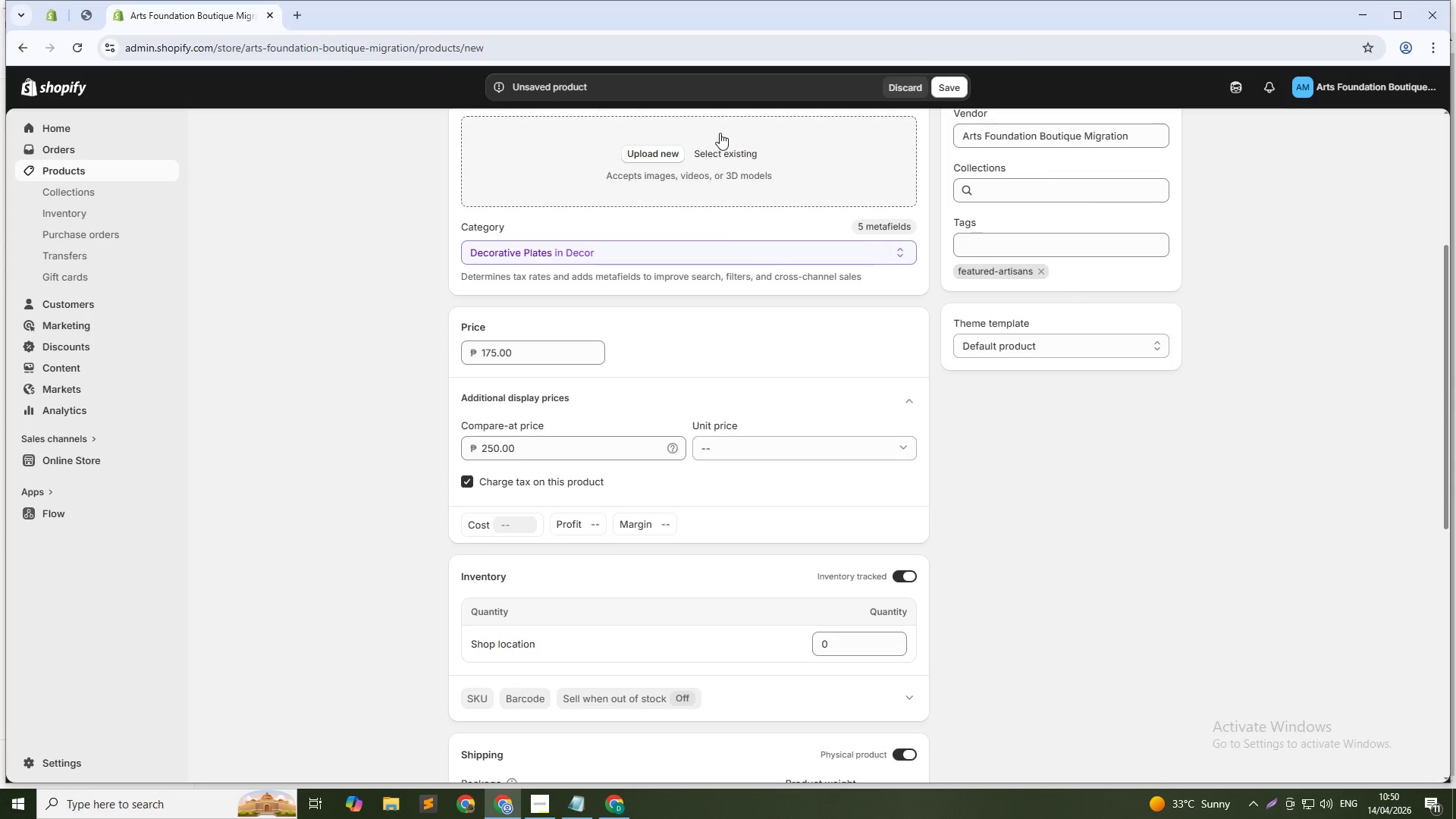 
left_click([723, 147])
 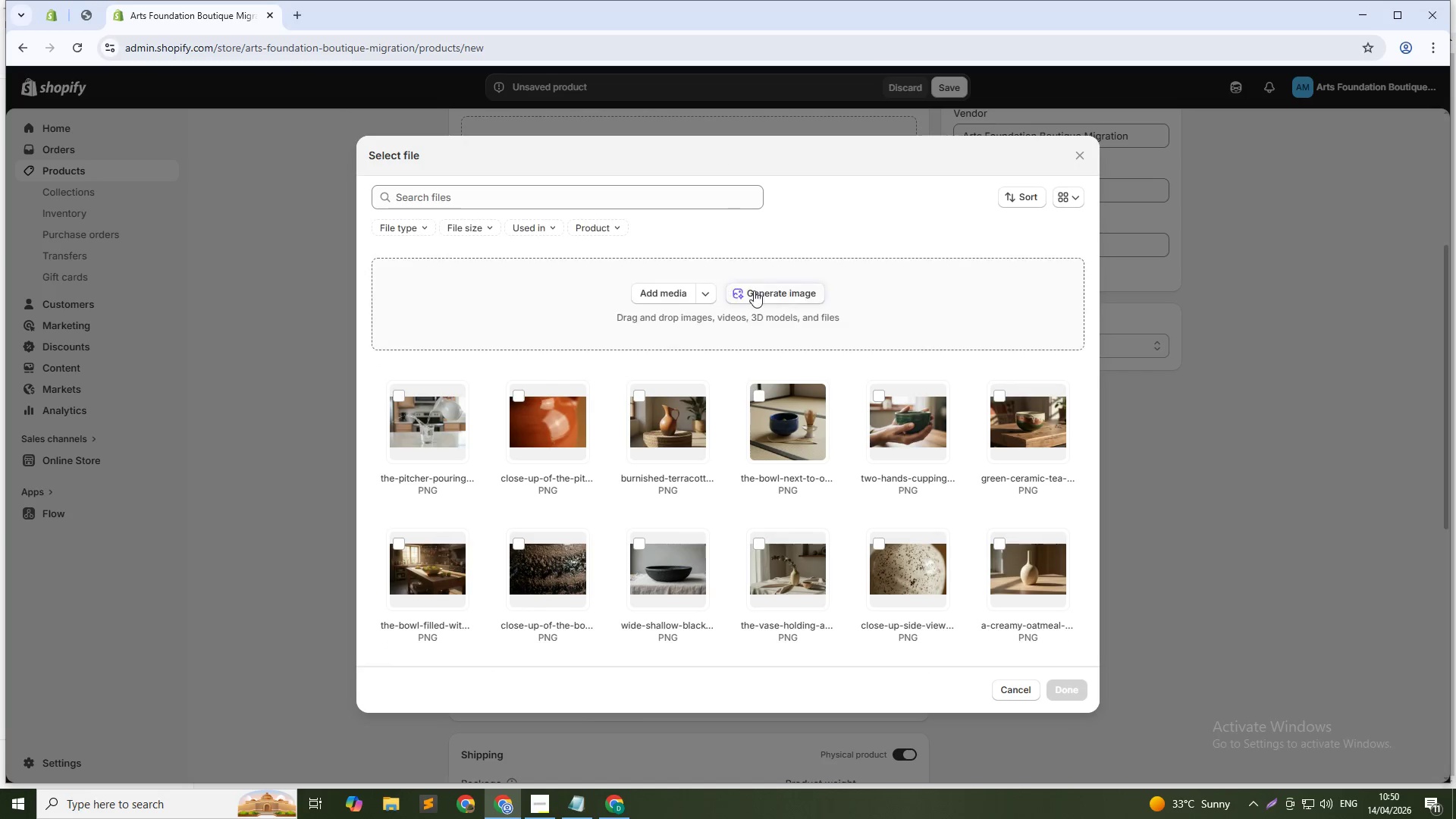 
left_click([765, 291])
 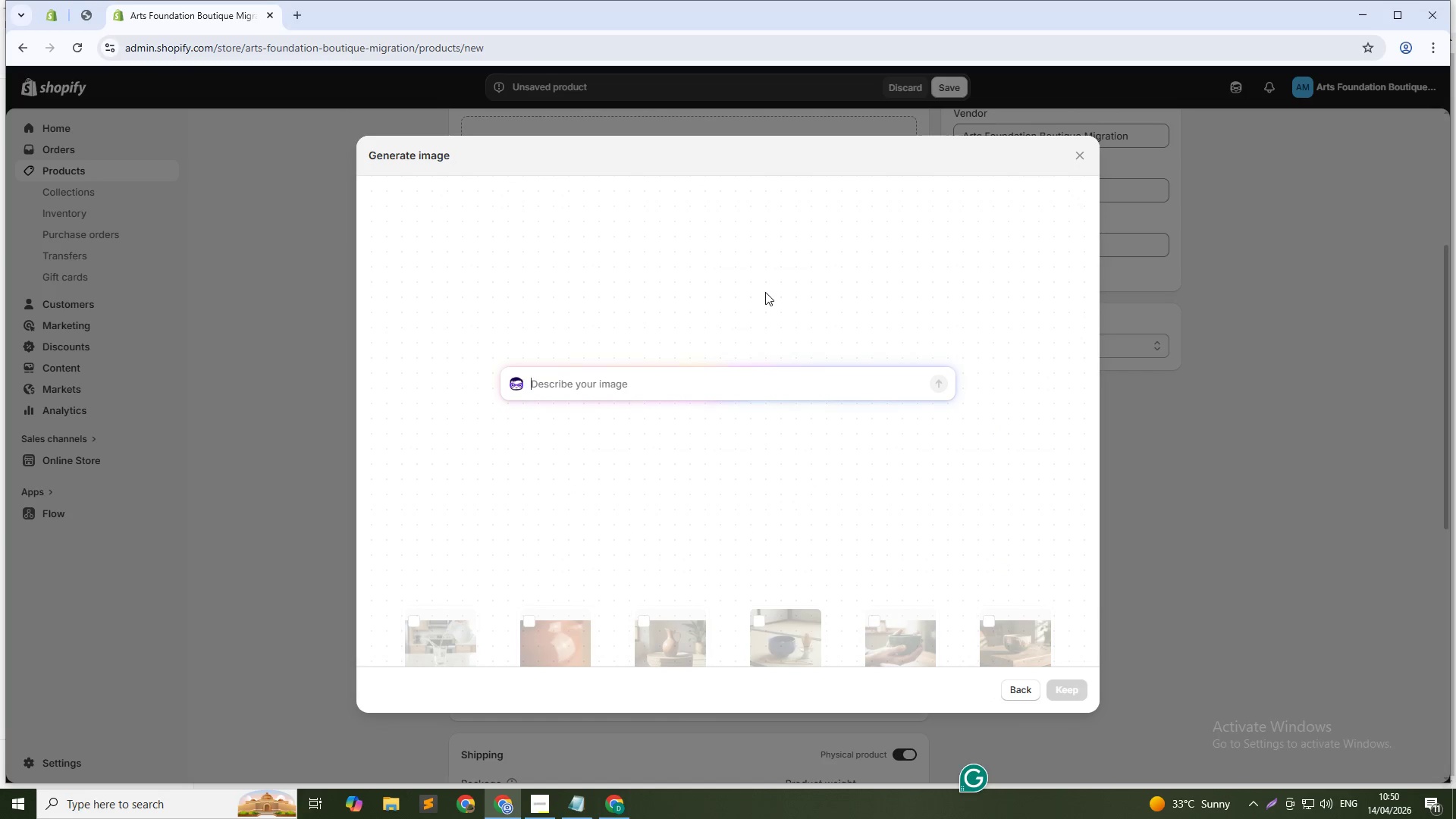 
type(White porcelain plate with visible gold kitsugi repair veins crossing diagnally, placed on dark slate surface, dramac)
key(Backspace)
type(tic side lighting)
 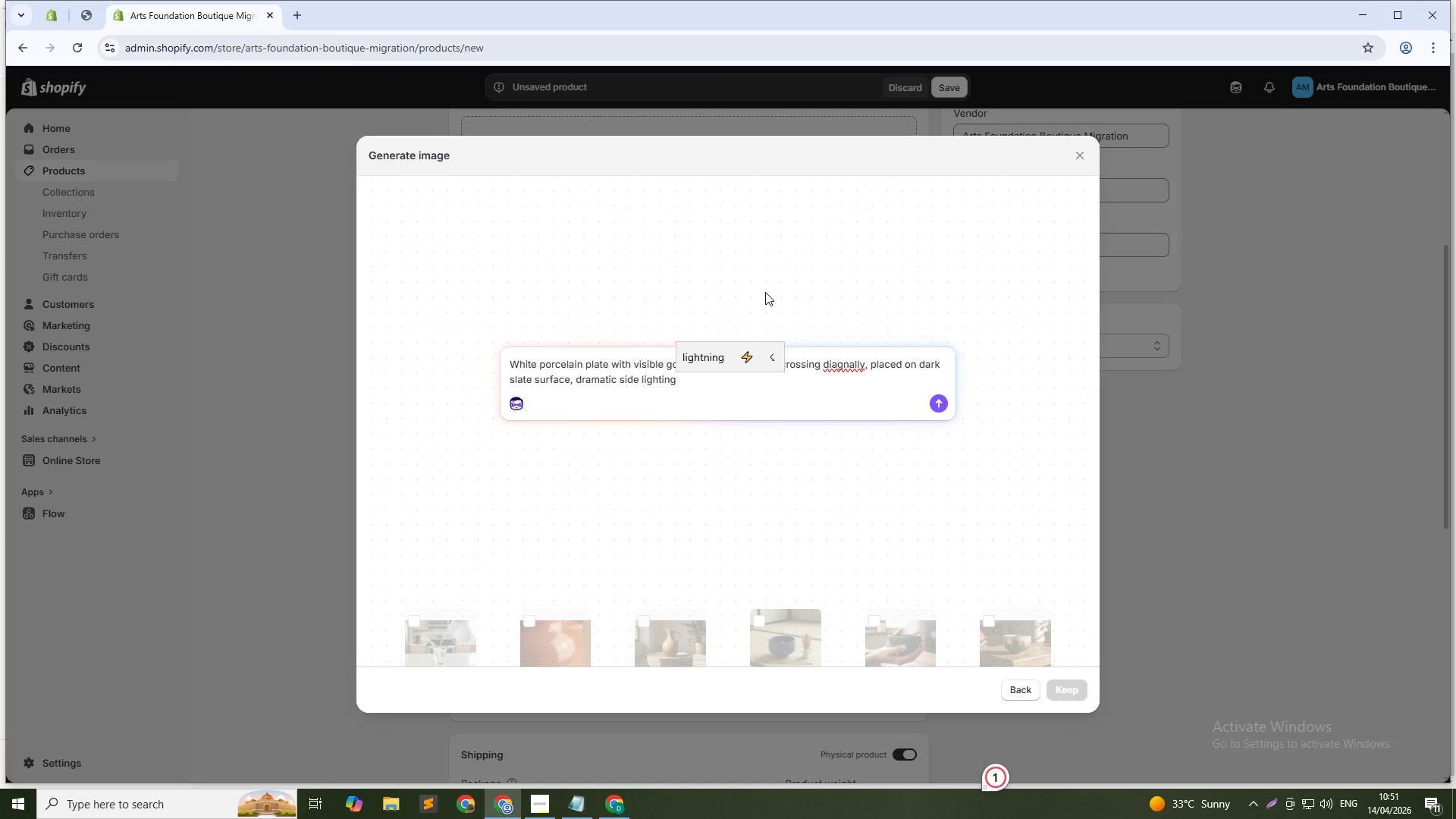 
key(Enter)
 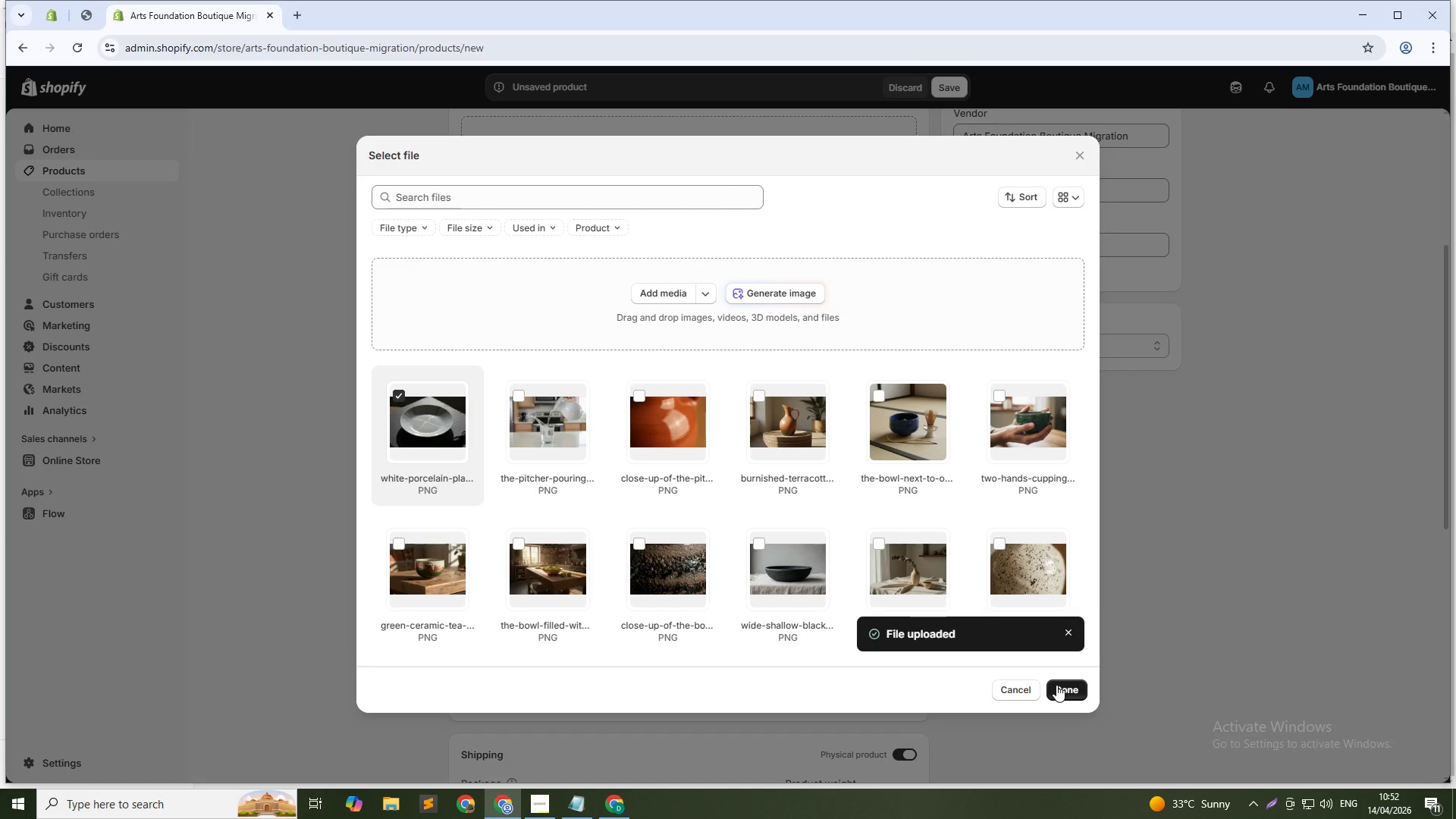 
wait(94.84)
 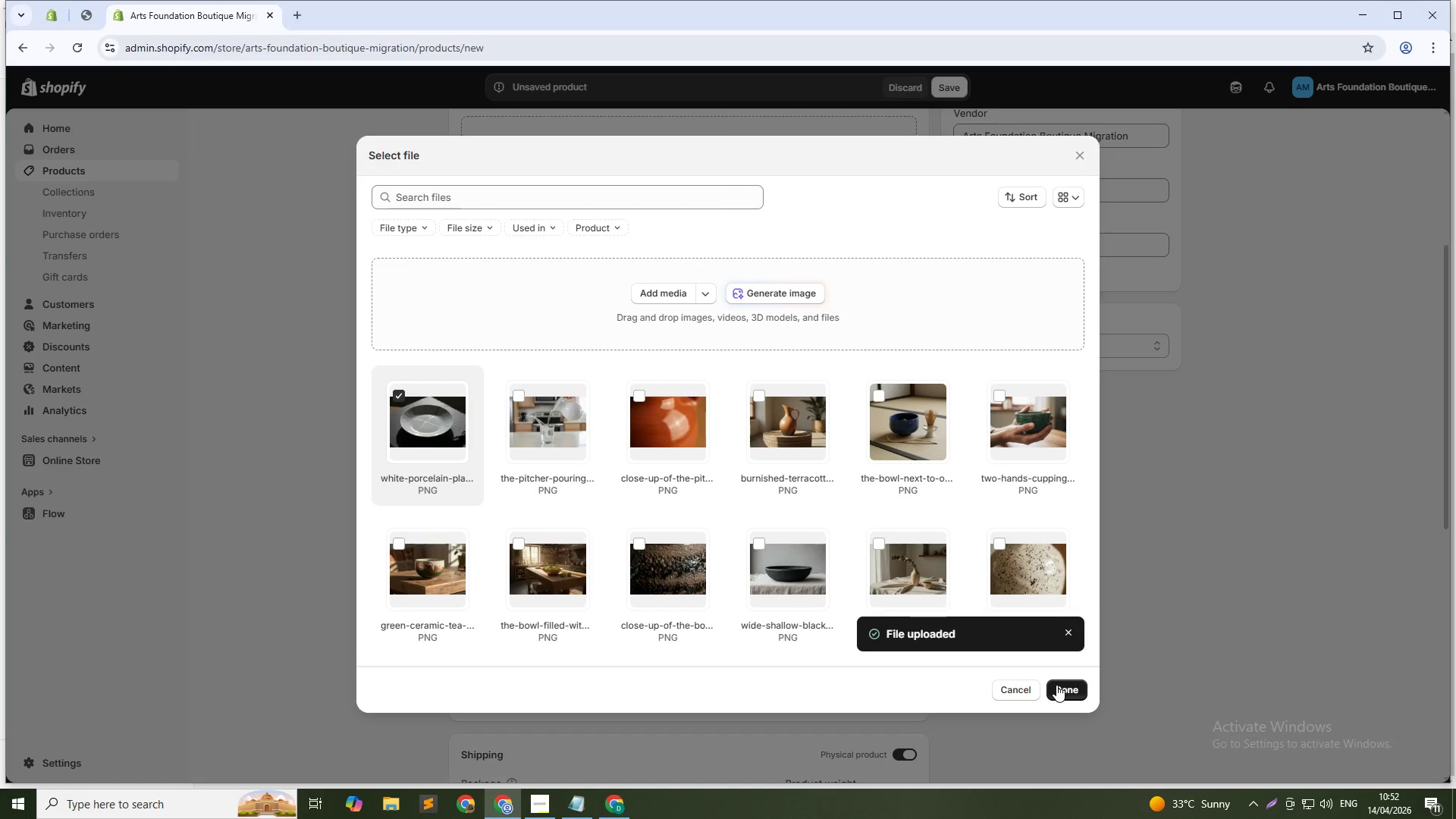 
left_click([763, 293])
 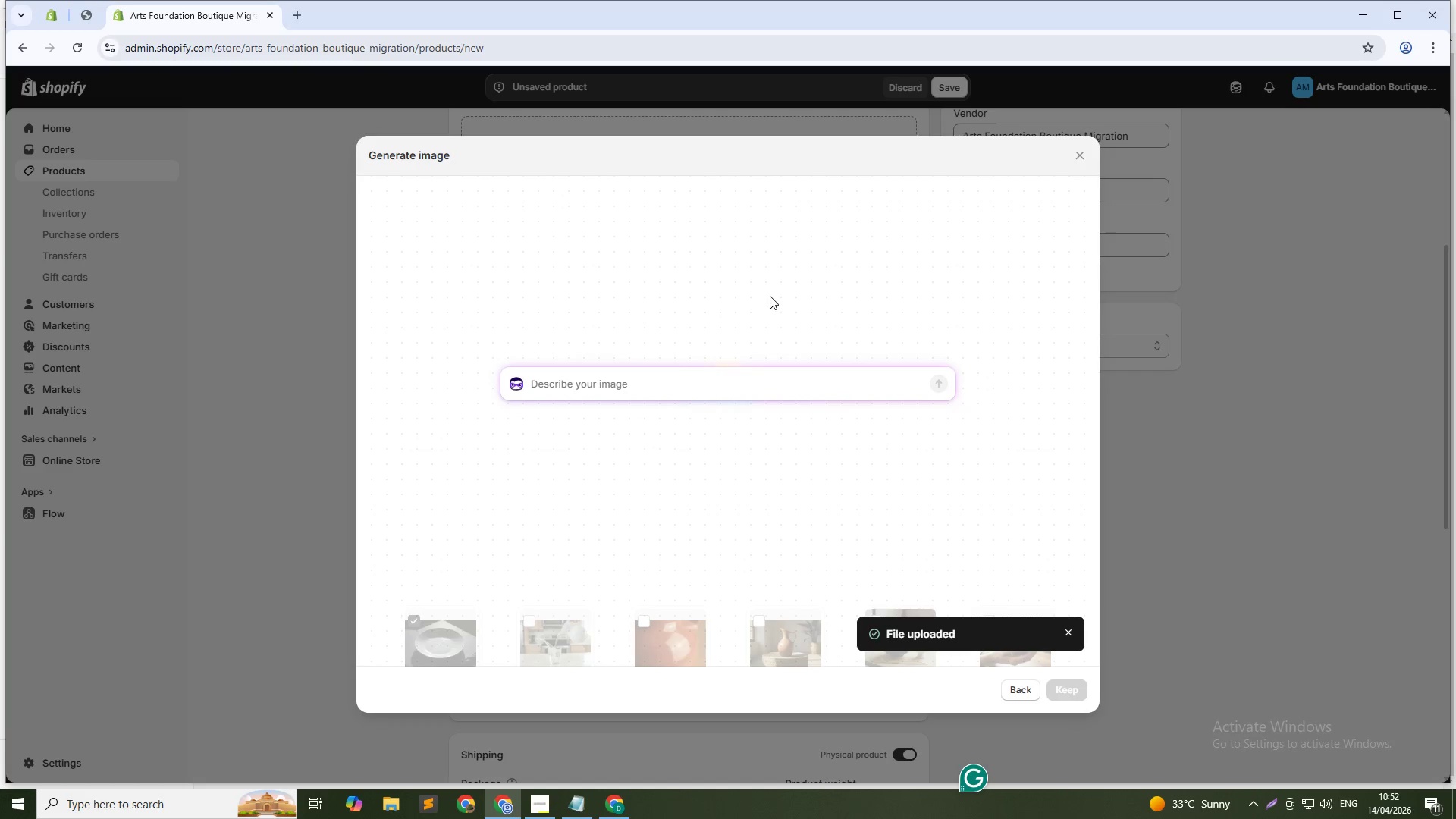 
type(Close-up of the gold repair line showing texture and real 23-karat gold powder embedded in lacquer, macro shot)
 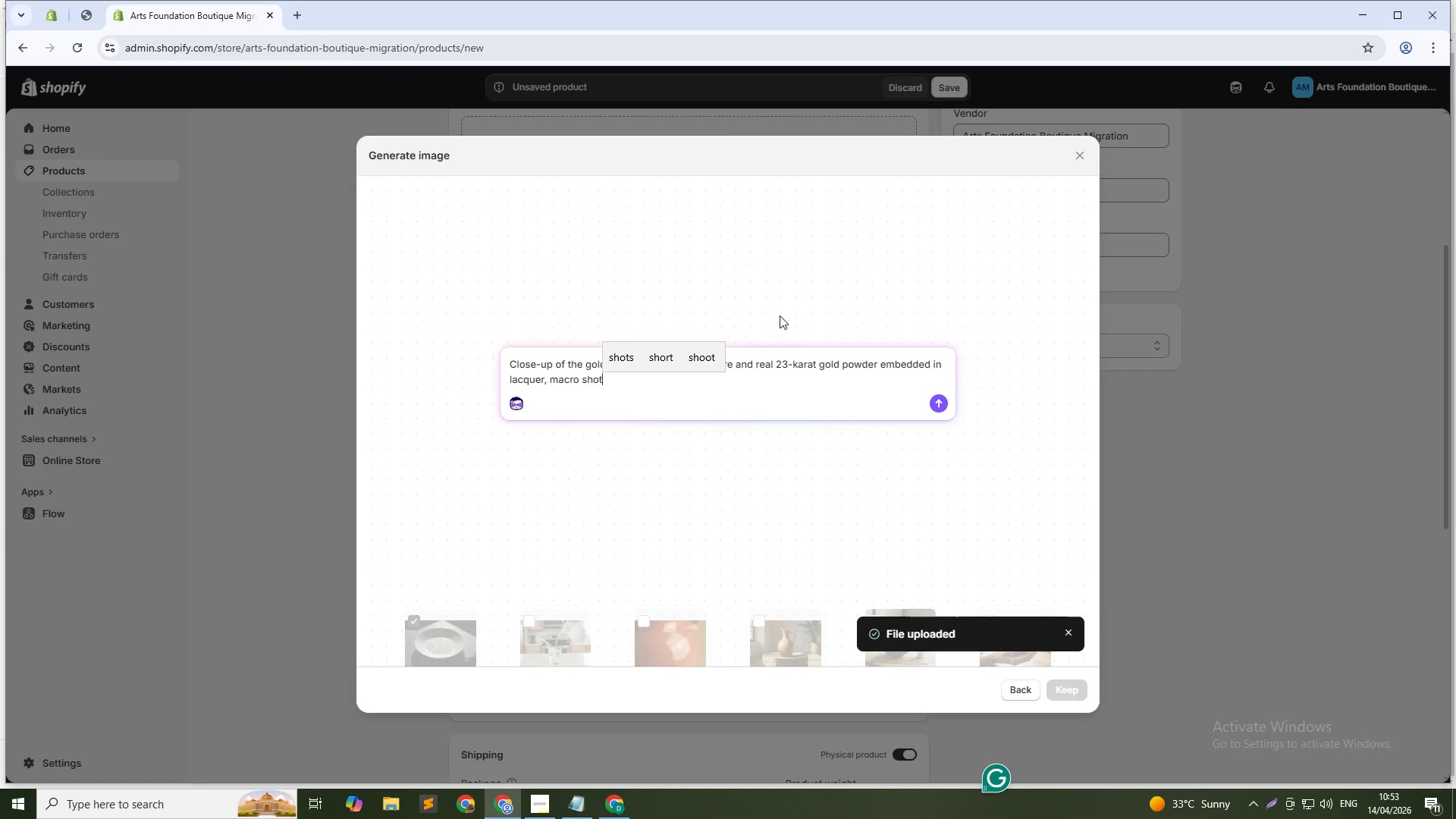 
key(Enter)
 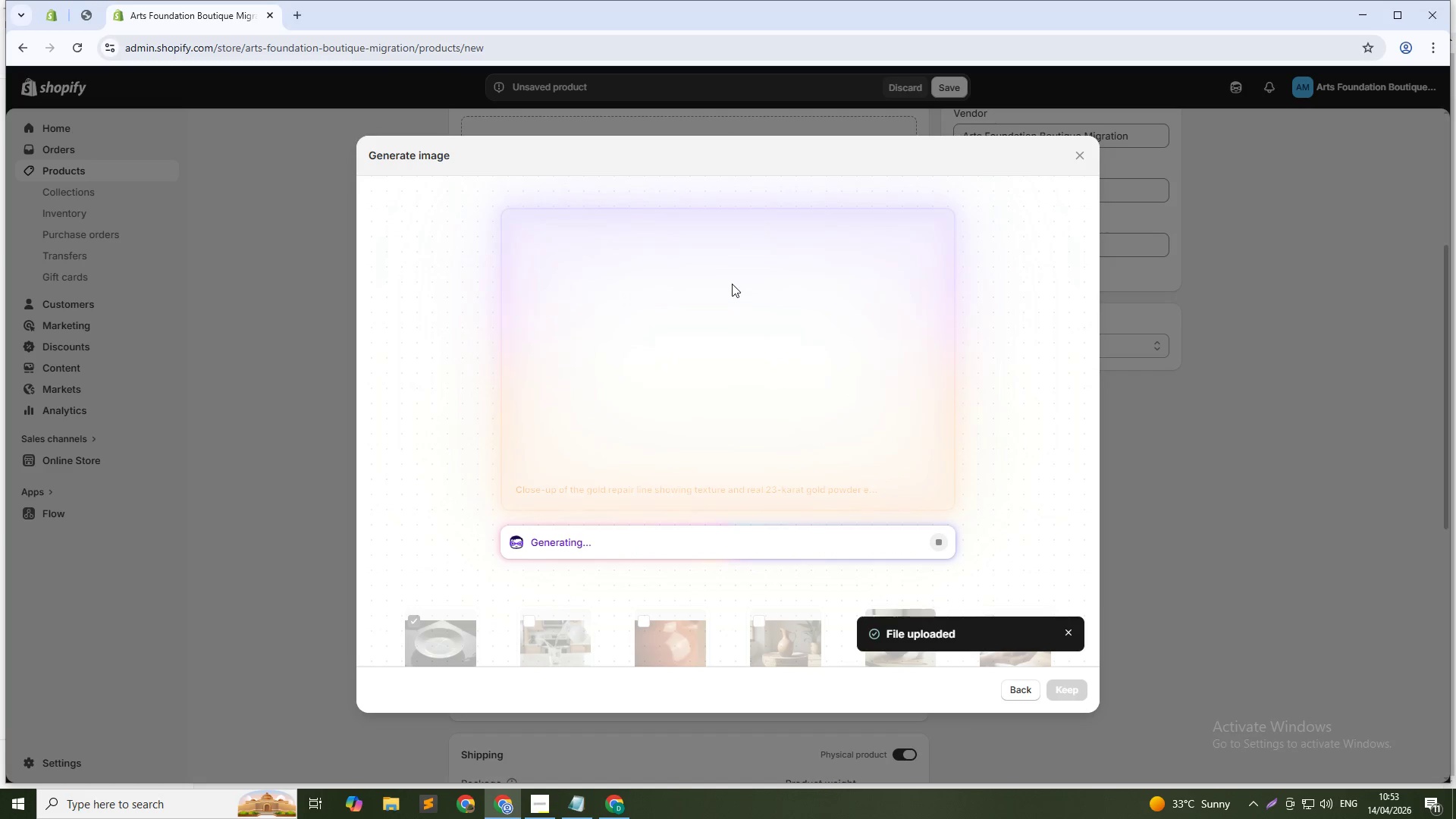 
wait(28.41)
 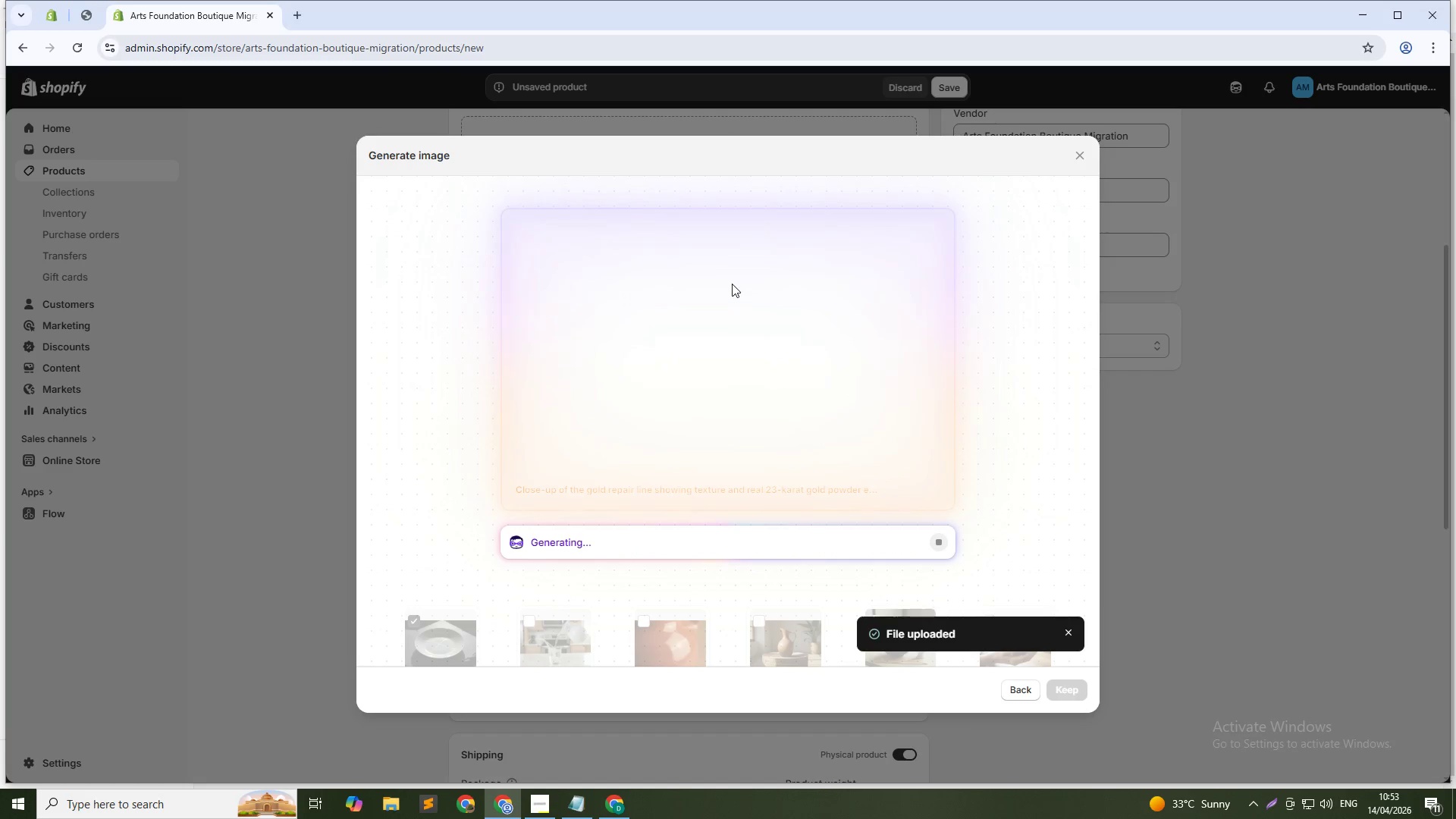 
left_click([1080, 689])
 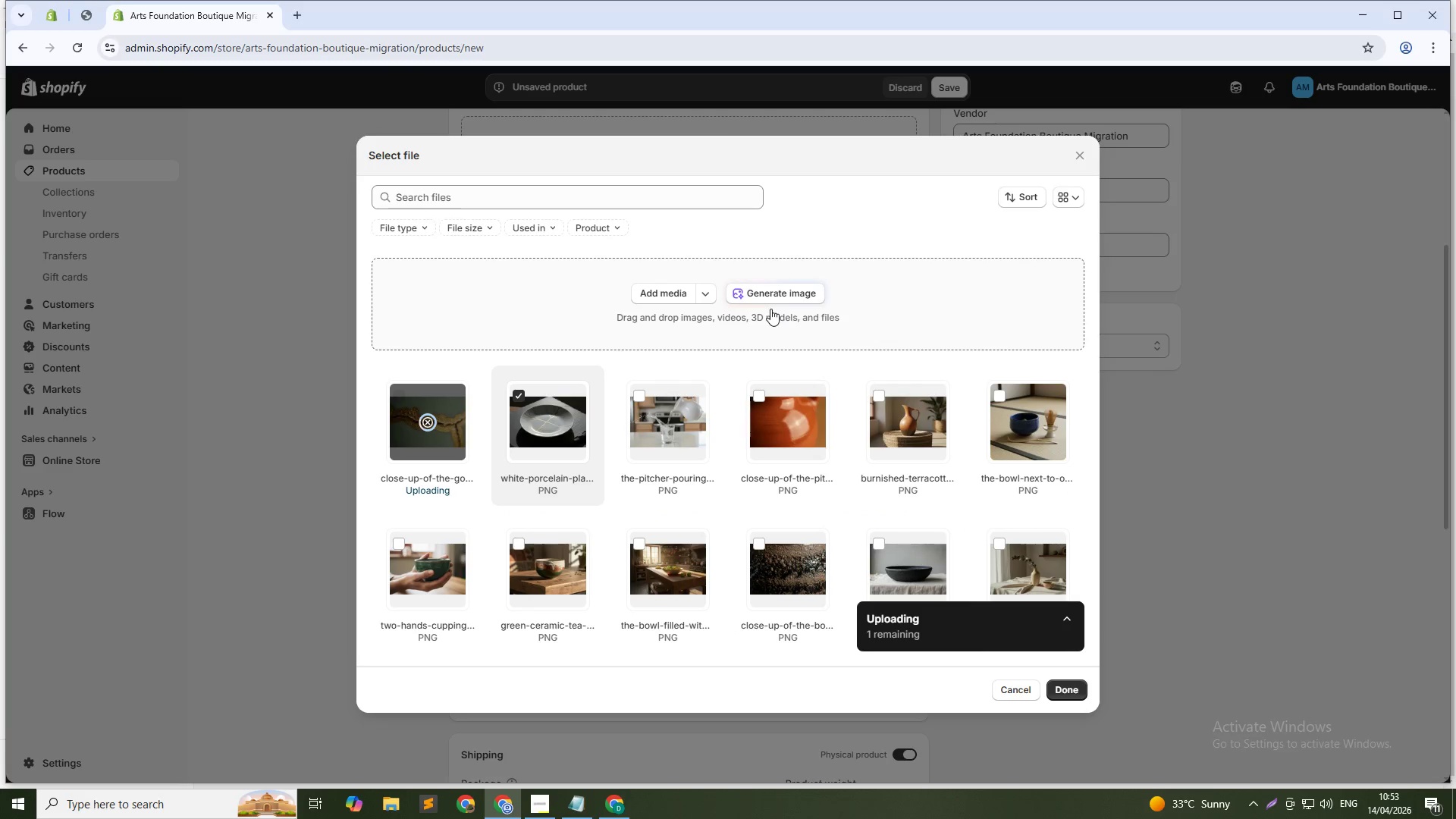 
left_click([771, 294])
 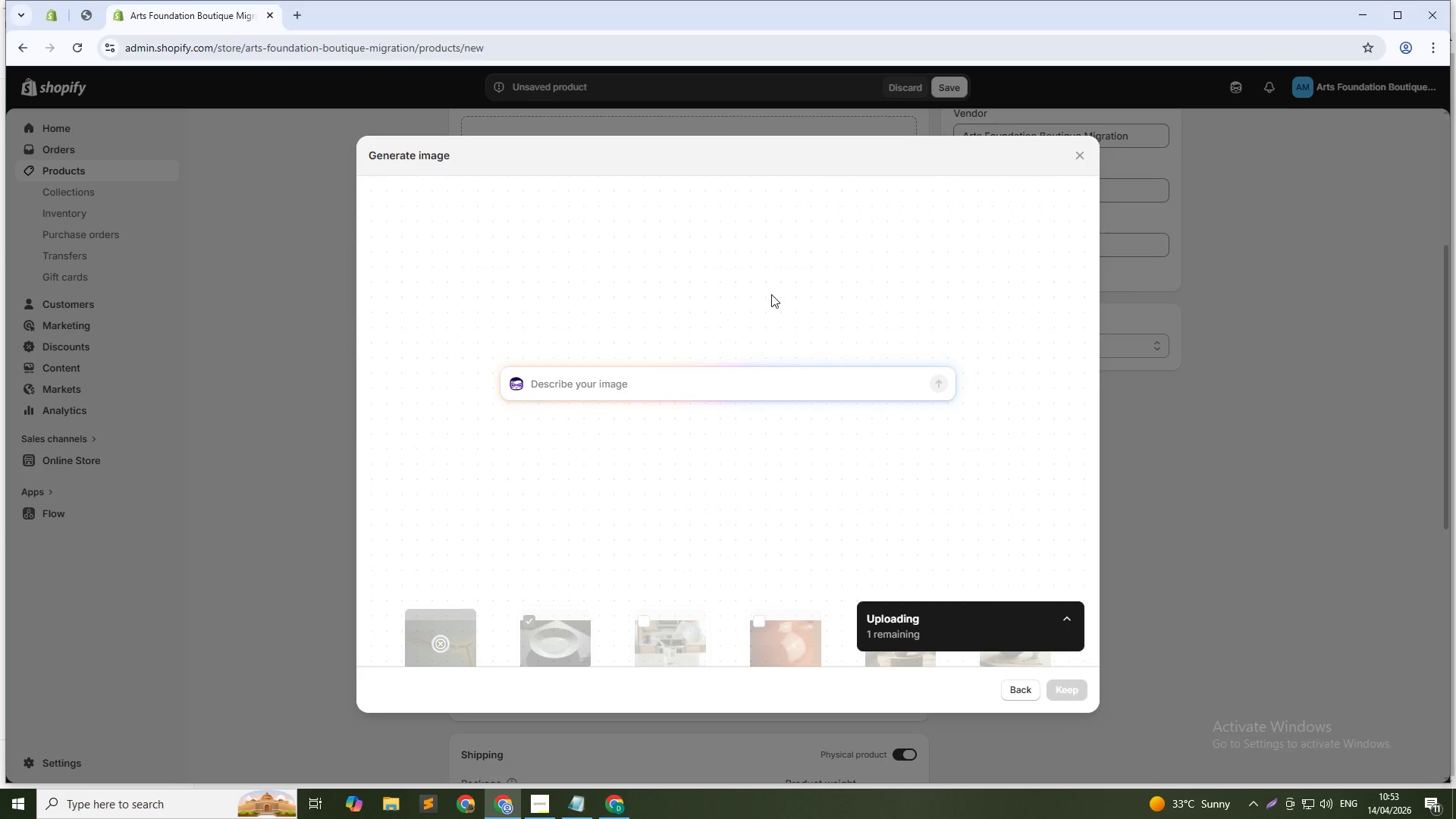 
type(Tje plate displayed onThe plate displayed on a wall as art, next to a small dried flower arrangement, gallery-style lighting)
 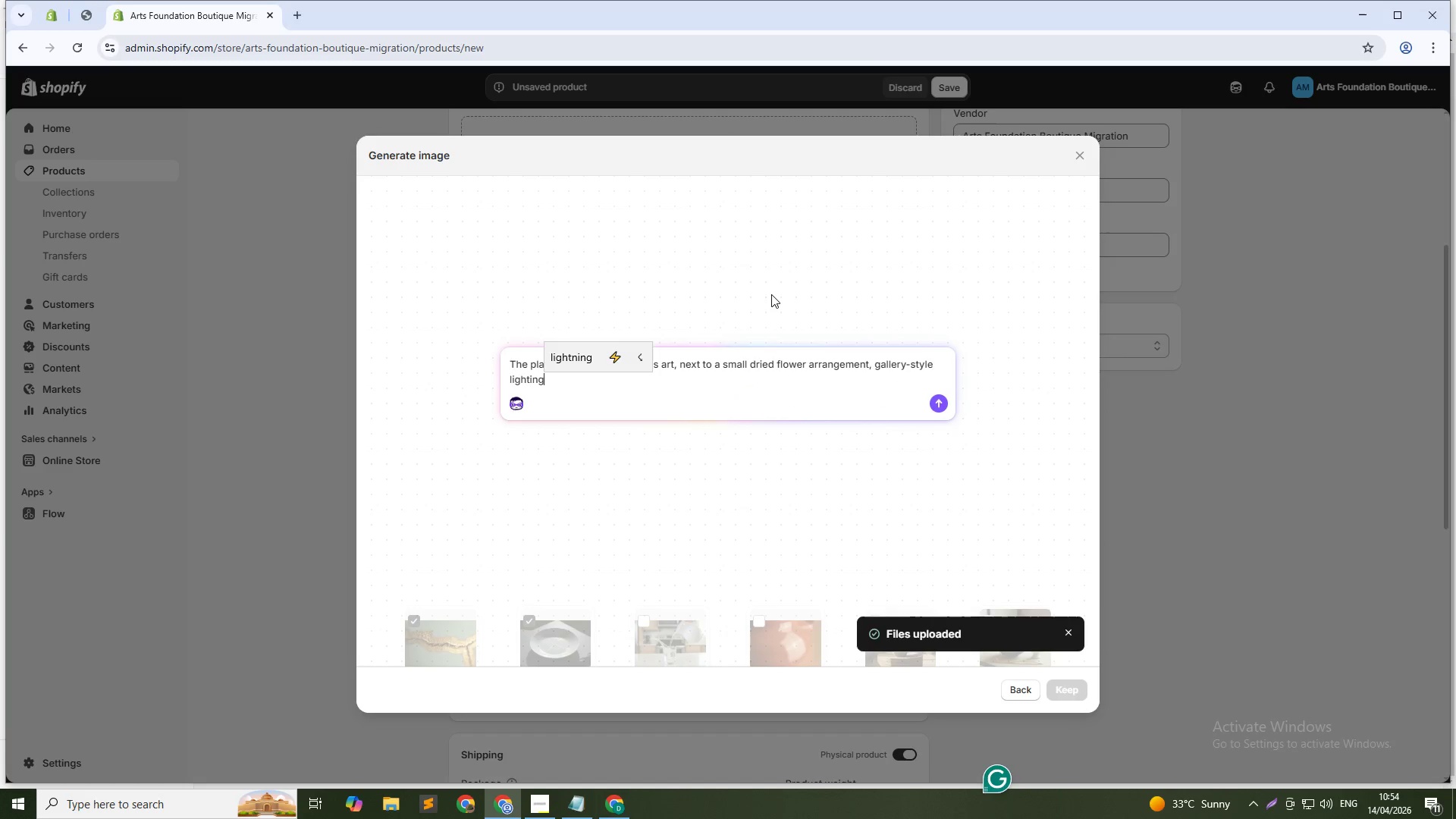 
hold_key(key=Backspace, duration=1.16)
 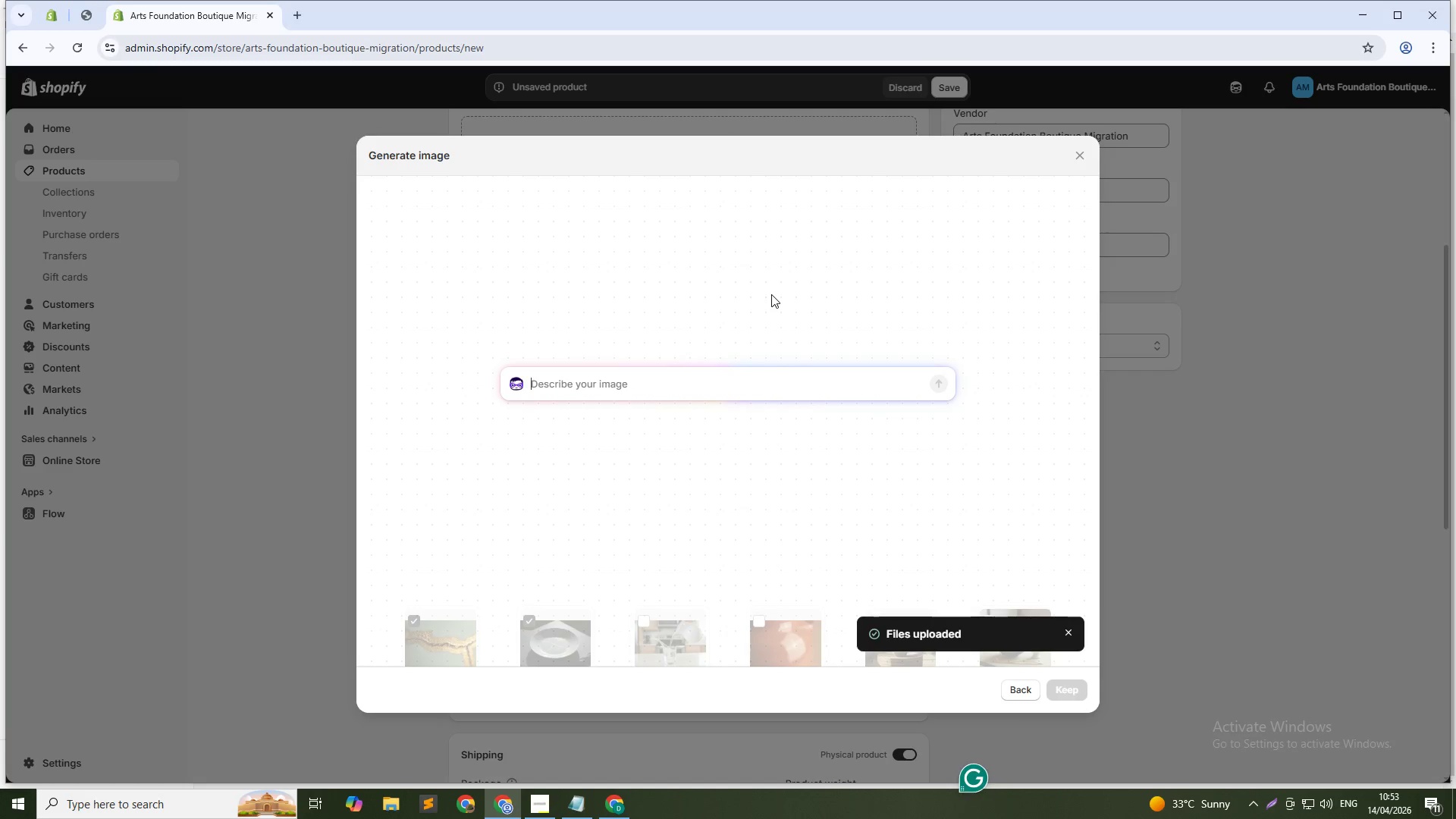 
key(Enter)
 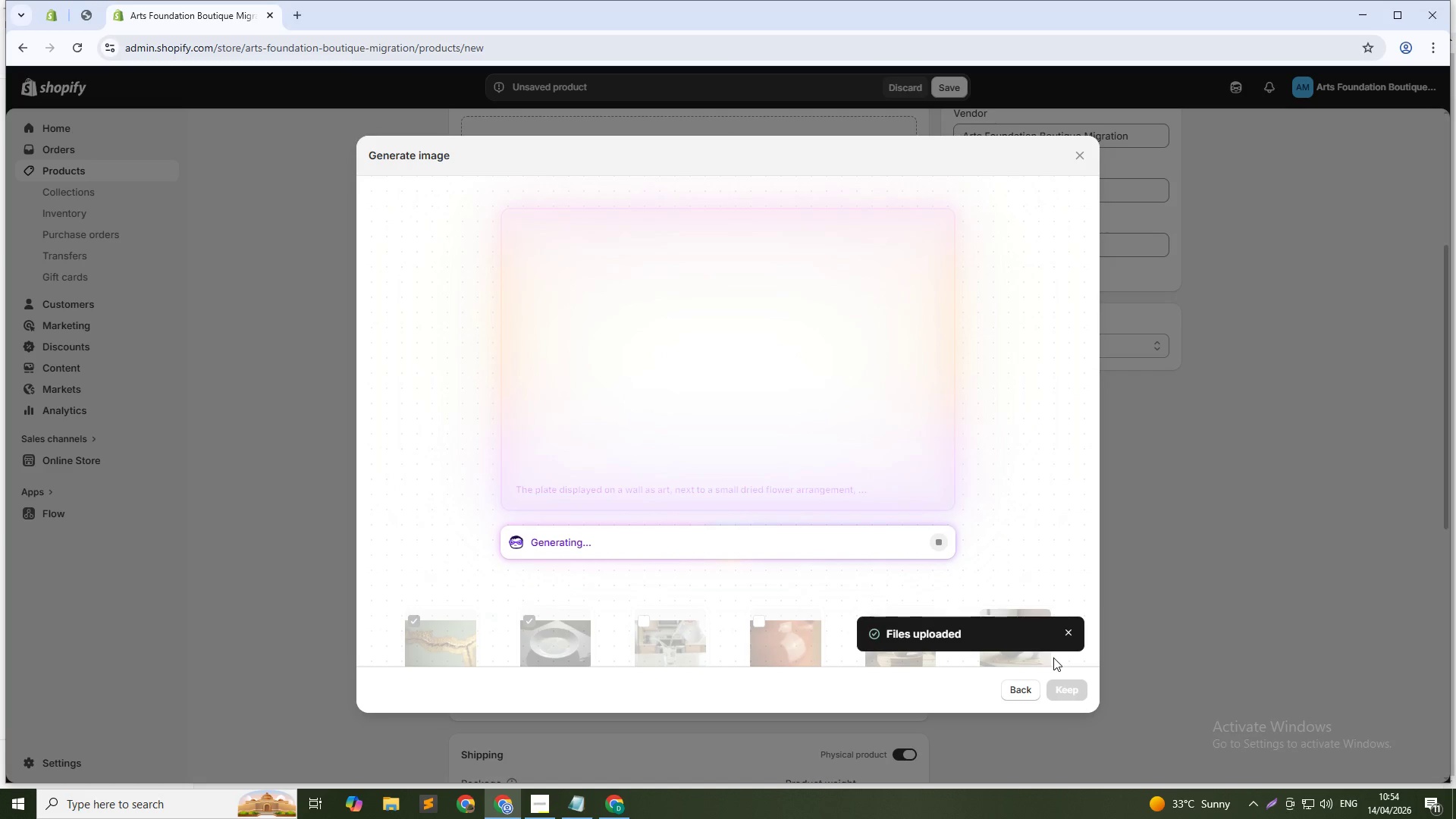 
wait(29.23)
 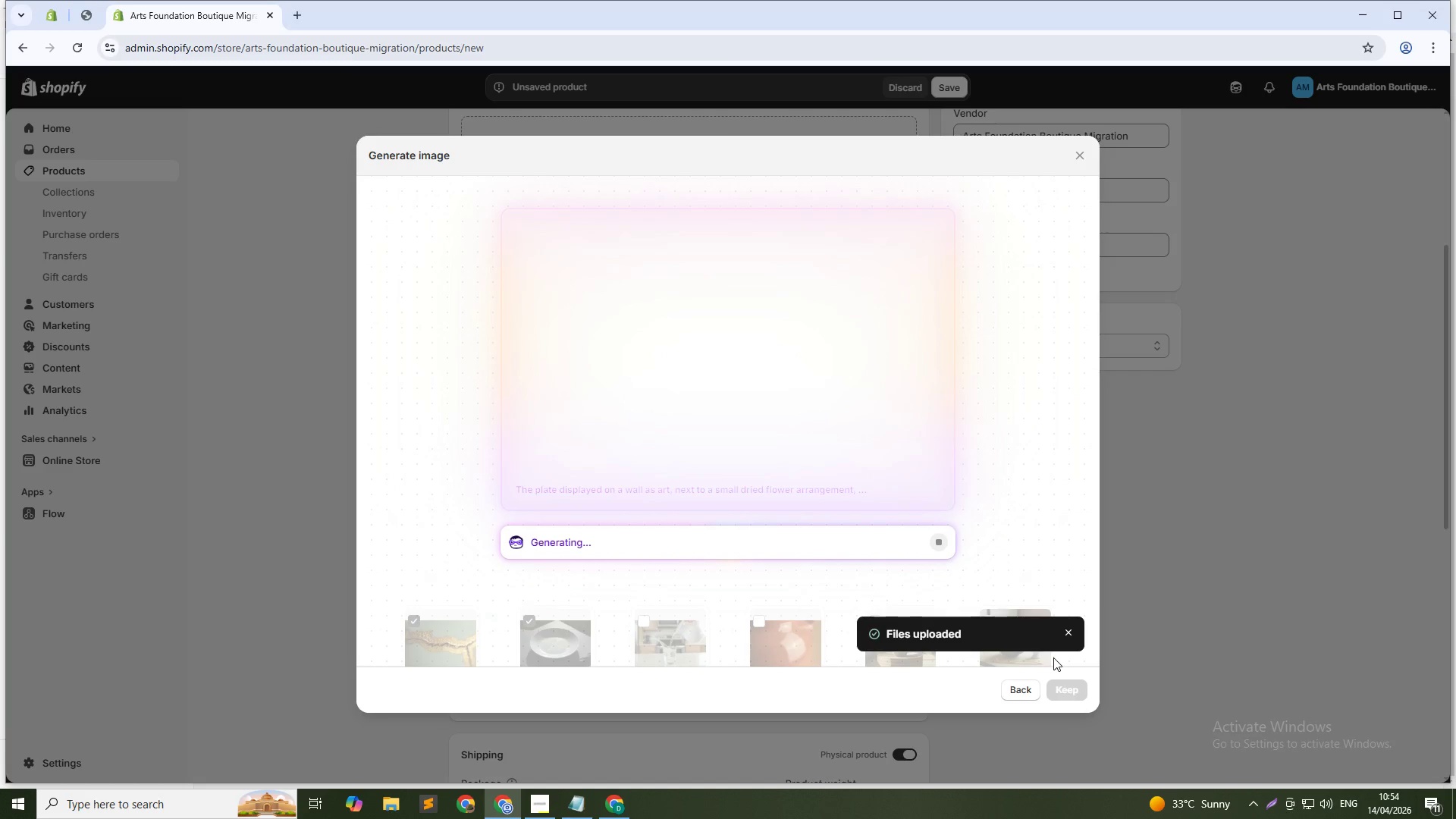 
left_click([1065, 688])
 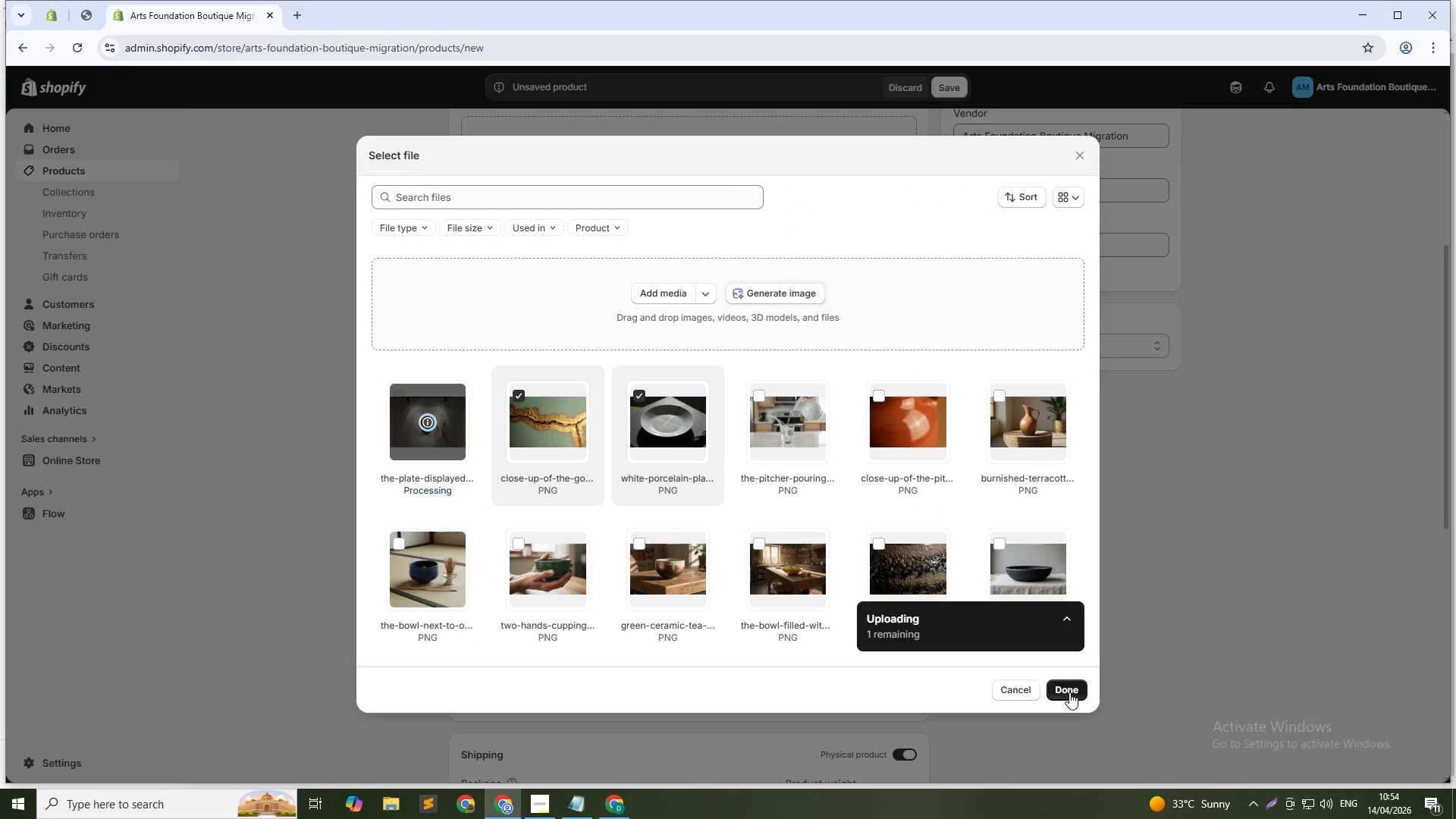 
wait(7.98)
 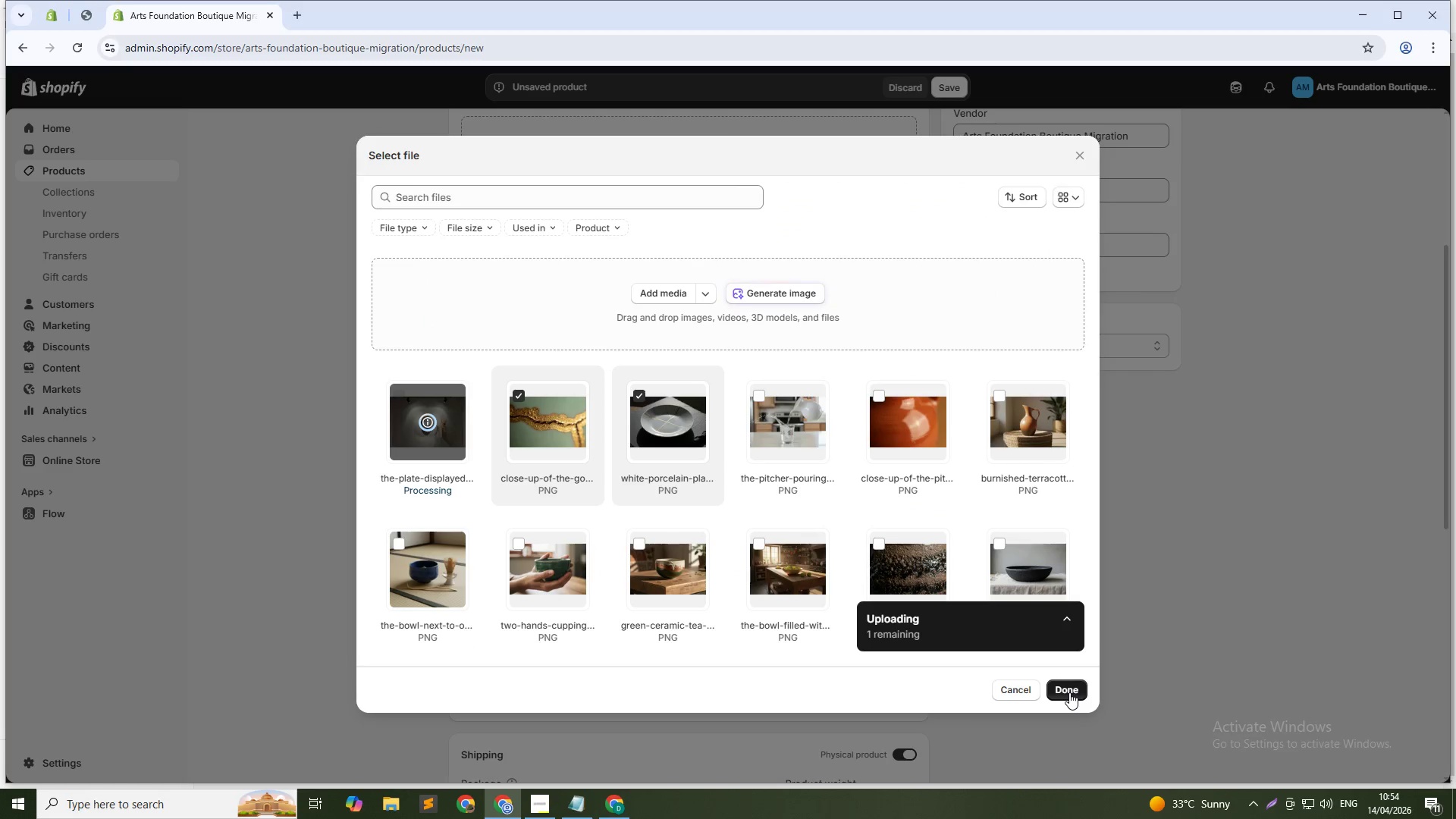 
left_click([1068, 692])
 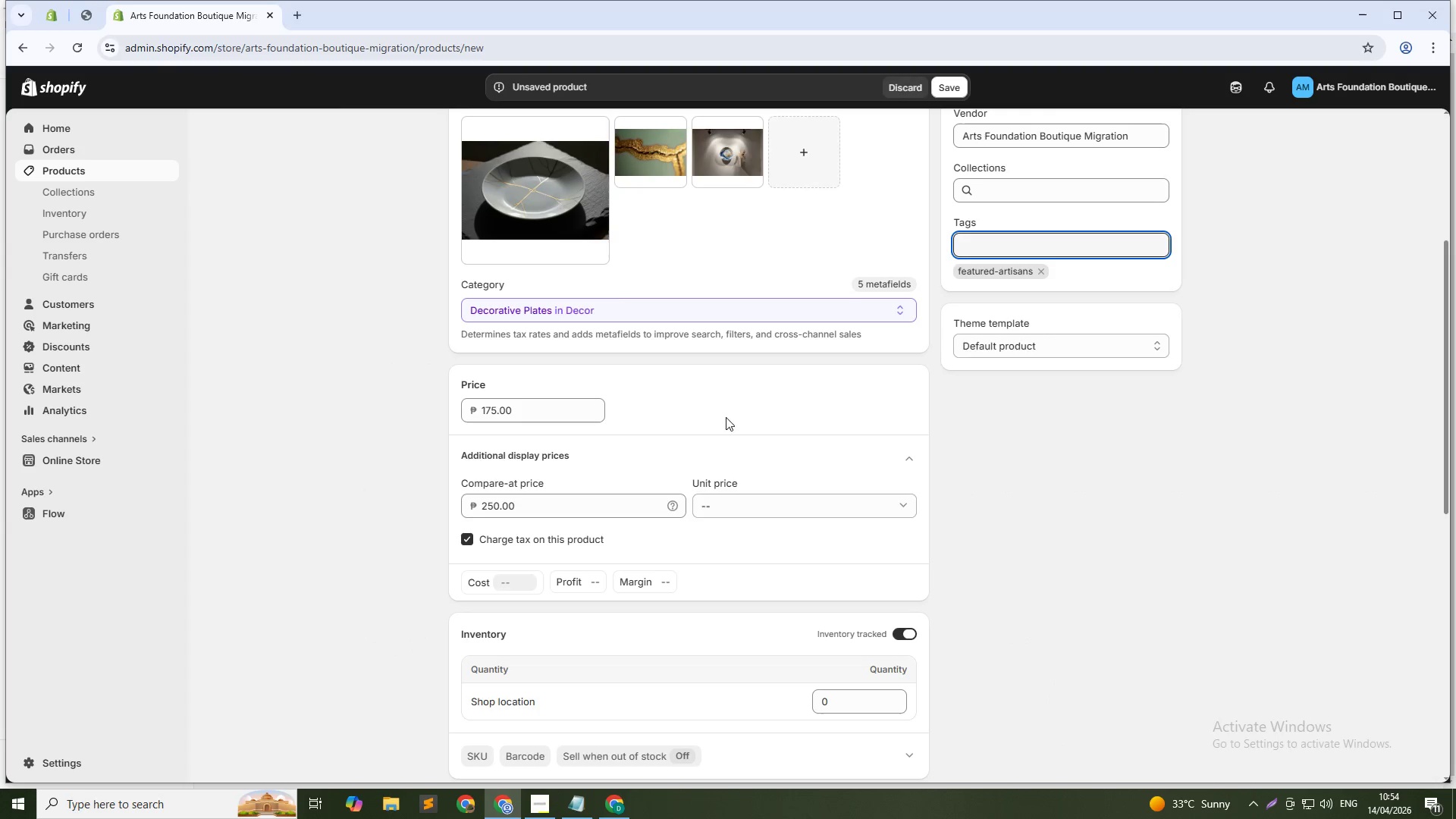 
left_click([562, 180])
 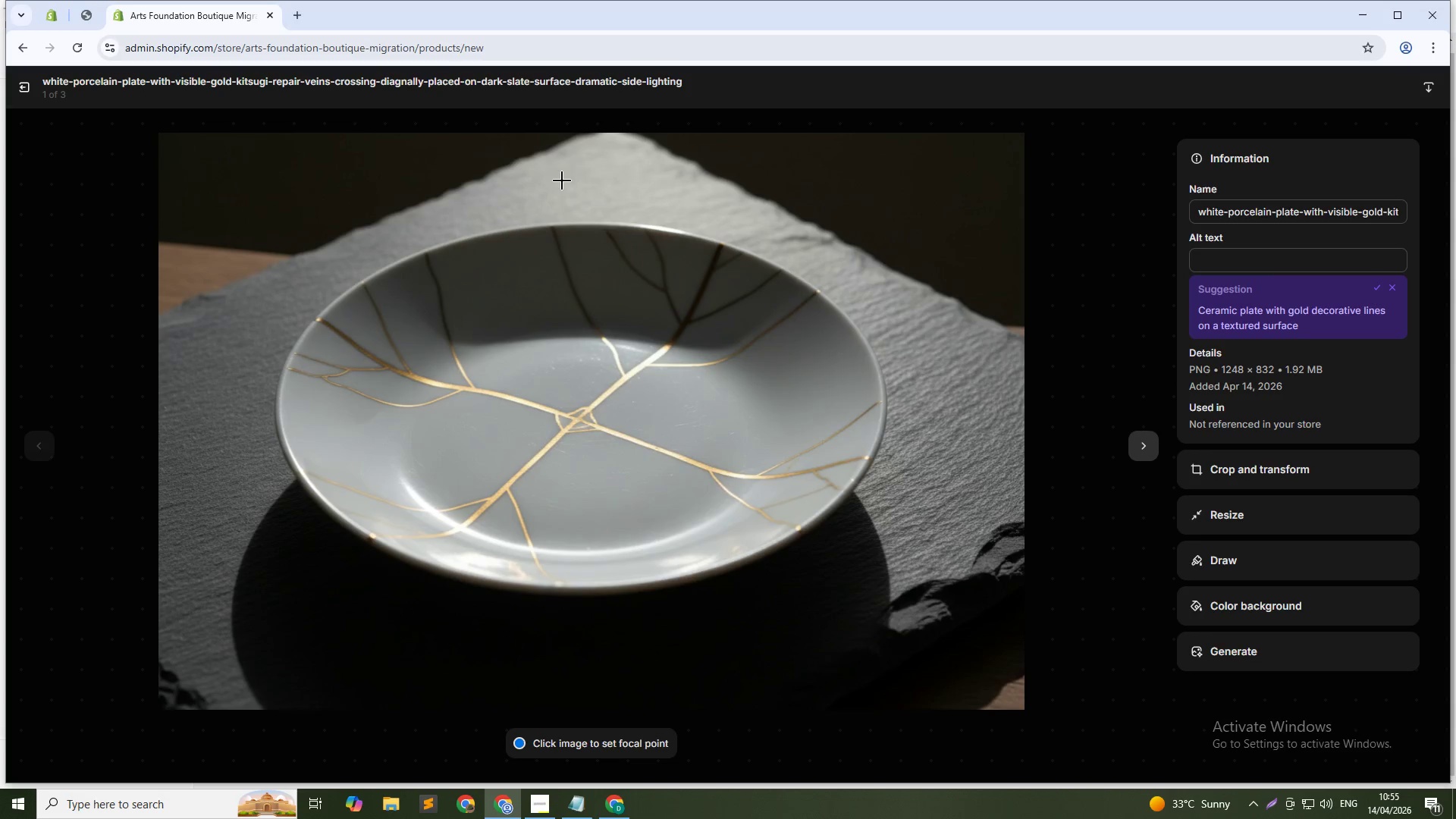 
left_click([1233, 263])
 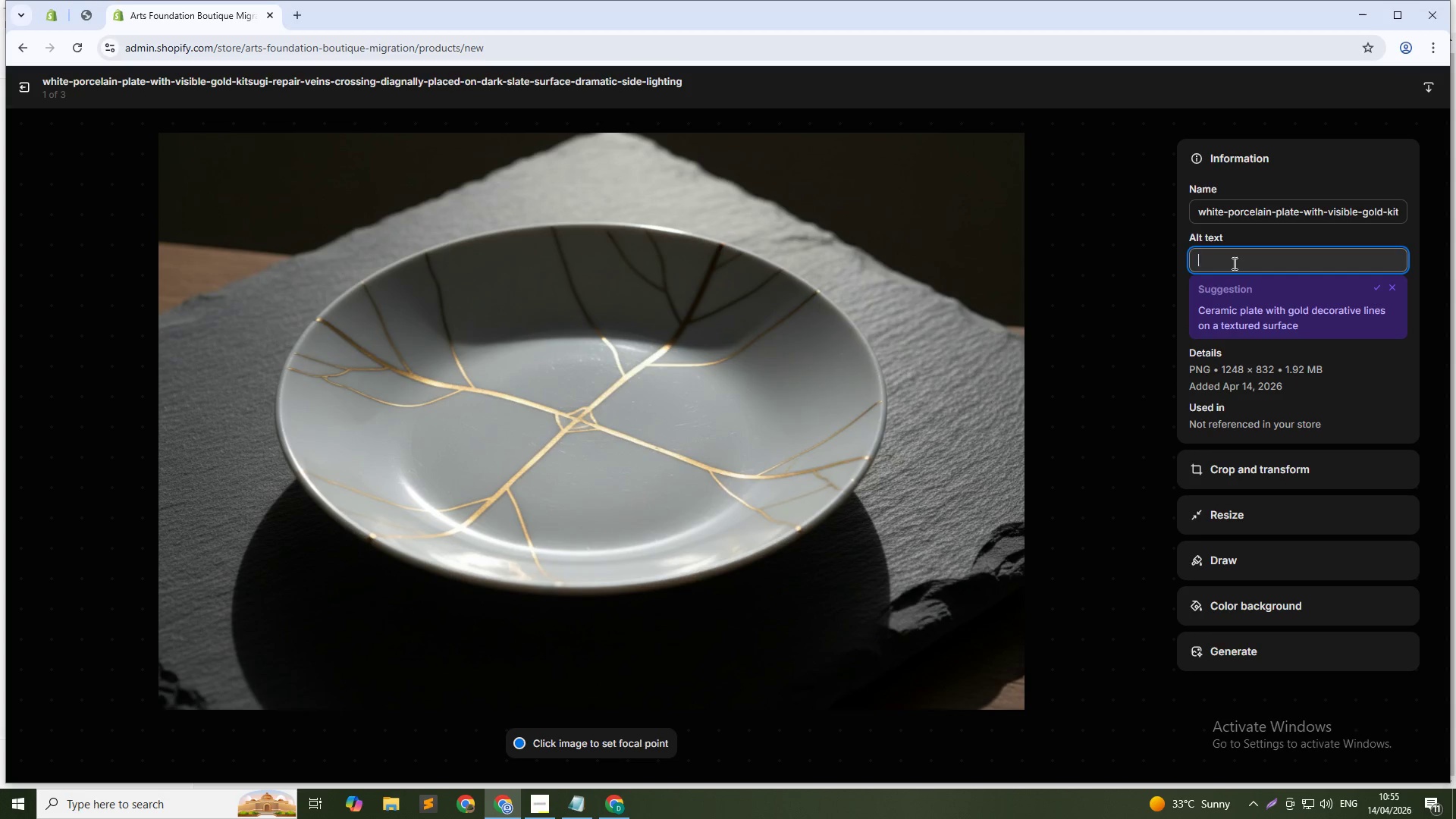 
type(Yuki Tanaka kintsugi repair plate gold veins white porcelain artisan pottery handmade ceramics)
 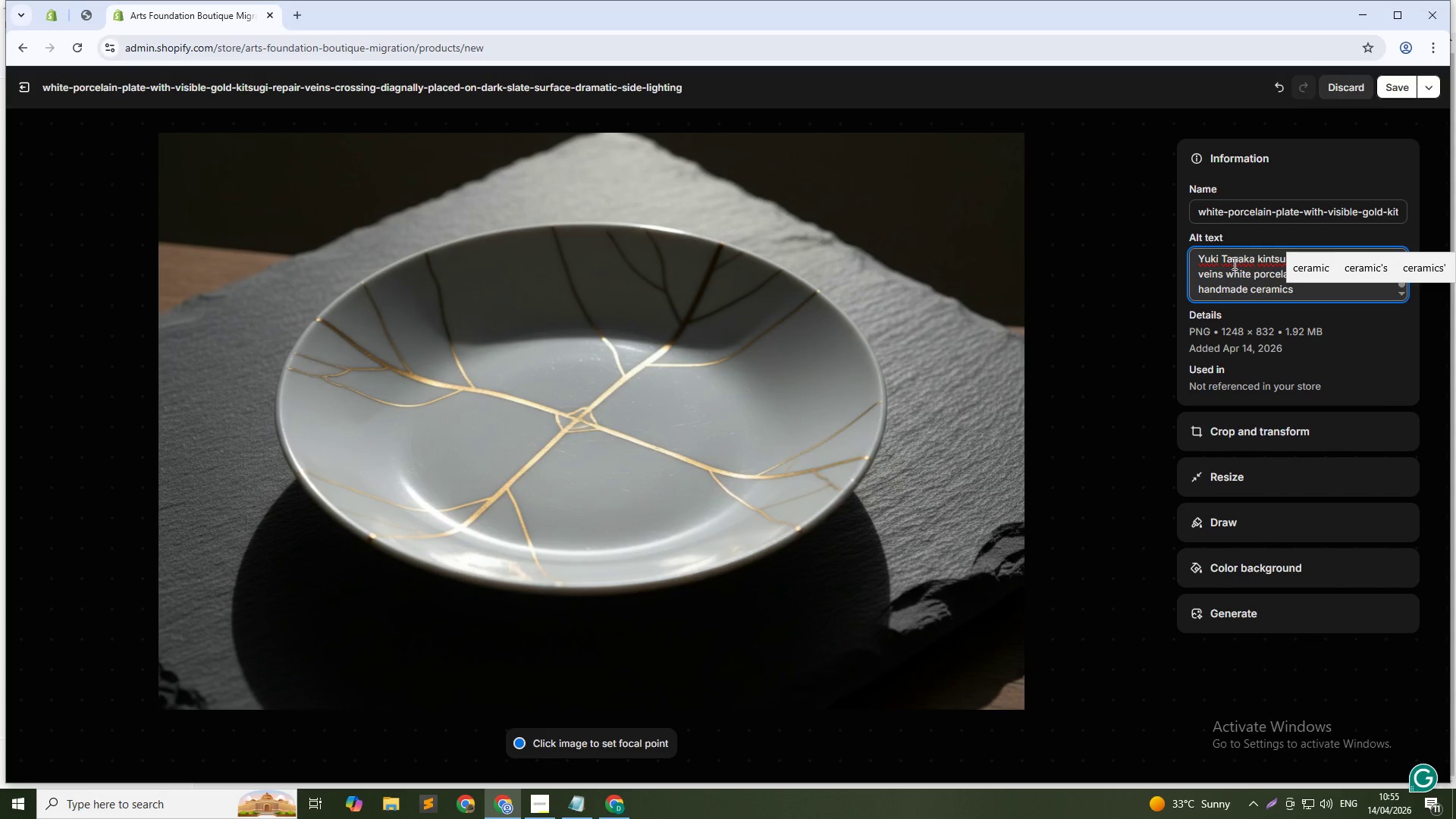 
left_click([1400, 88])
 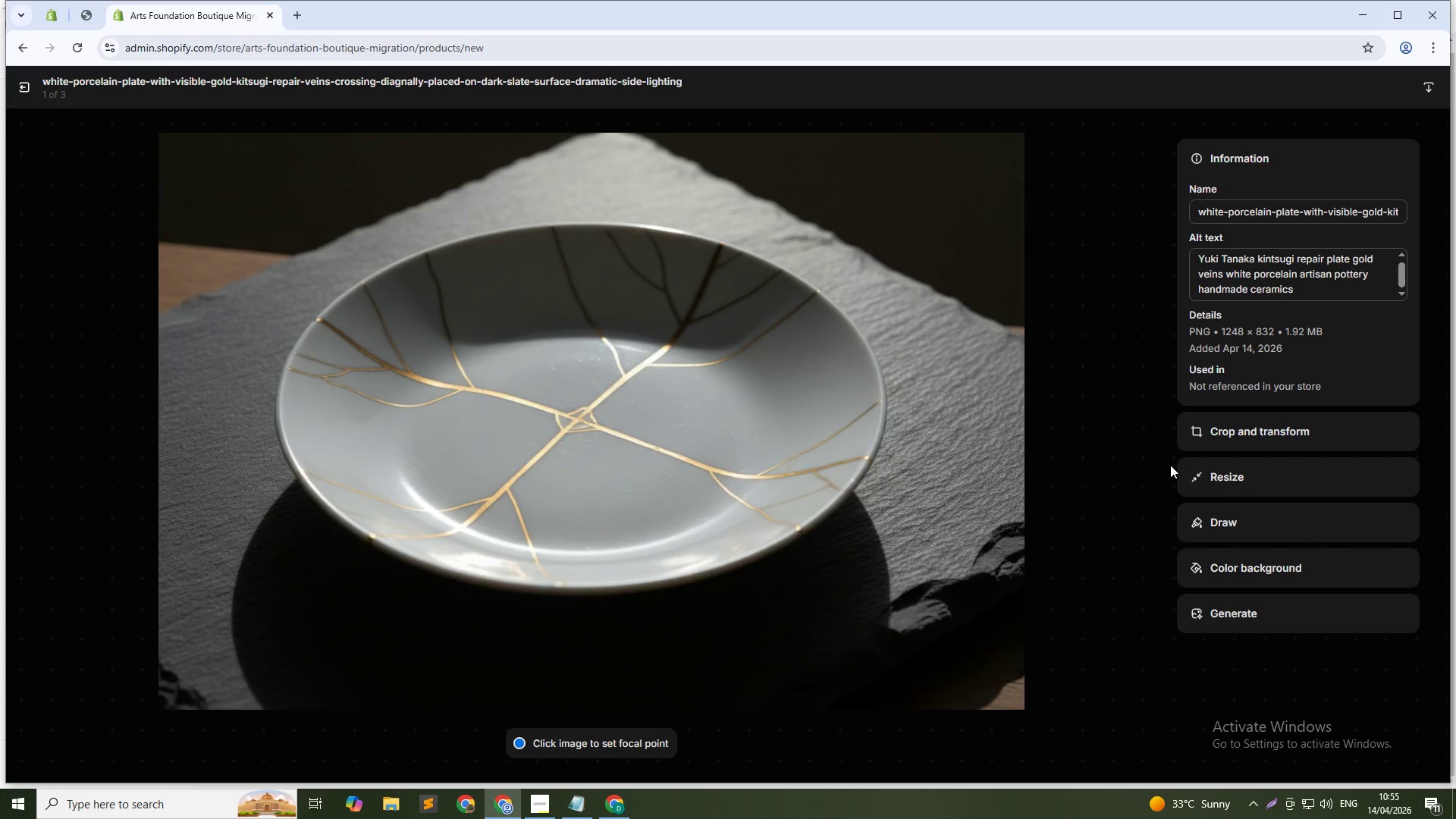 
left_click([1144, 449])
 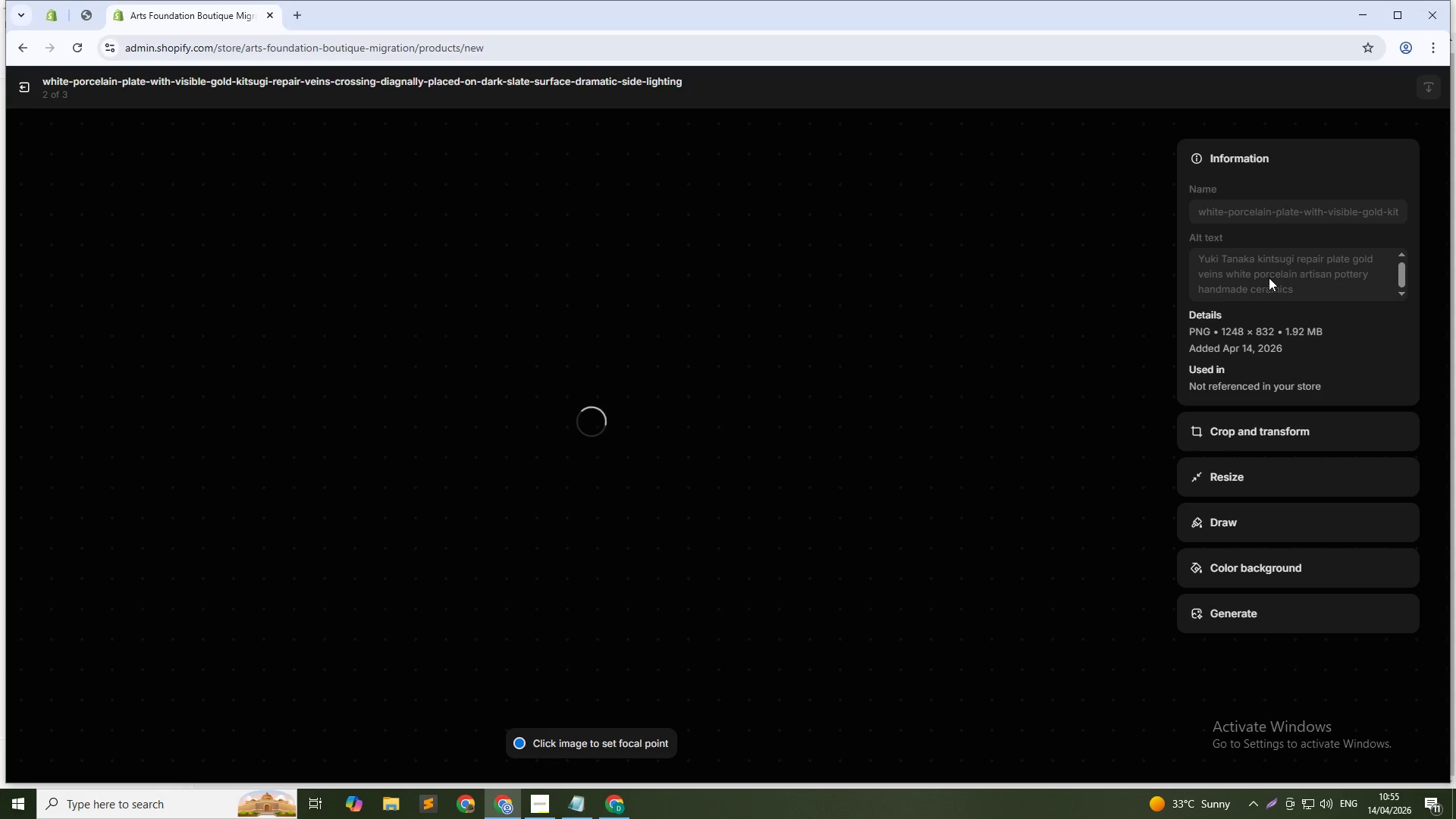 
left_click([1293, 259])
 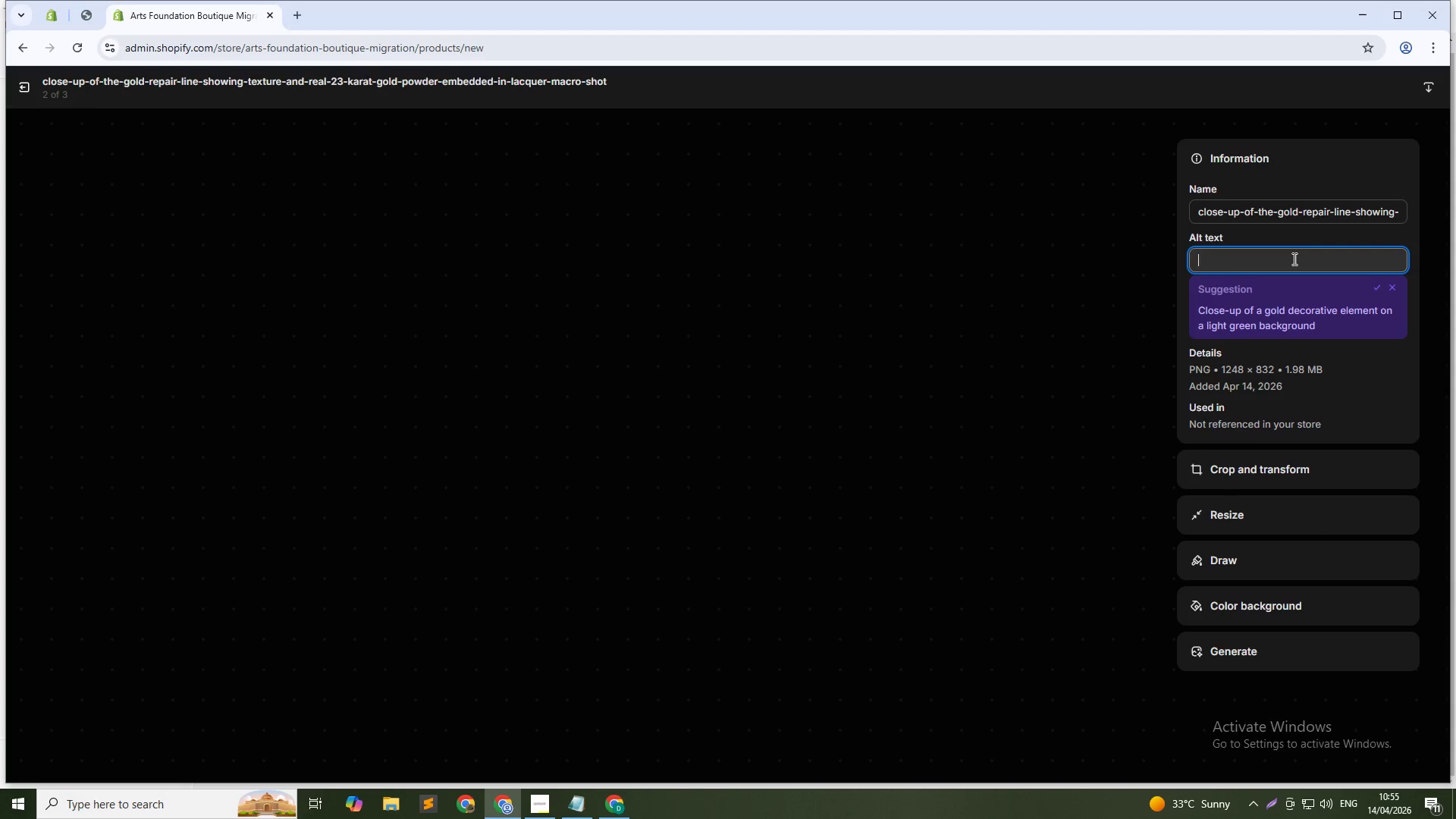 
type(Close-up of kit)
key(Backspace)
key(Backspace)
type(kintsugi gold repair on Yuki Tanaka plate artisan pottery handmade ceramics)
 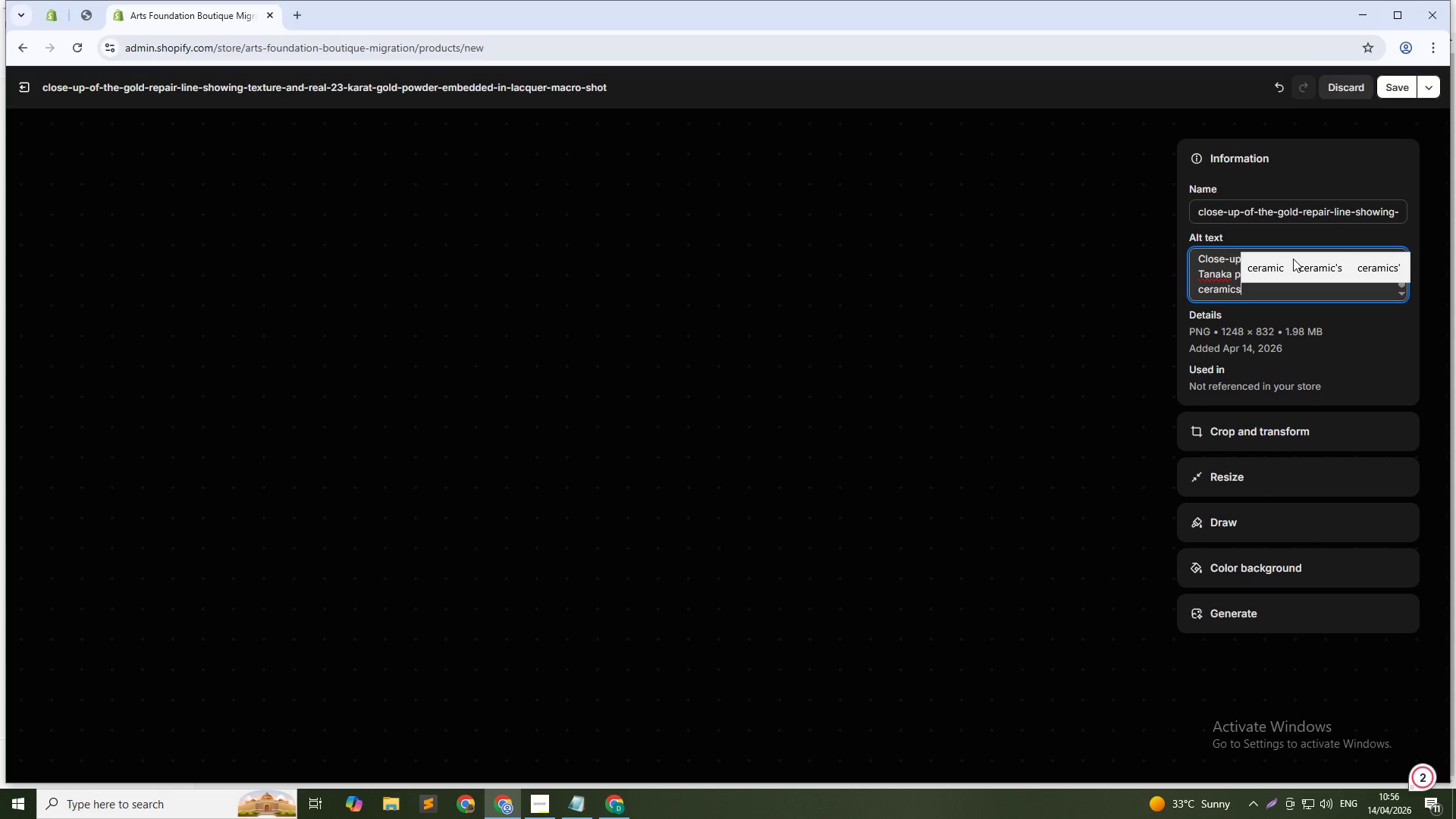 
left_click([1389, 96])
 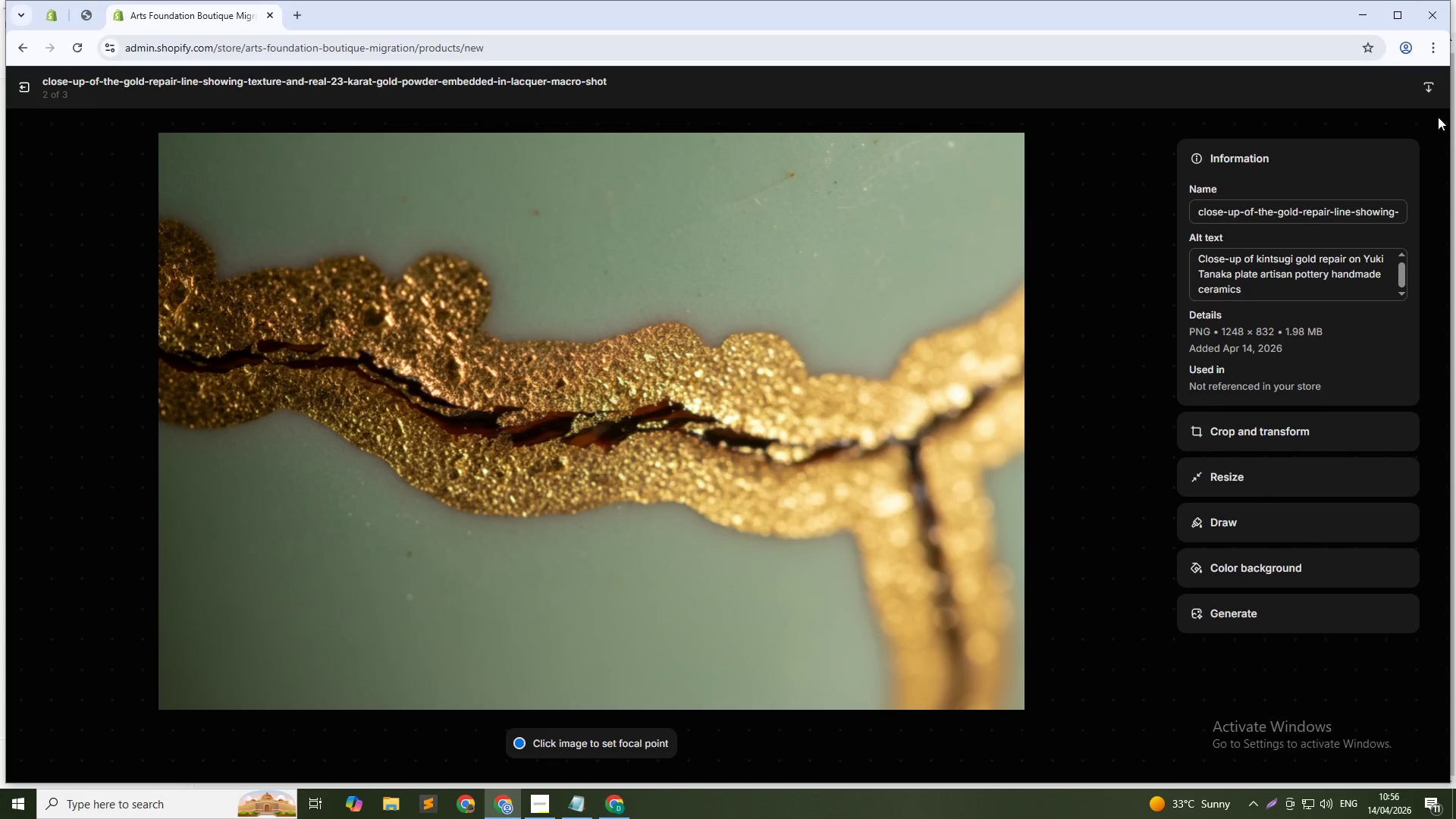 
wait(6.69)
 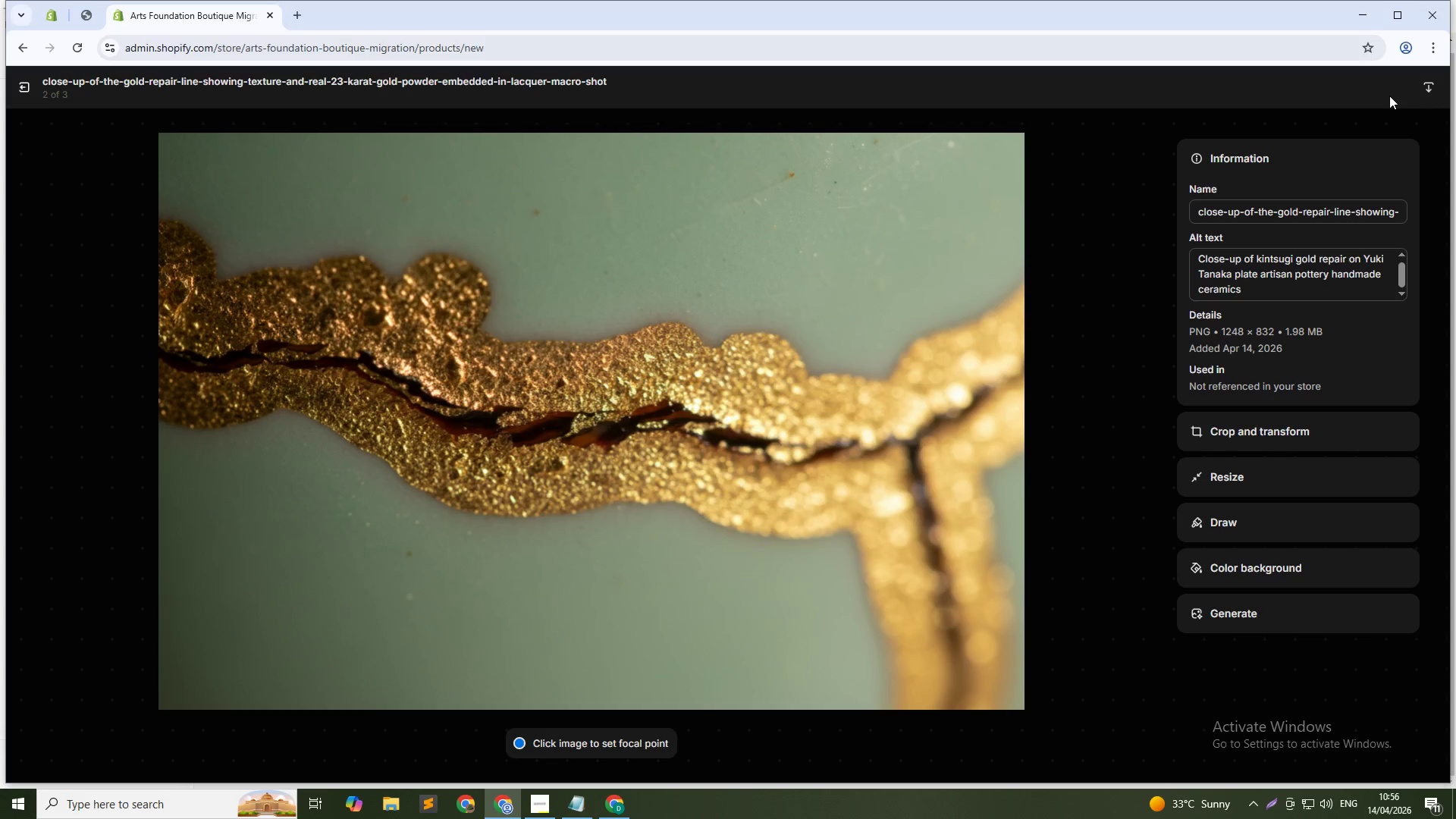 
left_click([1153, 437])
 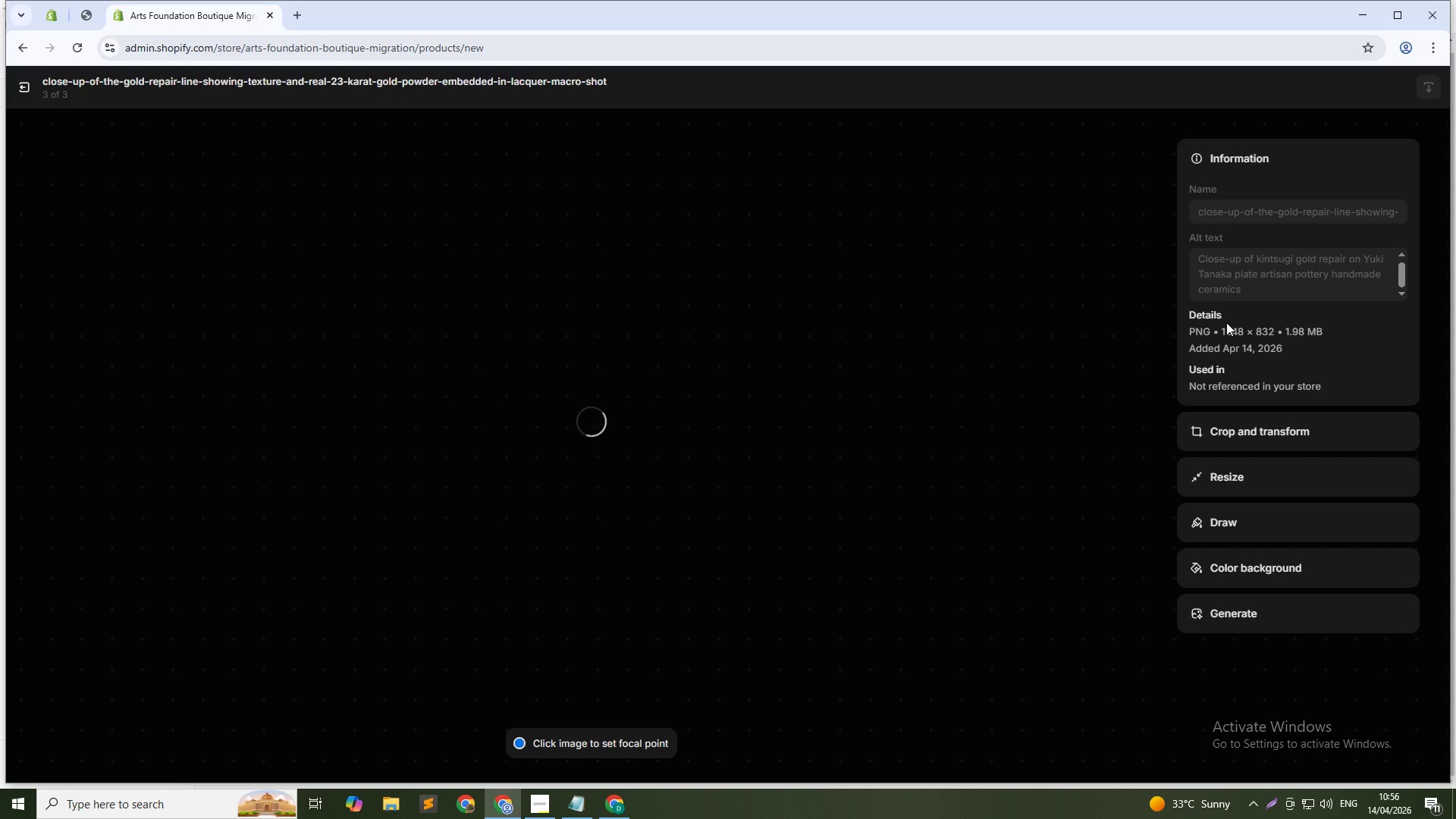 
mouse_move([1238, 288])
 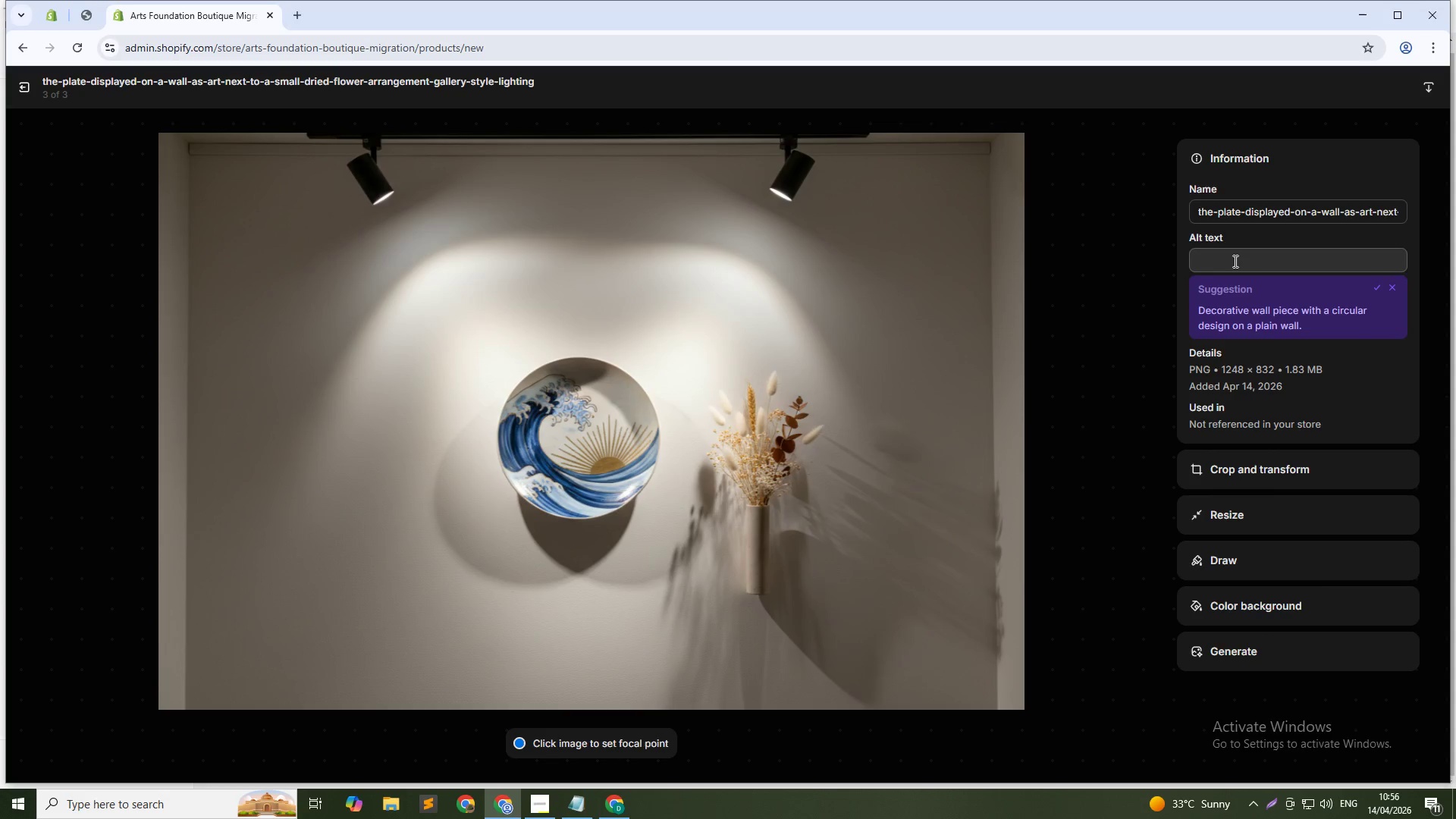 
left_click([1234, 261])
 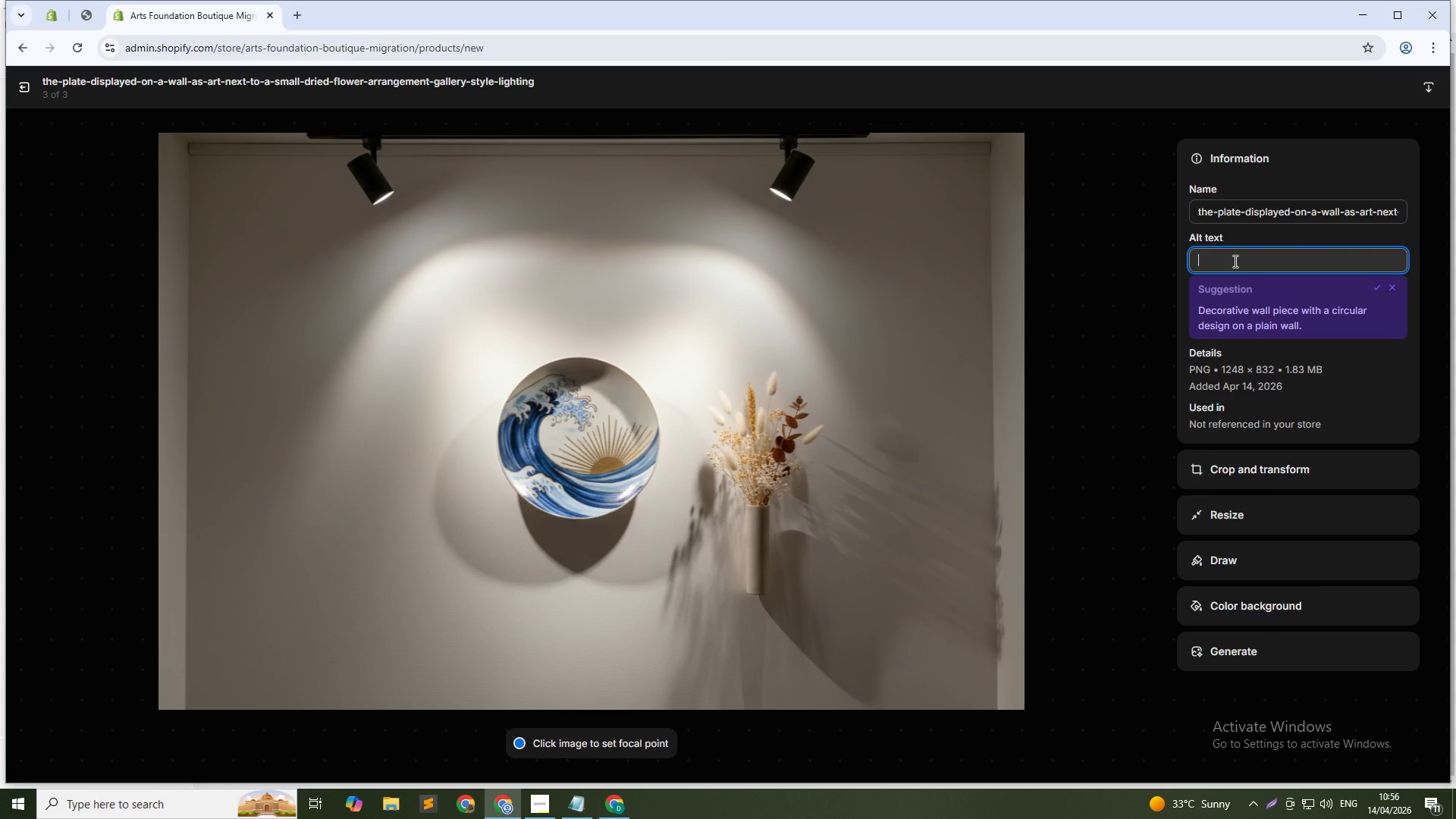 
type(Yuki Tanaka kintus)
key(Backspace)
key(Backspace)
type(sugi pl)
key(Backspace)
key(Backspace)
type(late displayed as wall art artisan pottery handmade ceramics)
 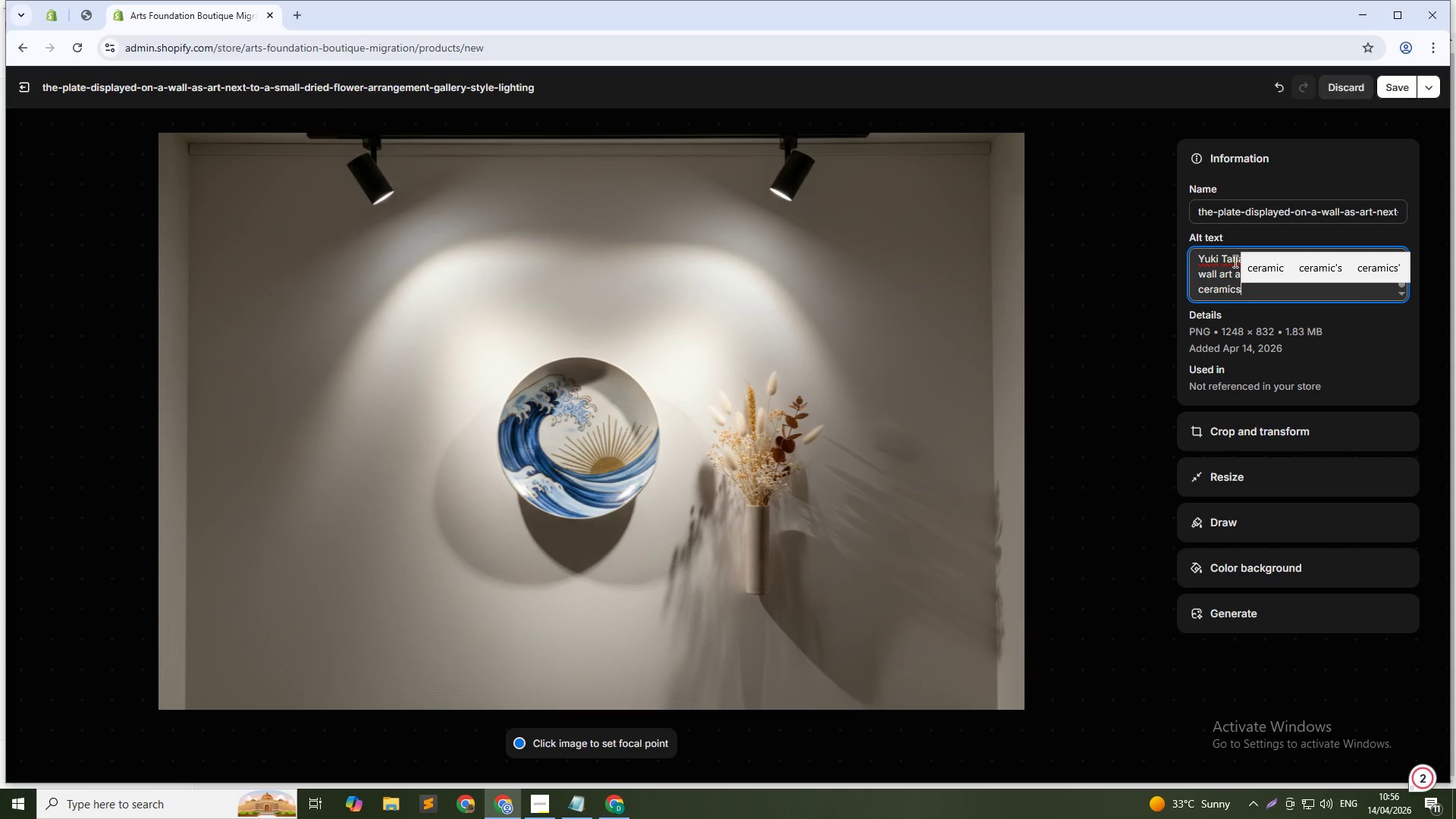 
left_click([1392, 91])
 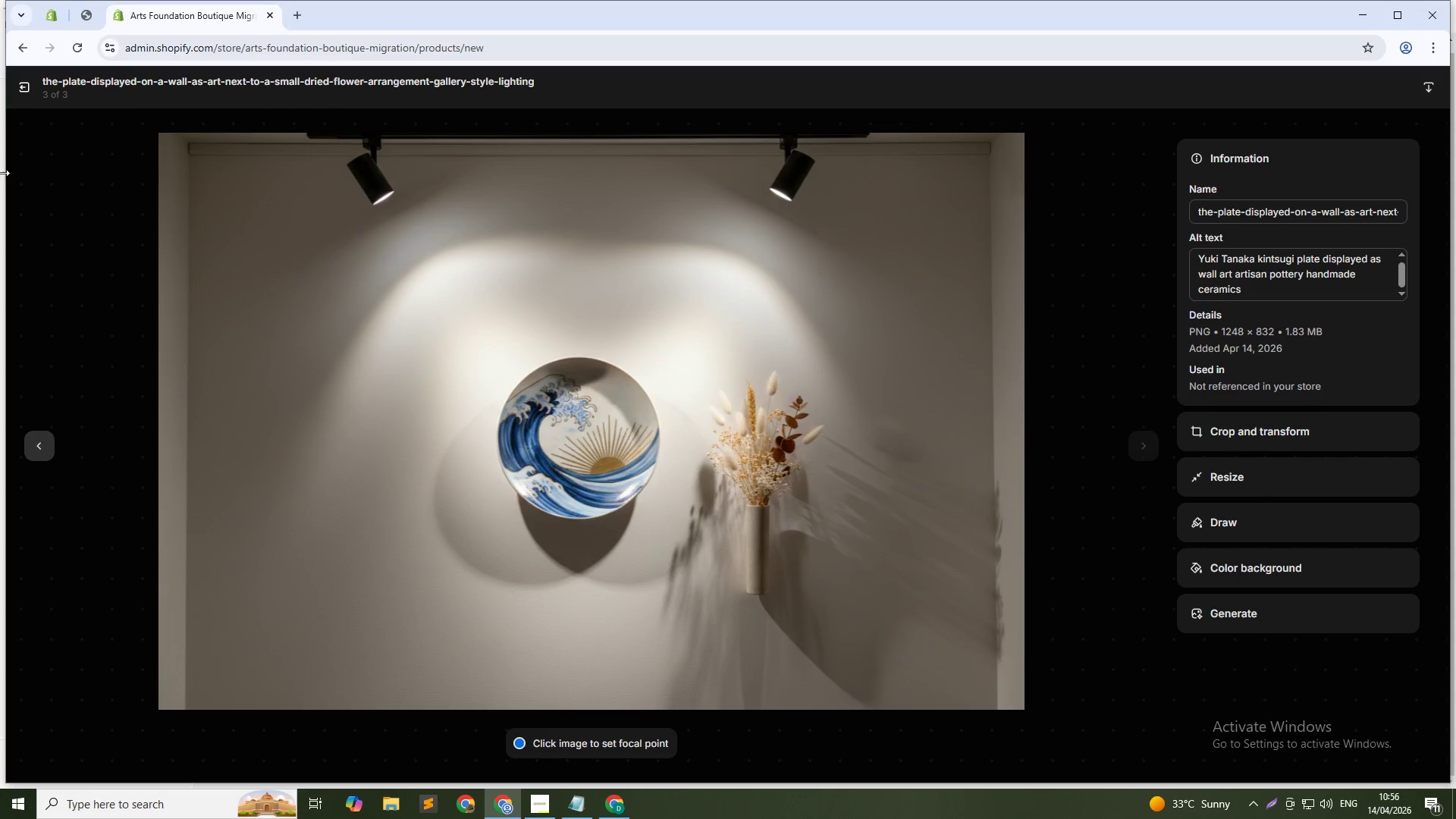 
left_click([19, 93])
 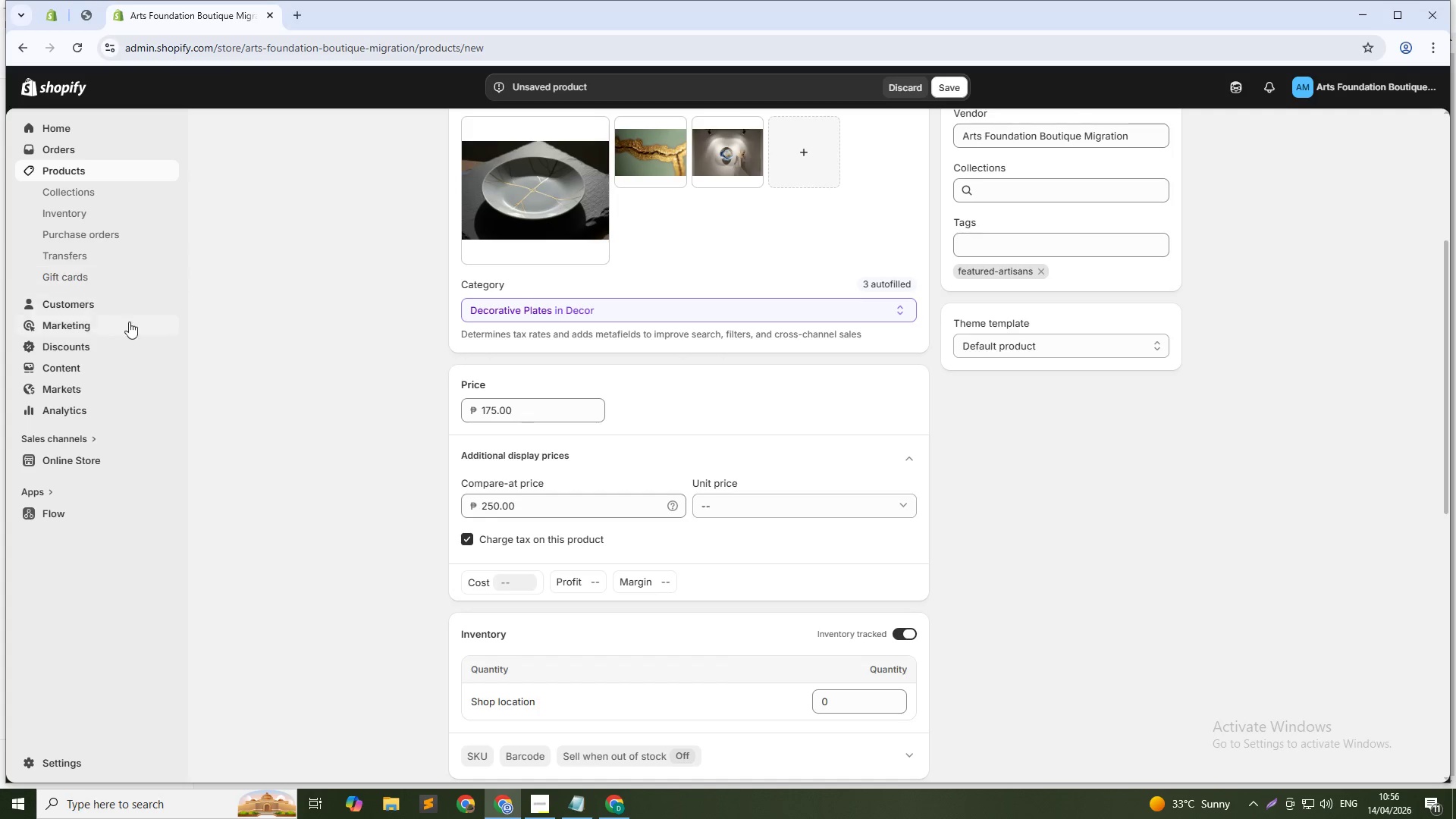 
scroll: coordinate [323, 396], scroll_direction: down, amount: 4.0
 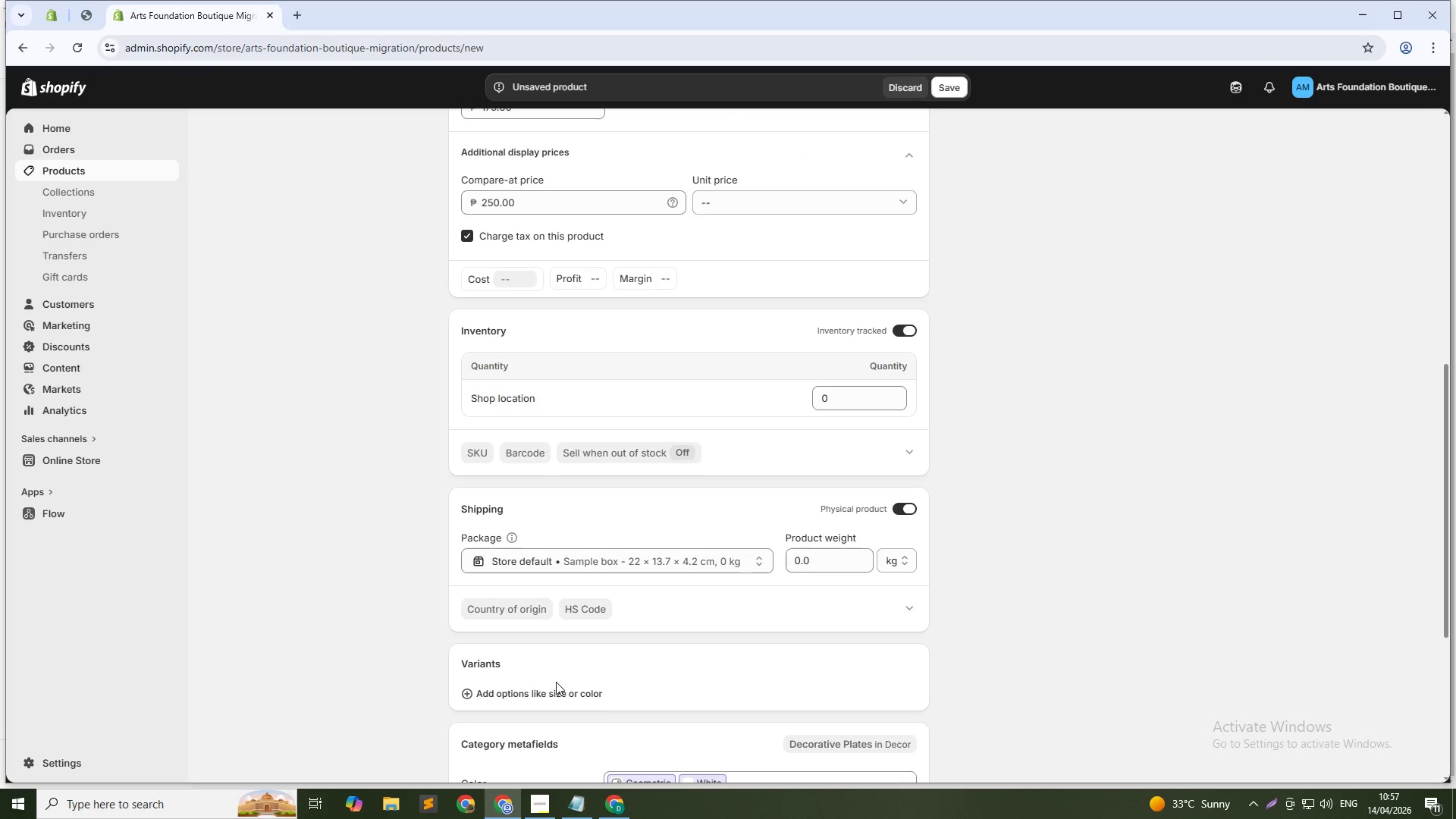 
left_click([566, 690])
 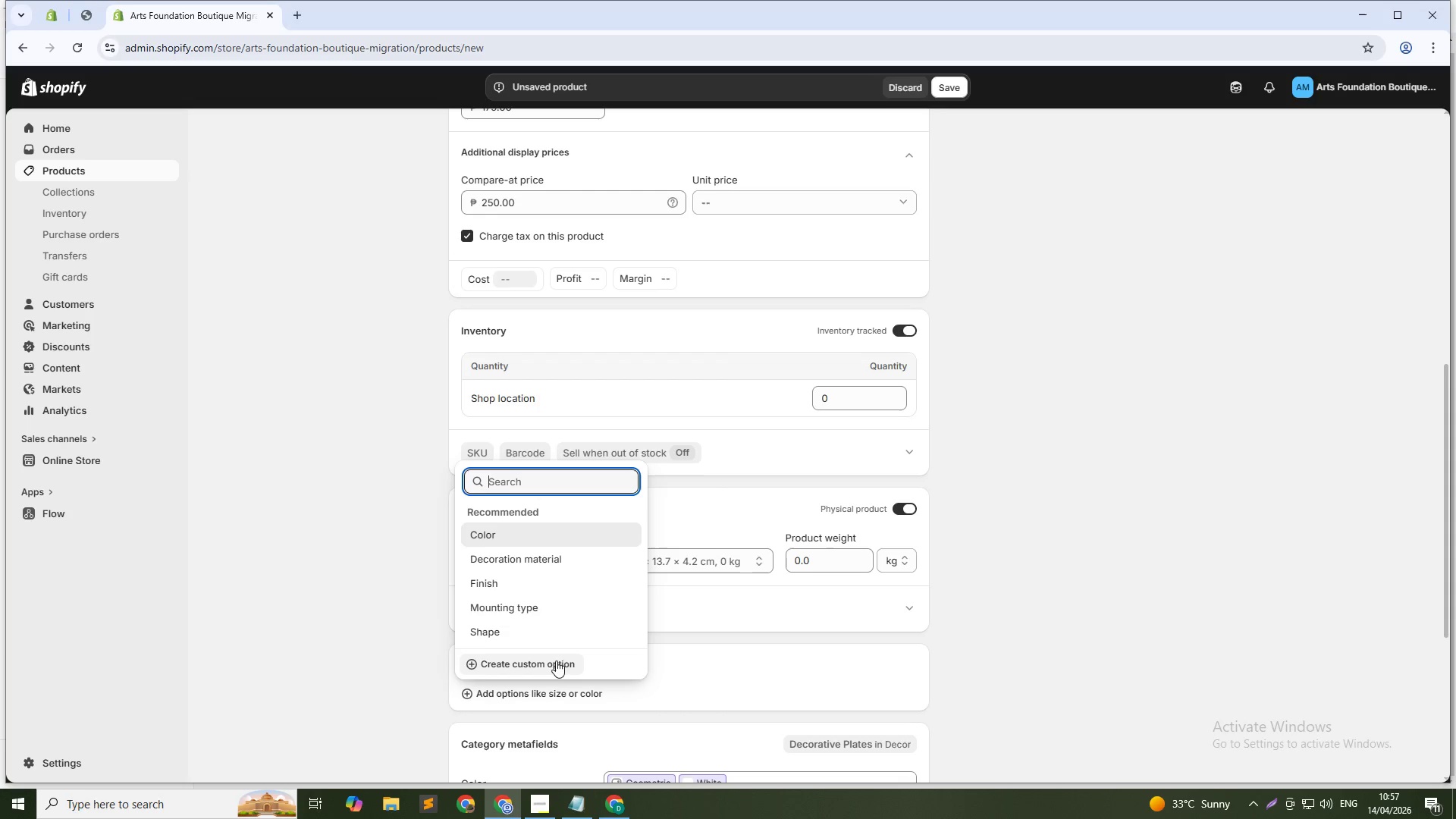 
left_click([557, 664])
 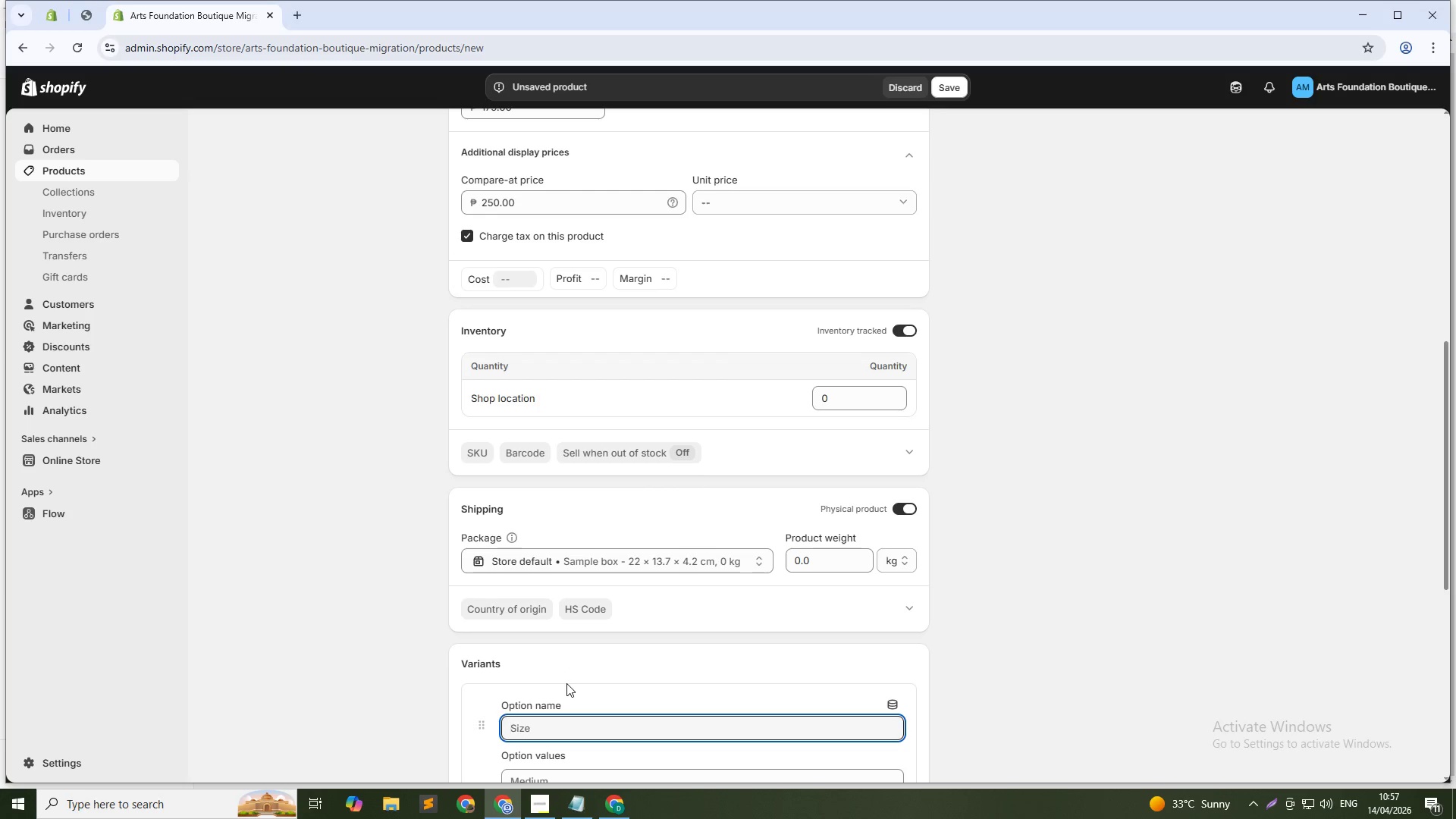 
type(COlor)
key(Backspace)
key(Backspace)
key(Backspace)
key(Backspace)
type(olor)
 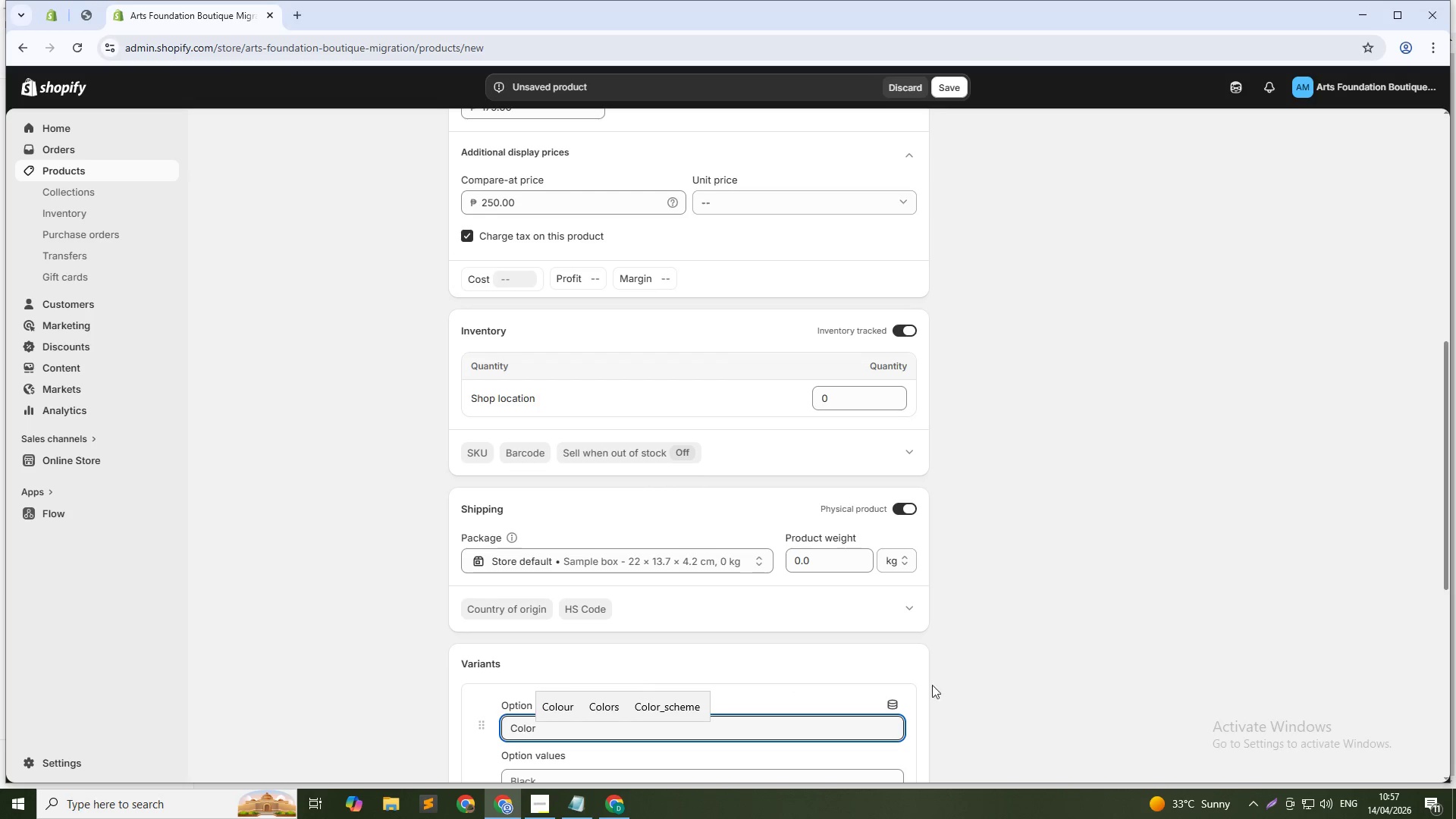 
scroll: coordinate [956, 689], scroll_direction: down, amount: 2.0
 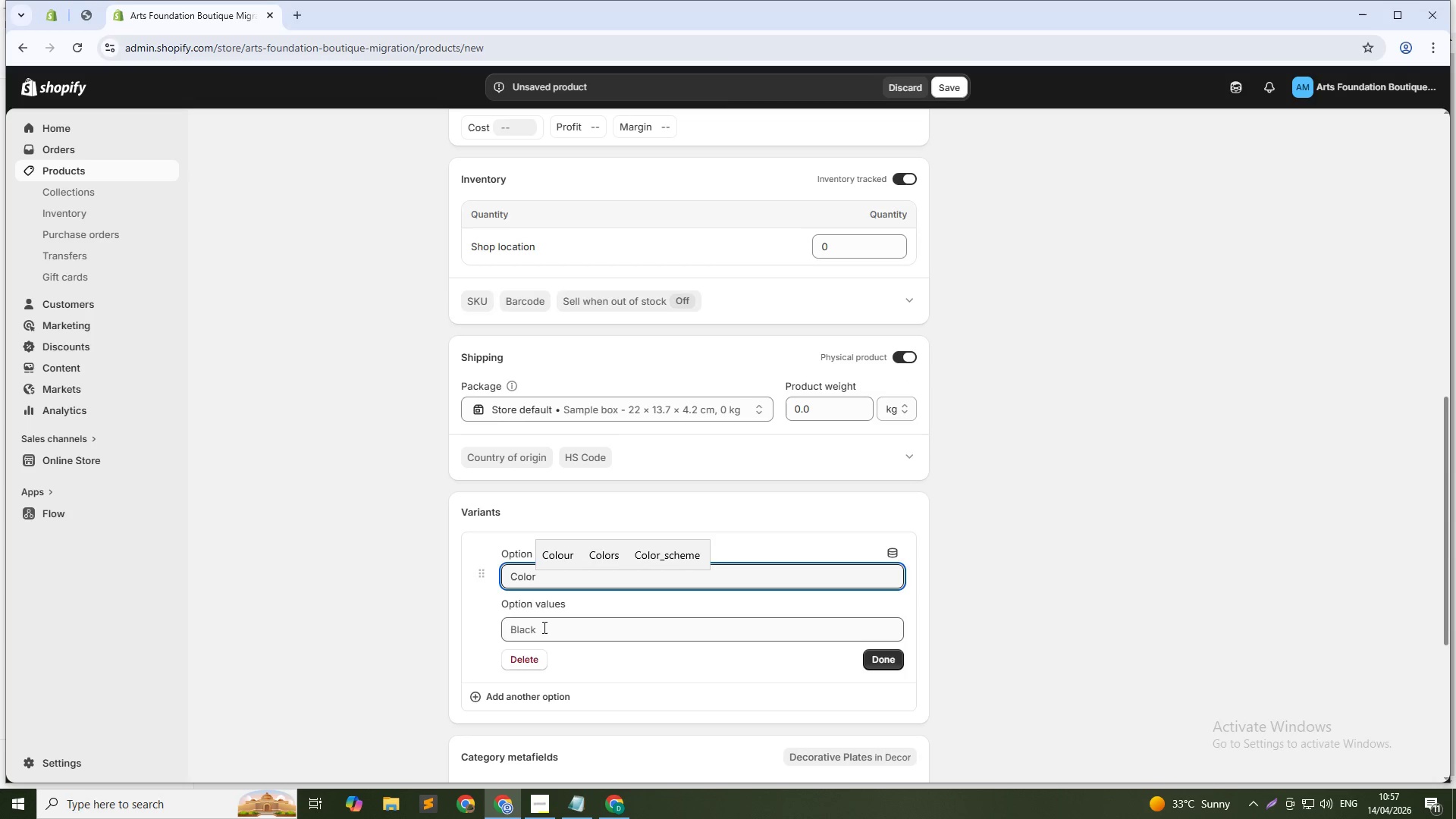 
left_click([543, 627])
 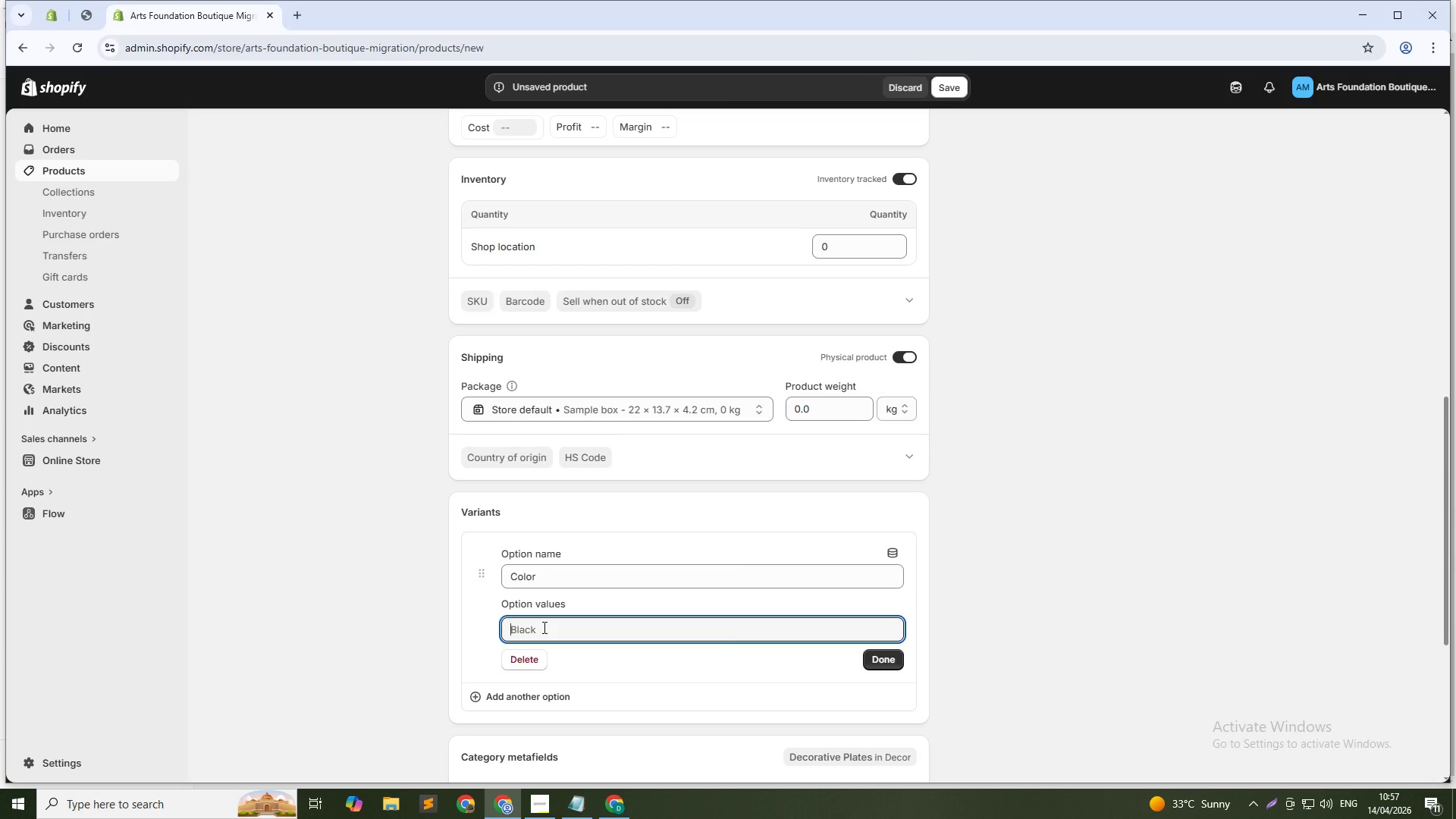 
type(M)
key(Backspace)
type(Signle Plate - GOld Repairold Repair)
 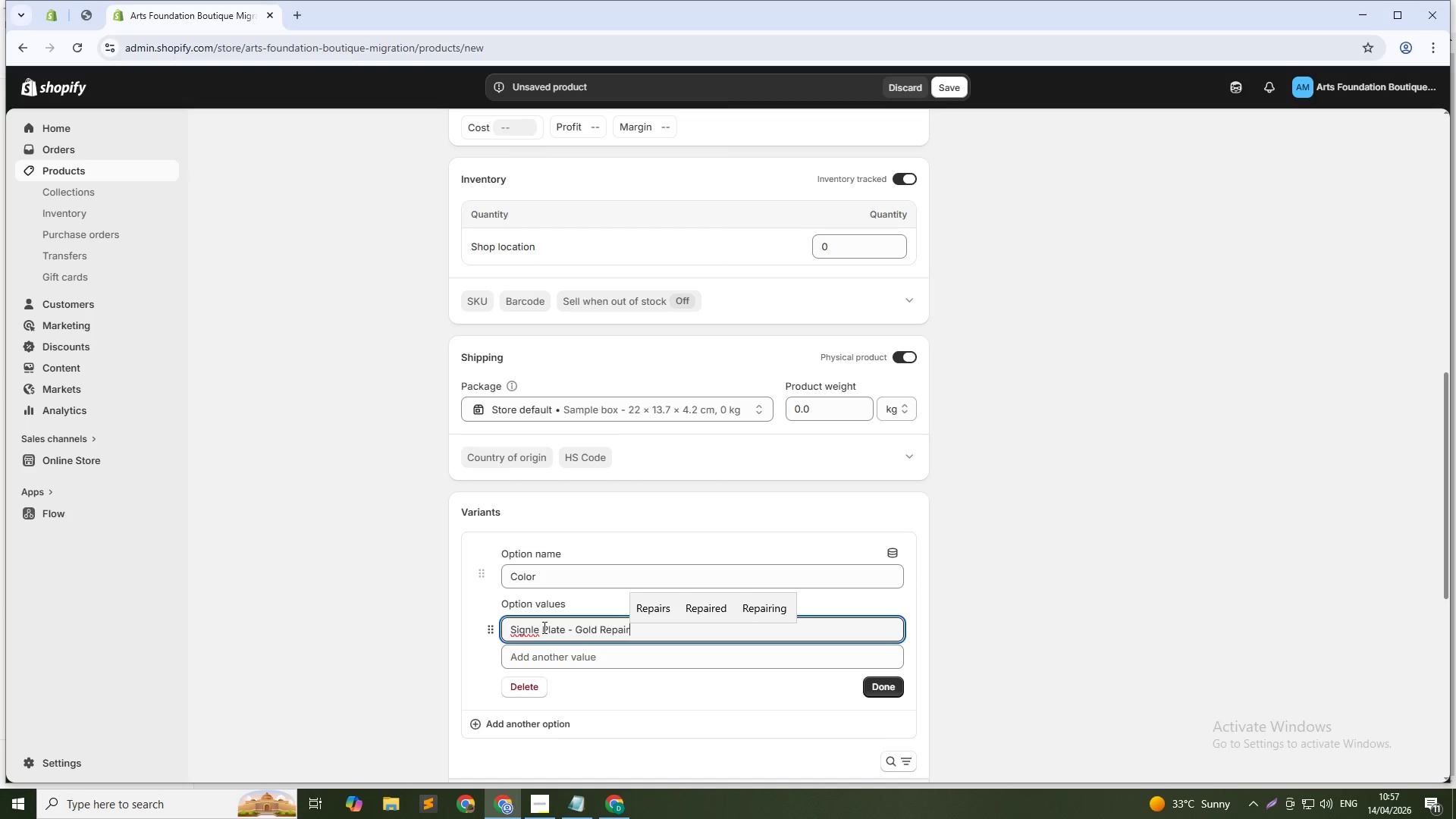 
double_click([587, 628])
 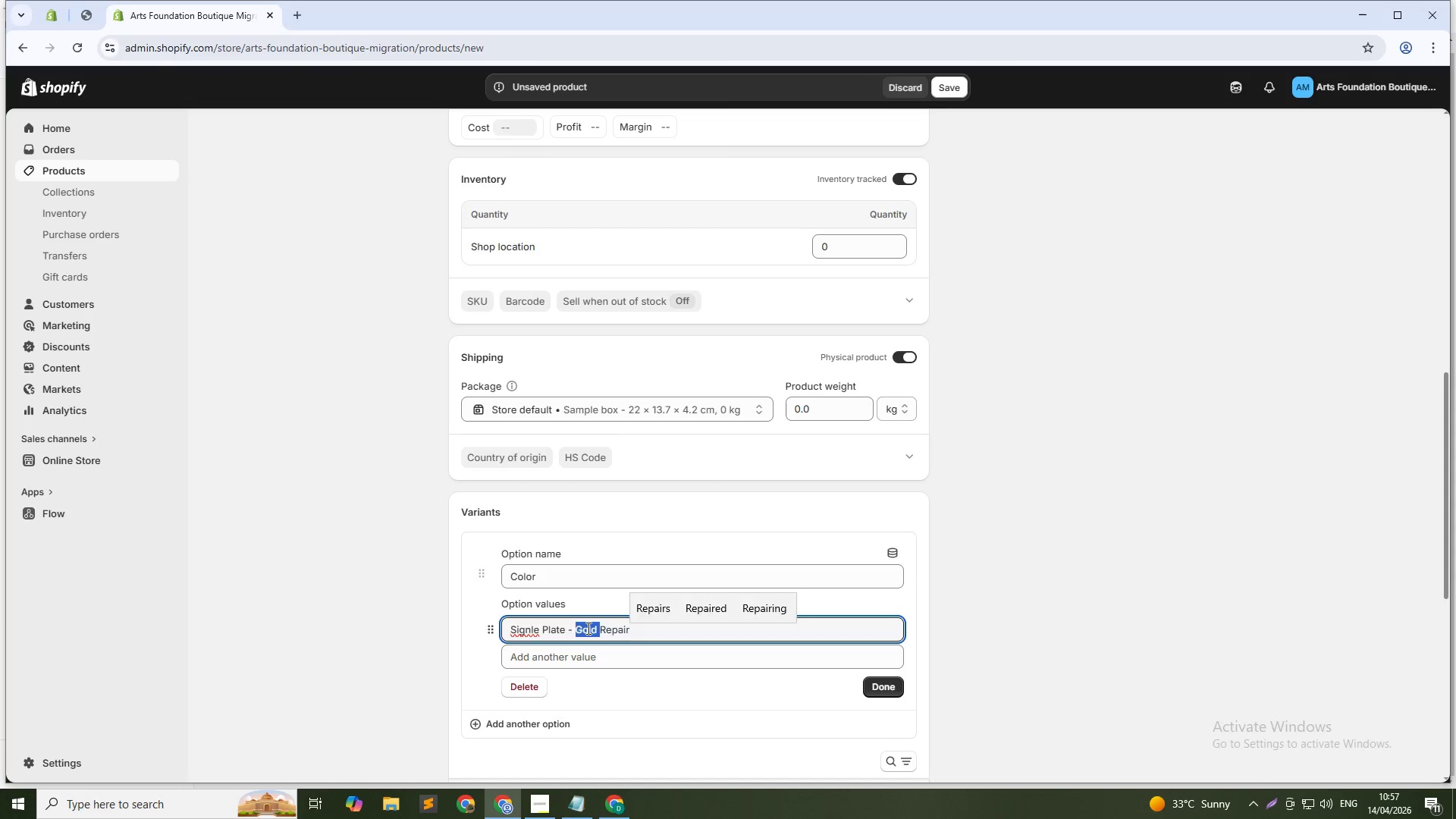 
triple_click([587, 628])
 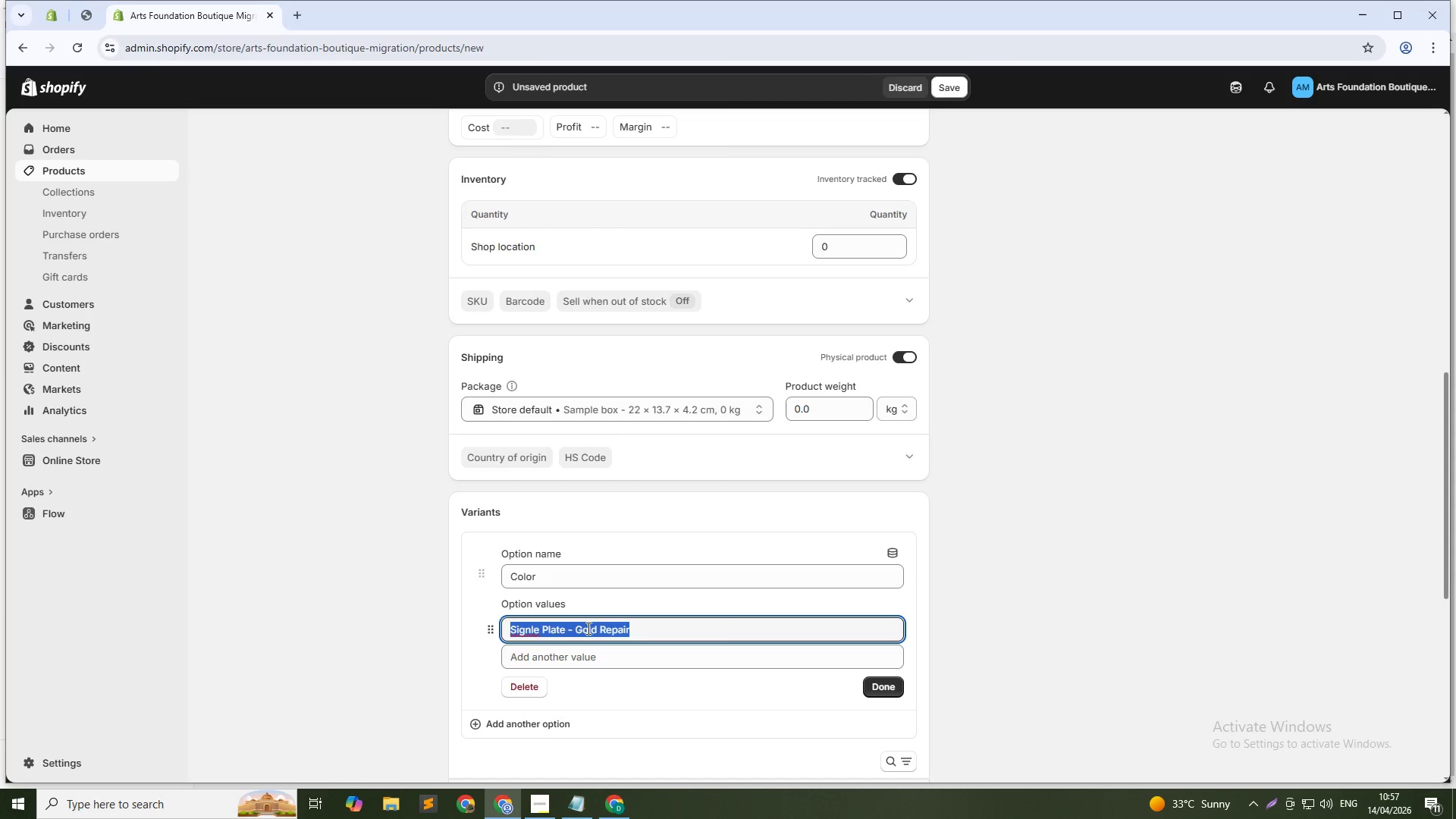 
key(Backspace)
 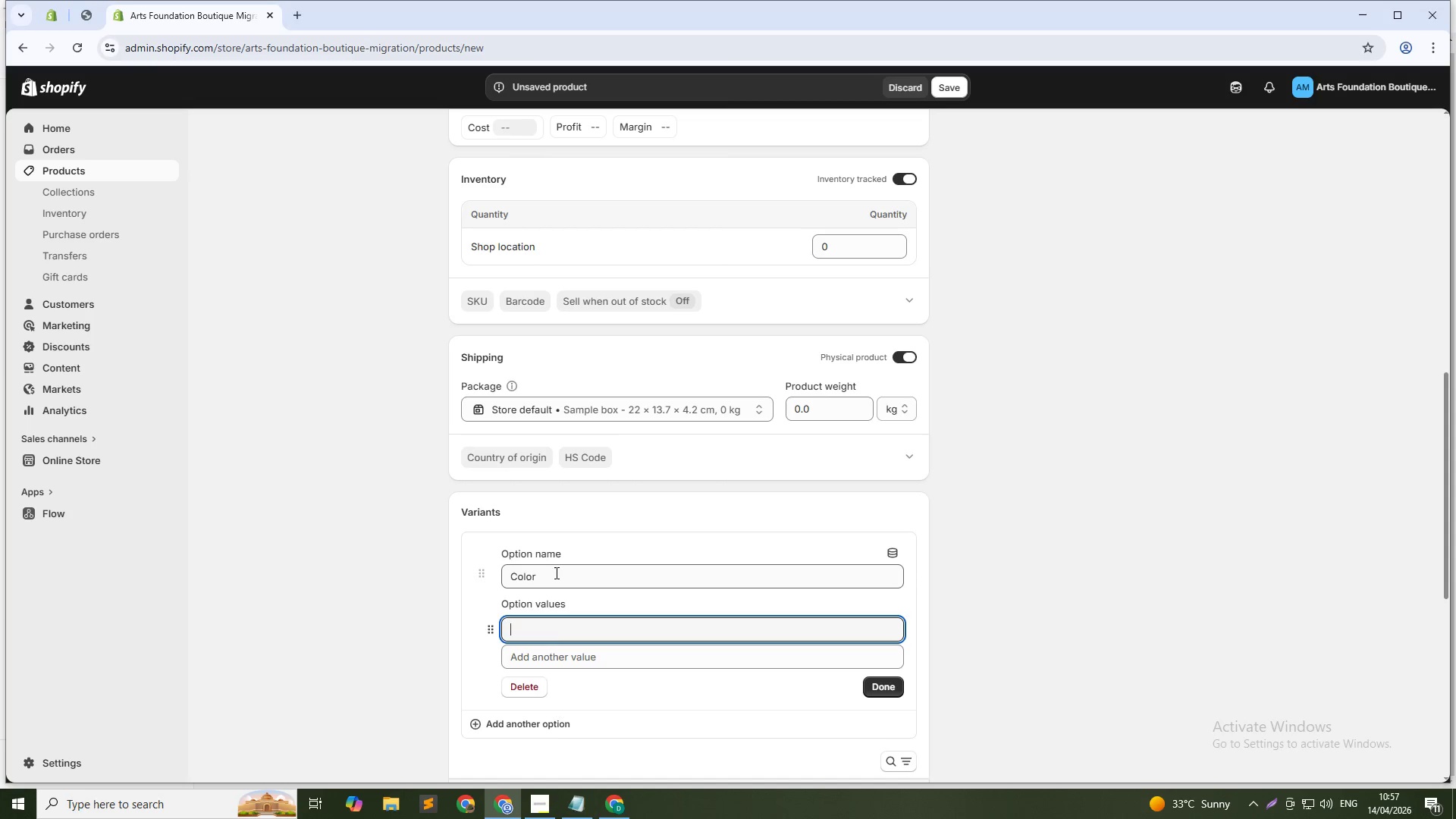 
double_click([555, 573])
 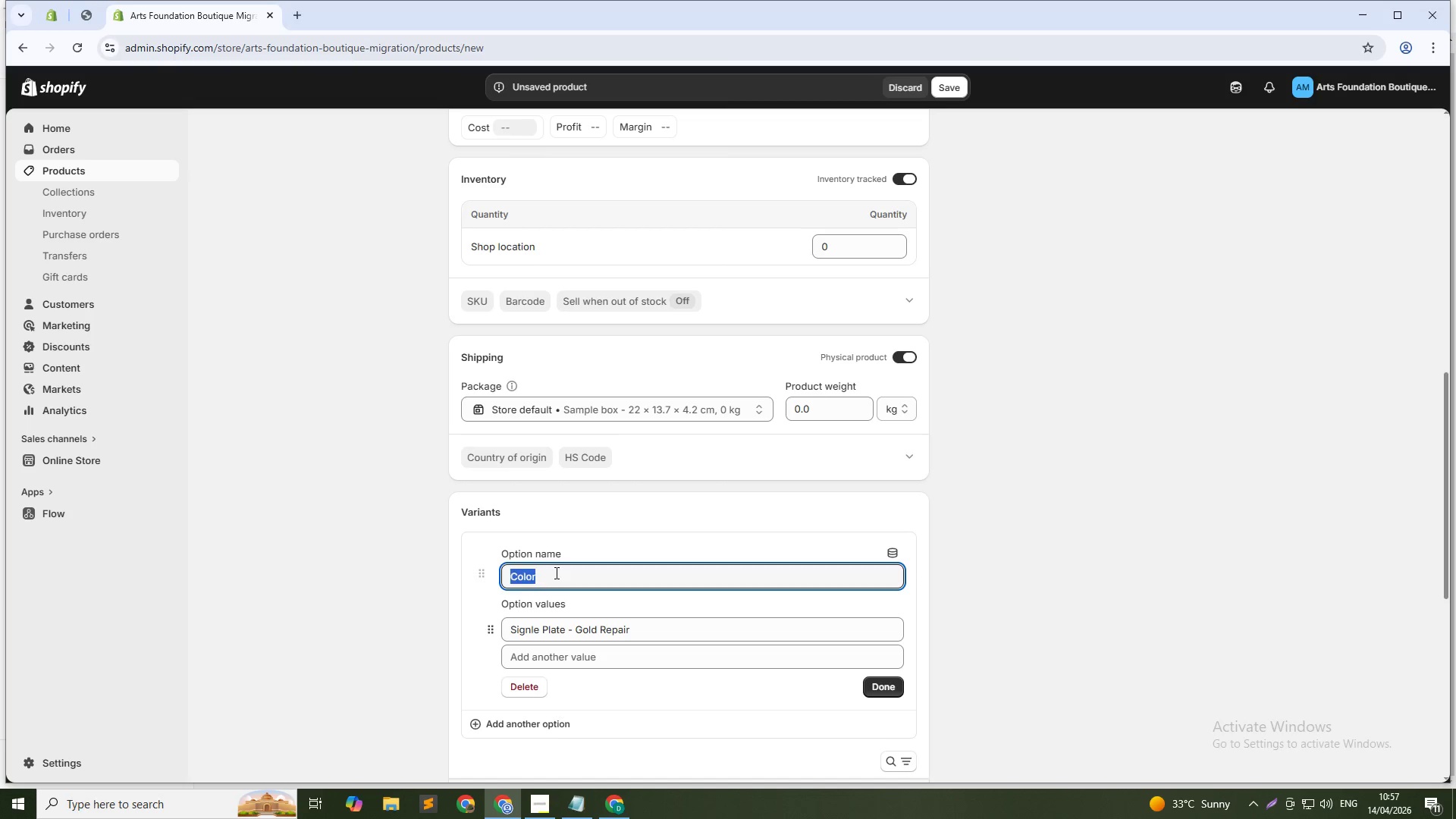 
key(Backspace)
 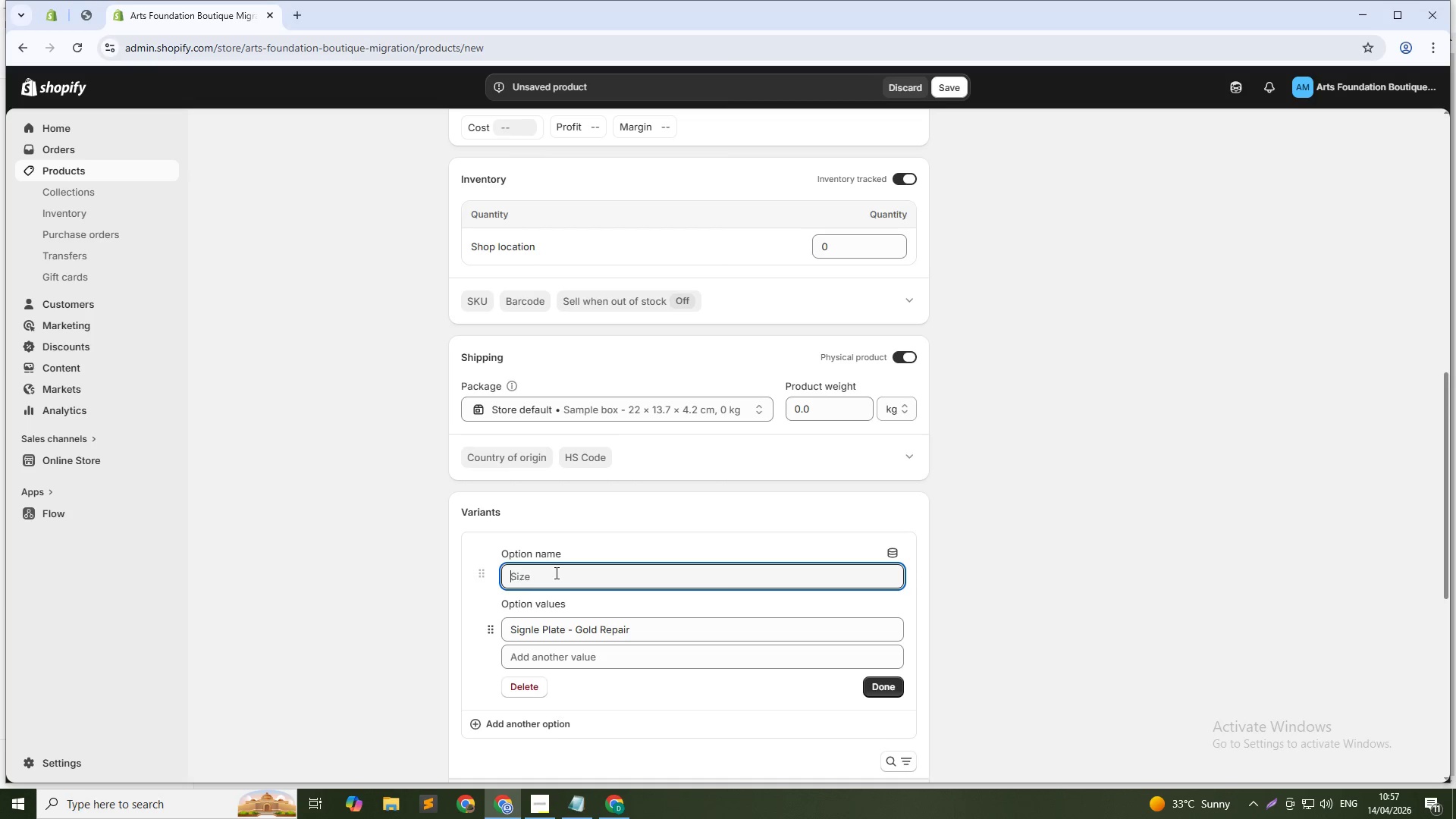 
left_click([555, 573])
 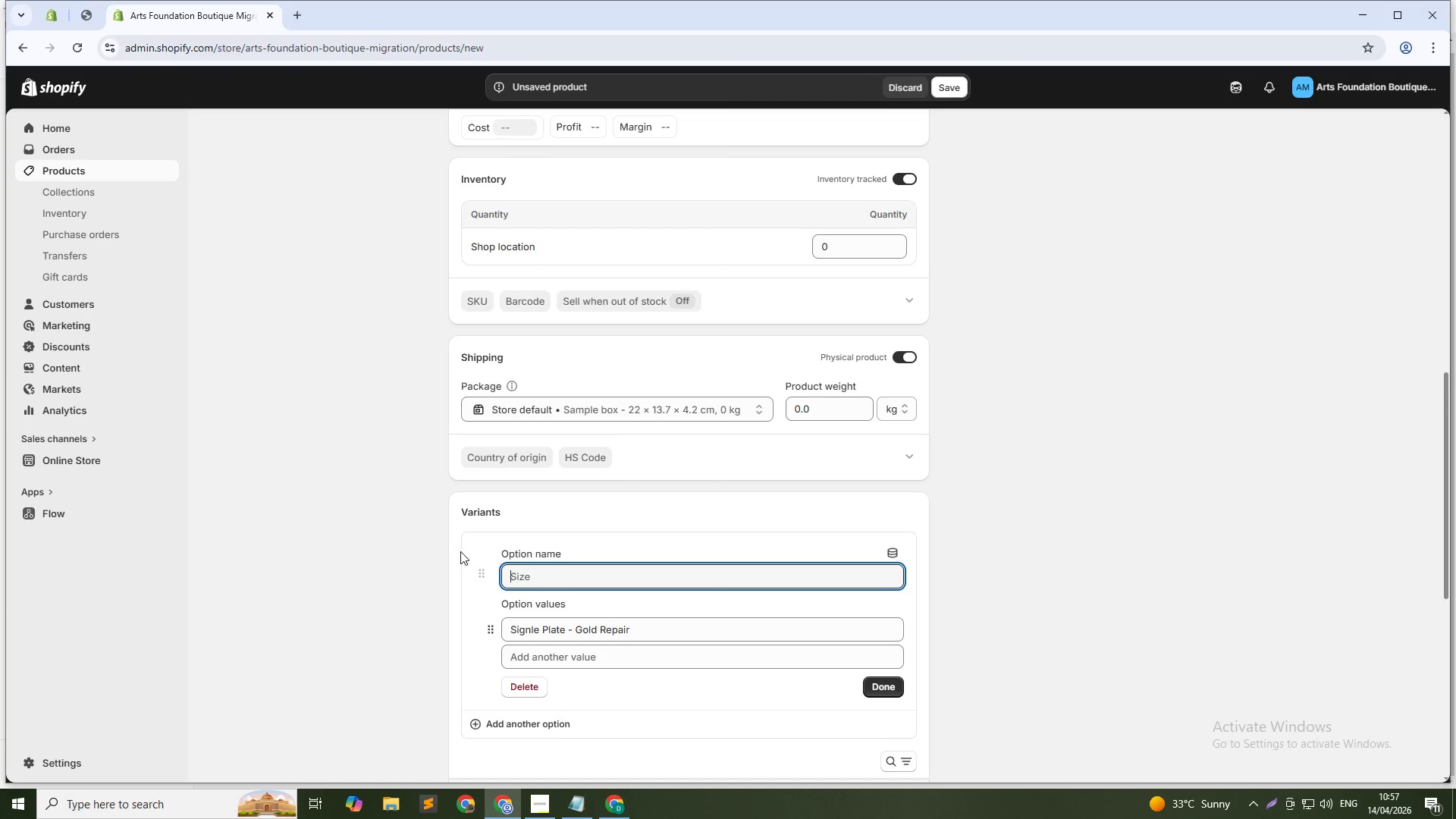 
left_click([397, 551])
 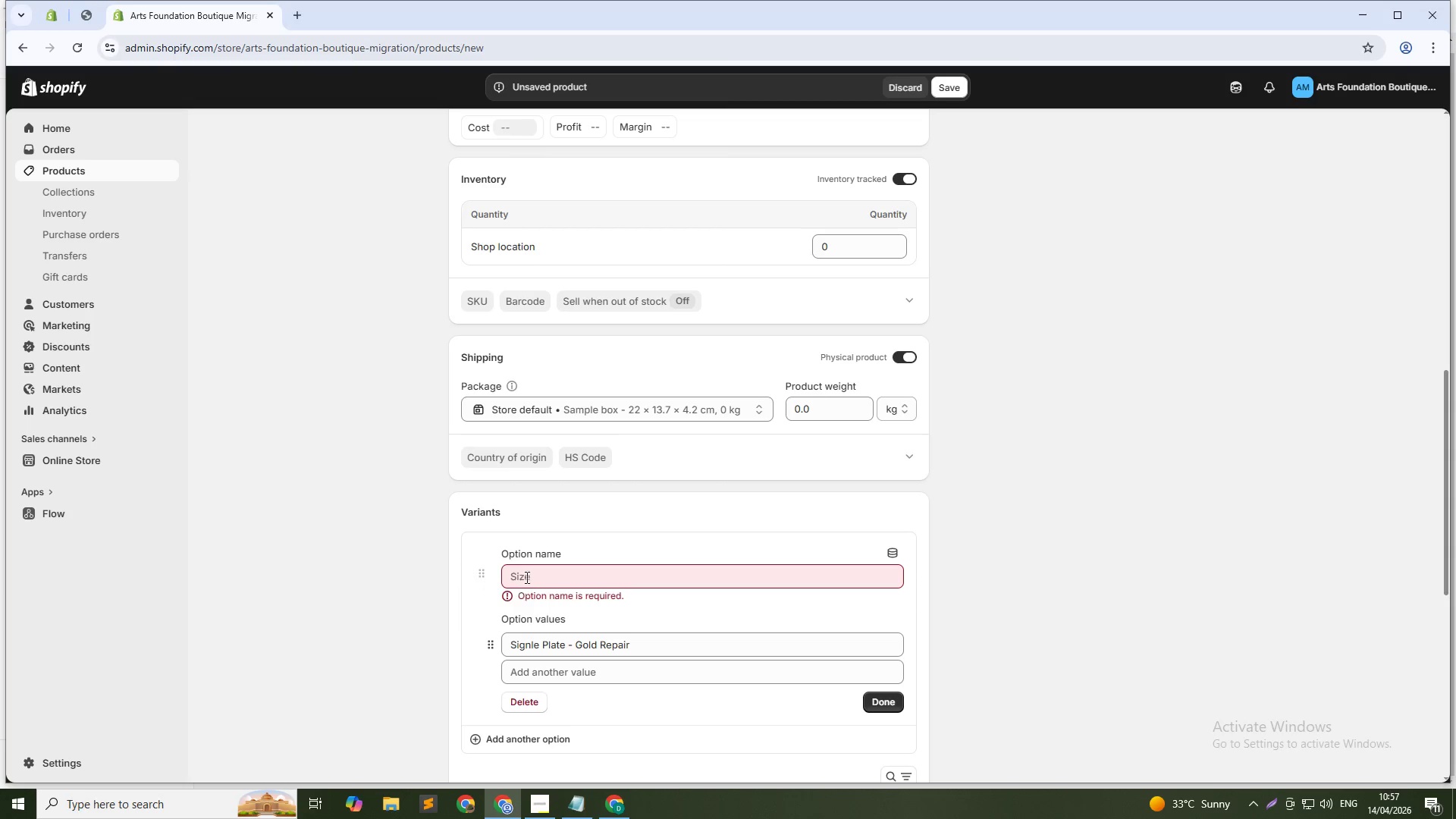 
left_click([529, 576])
 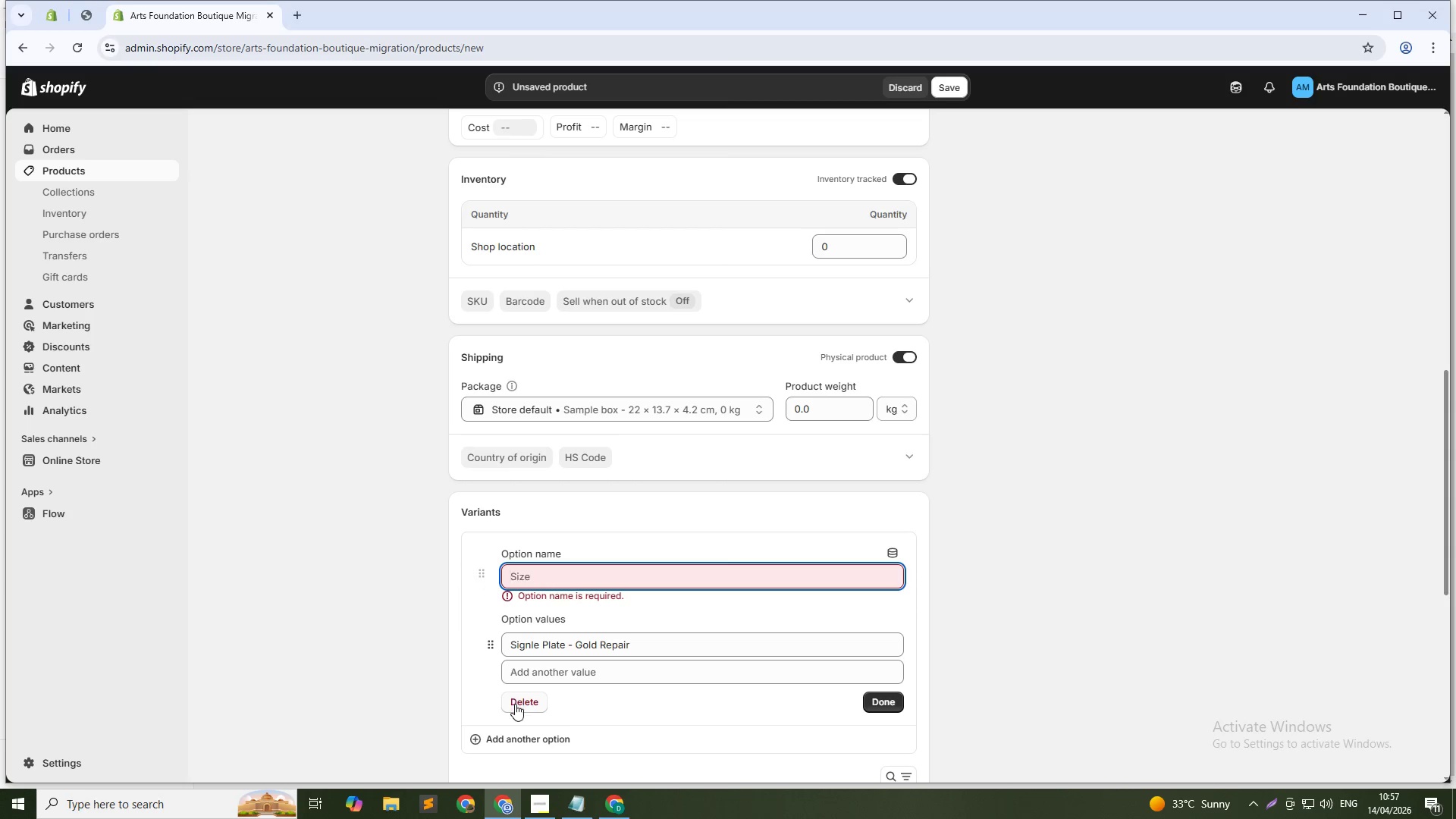 
left_click([515, 704])
 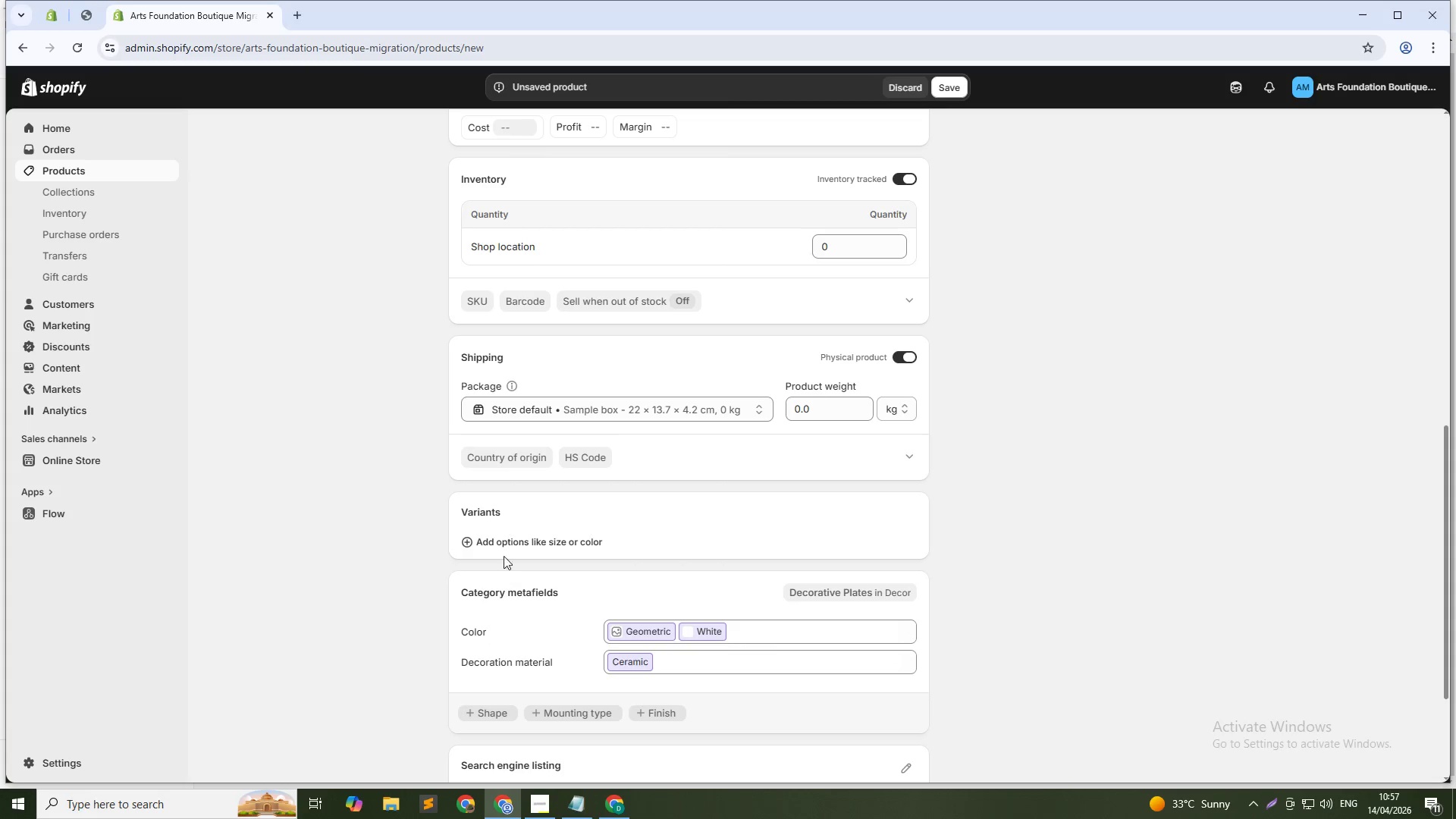 
left_click([510, 547])
 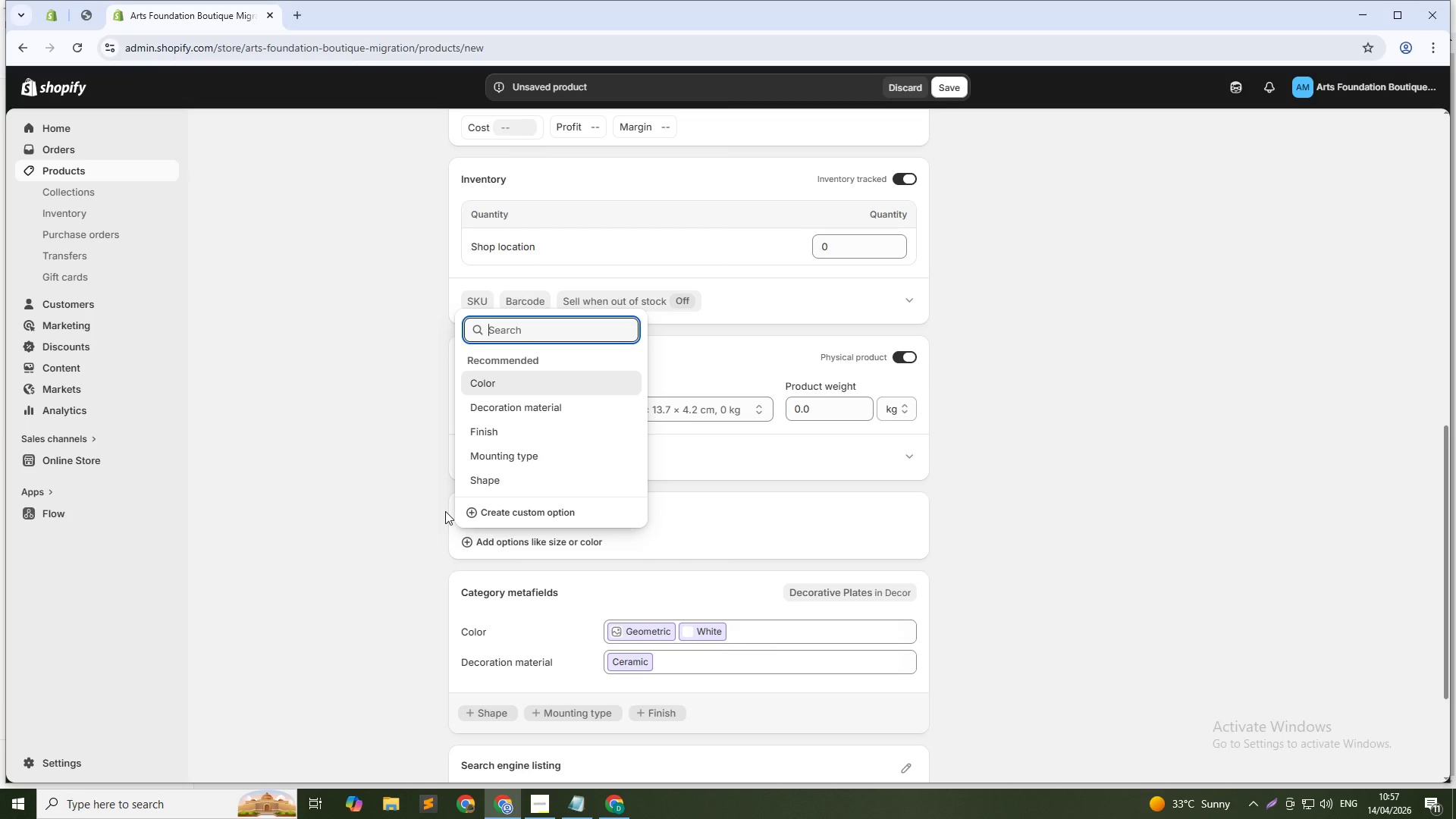 
wait(10.62)
 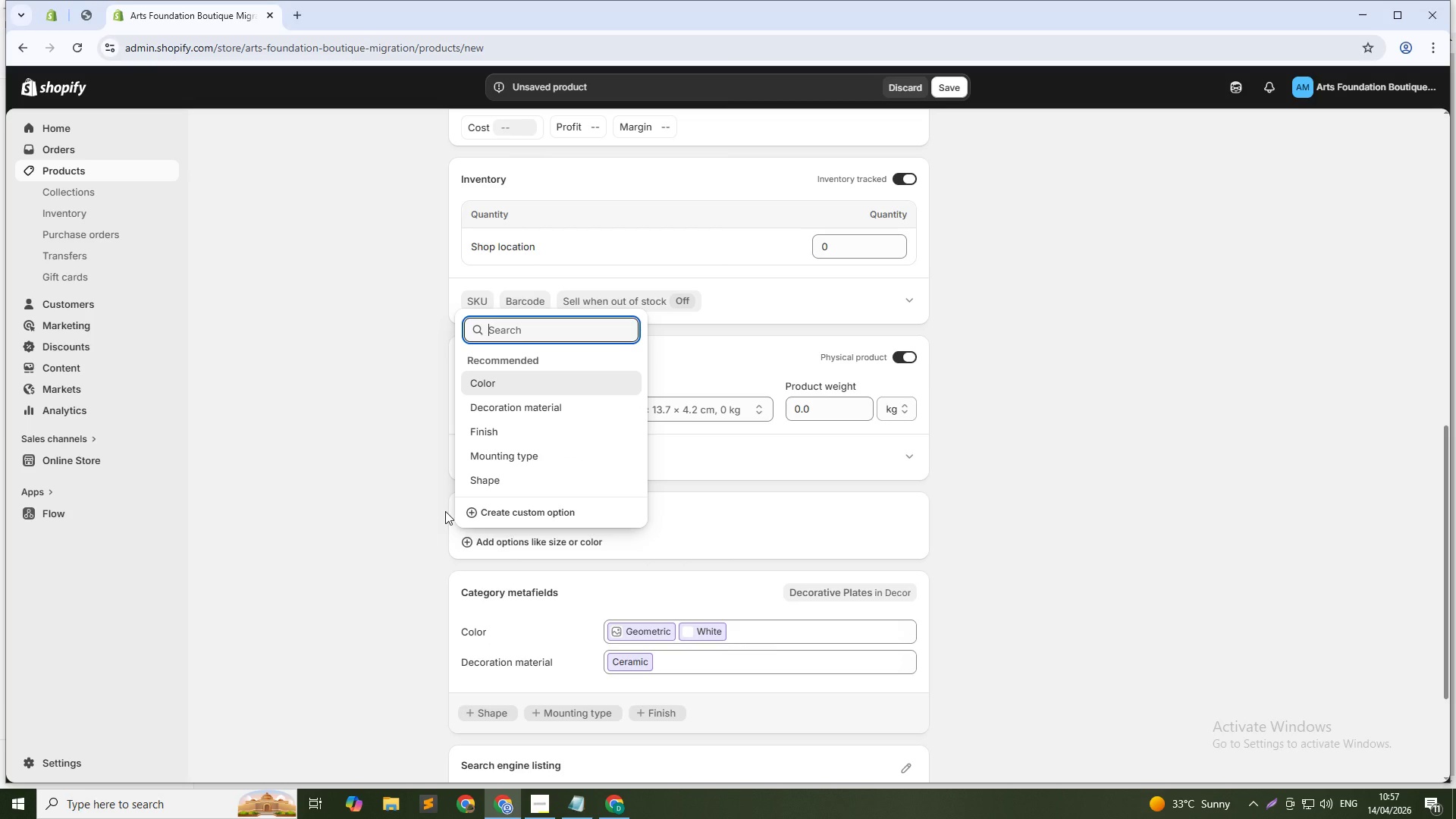 
left_click([513, 513])
 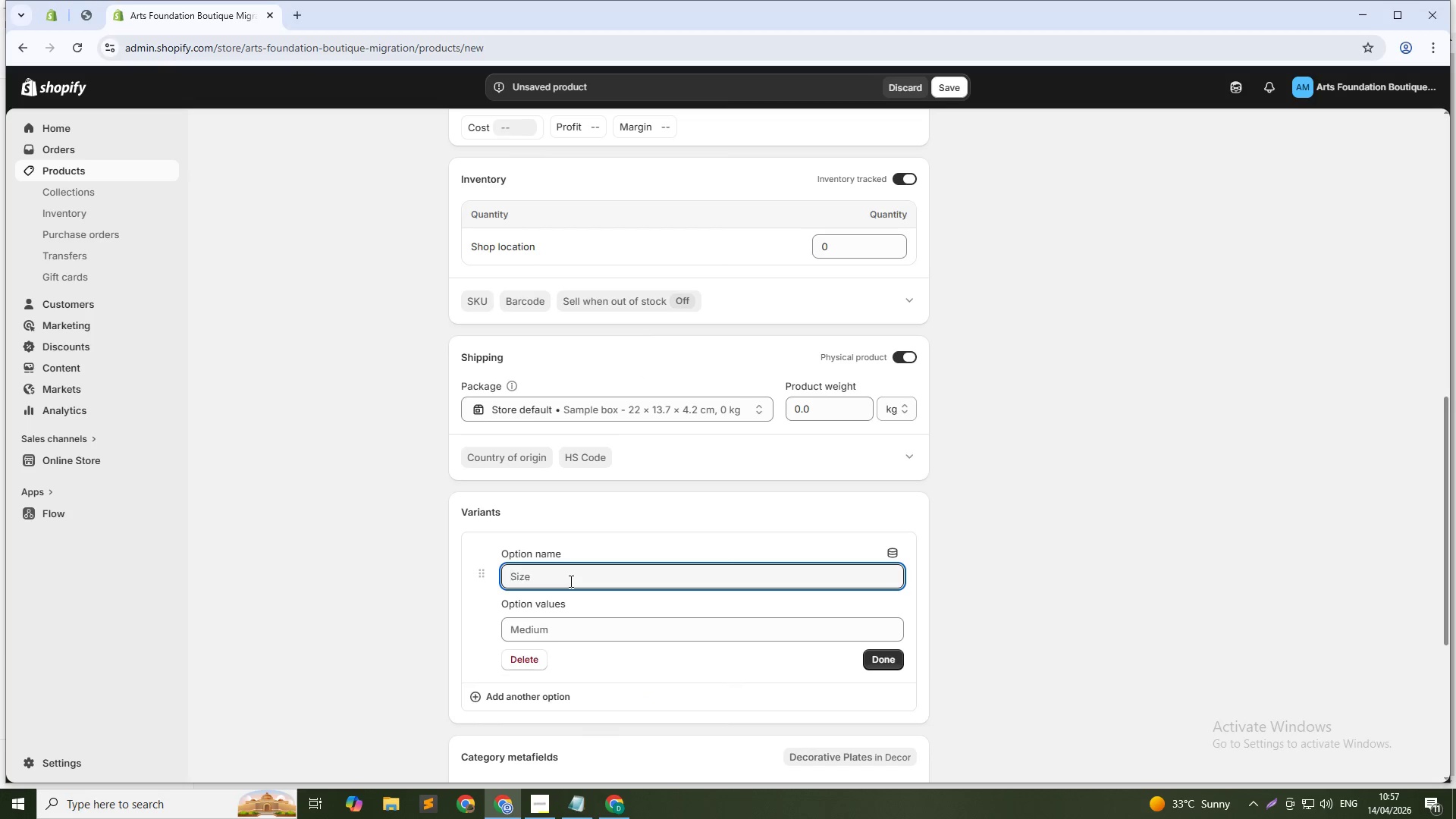 
type(Plate)
key(Tab)
type(Single Plate - Gold Repair)
 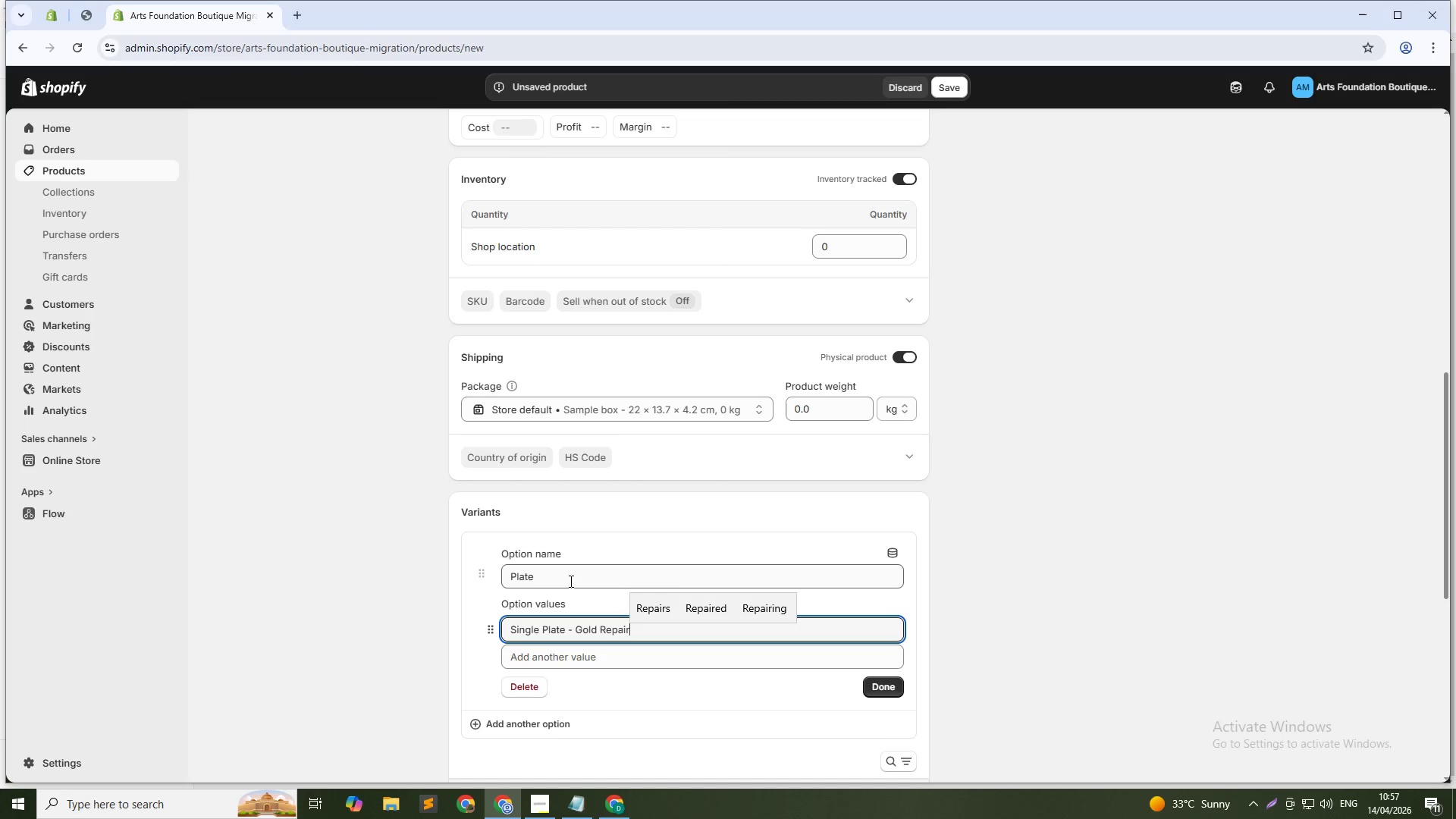 
left_click([593, 655])
 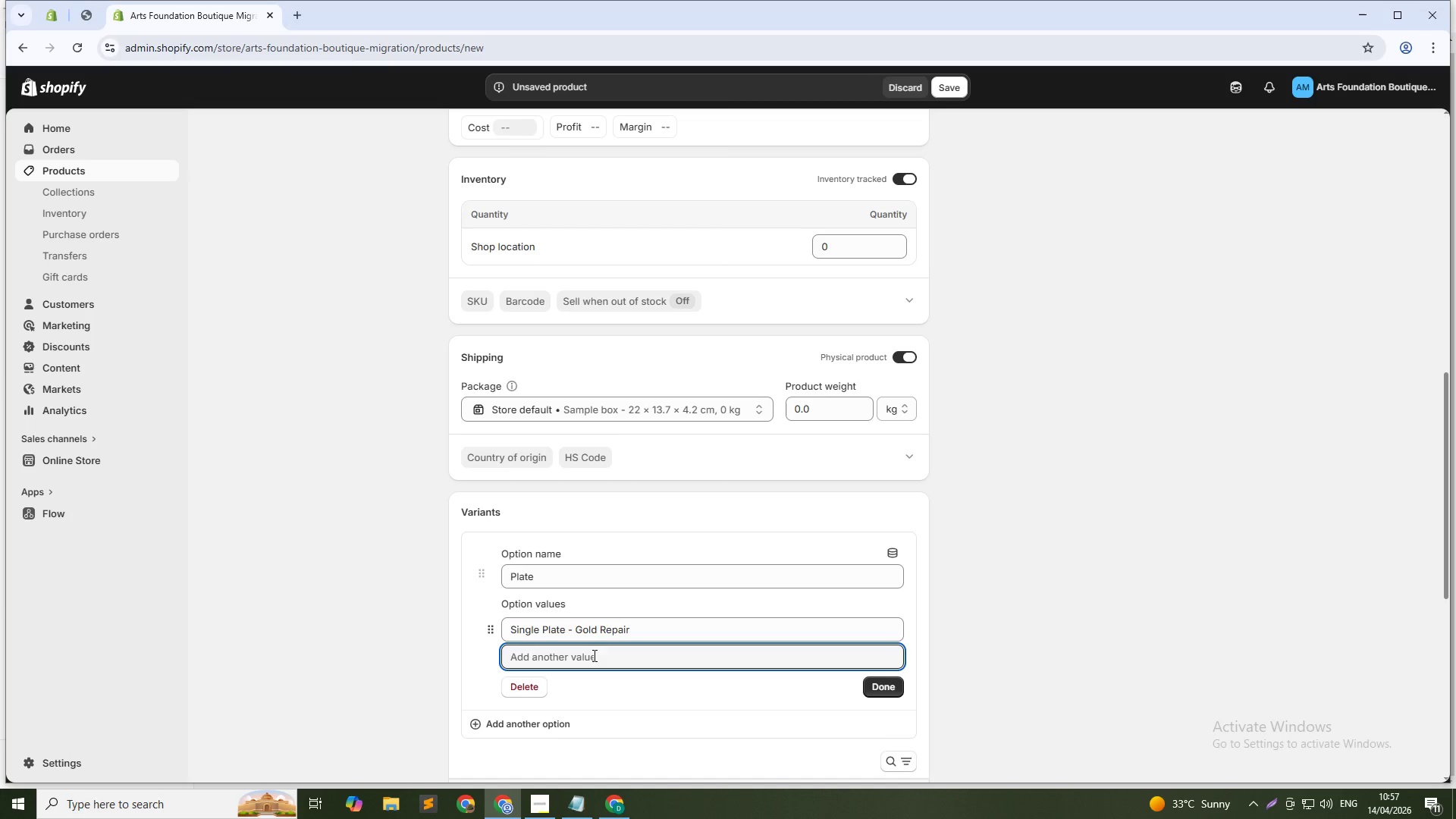 
type(Pair of plate)
key(Backspace)
key(Backspace)
key(Backspace)
key(Backspace)
key(Backspace)
type(Plates - Gold Repair)
key(Tab)
type(Single Plate - Silver Repair)
 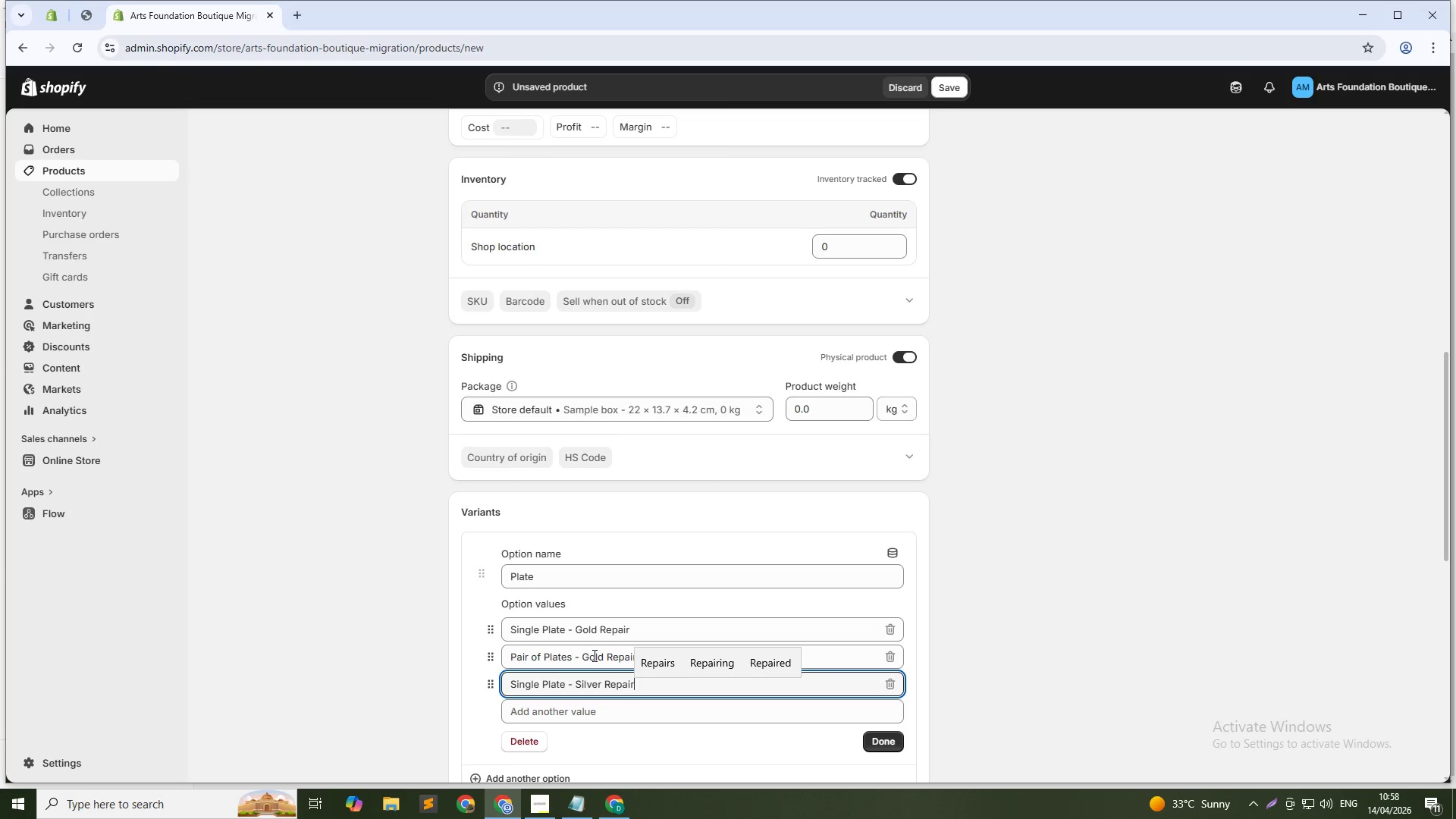 
scroll: coordinate [1001, 617], scroll_direction: down, amount: 5.0
 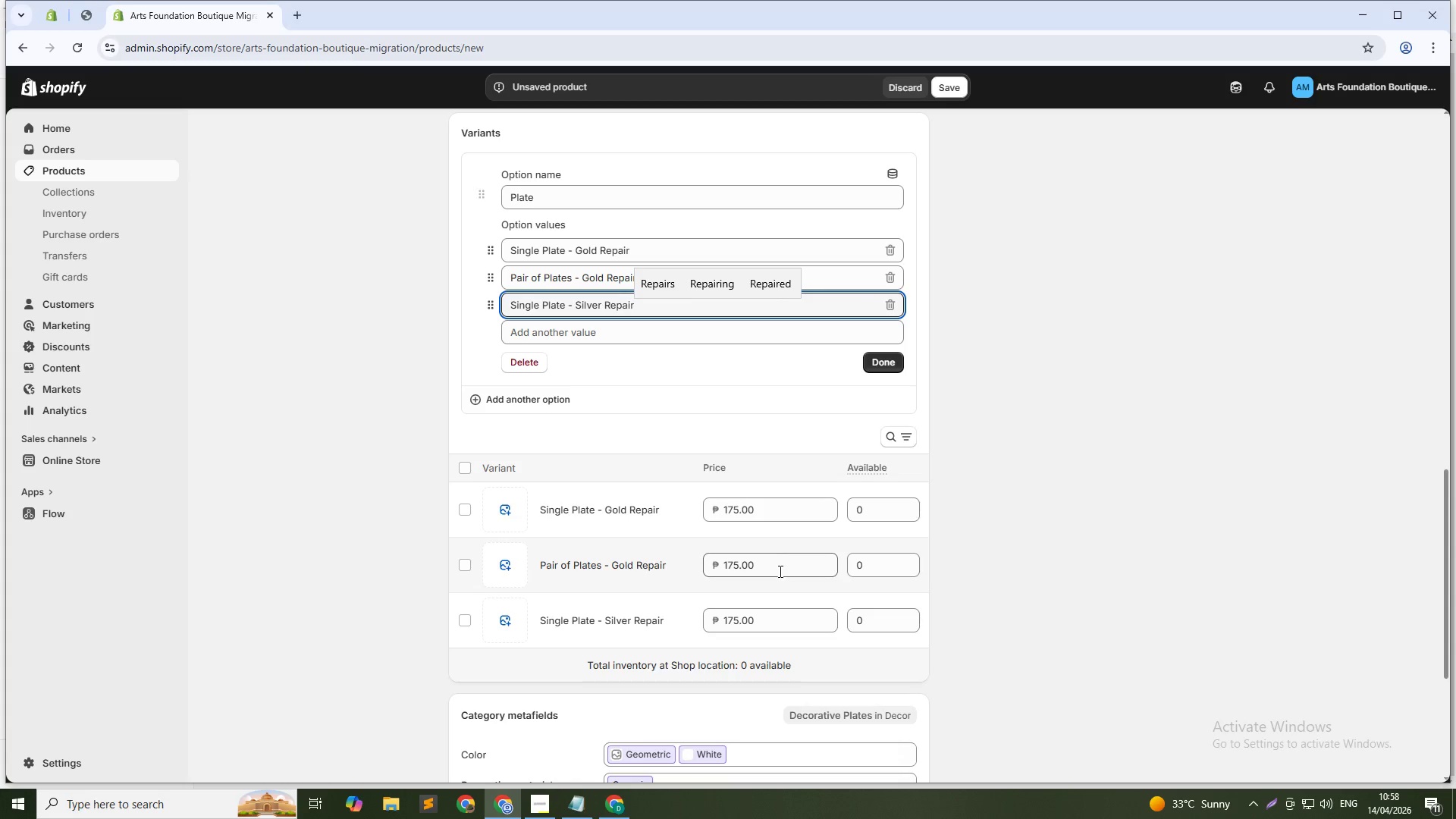 
double_click([776, 570])
 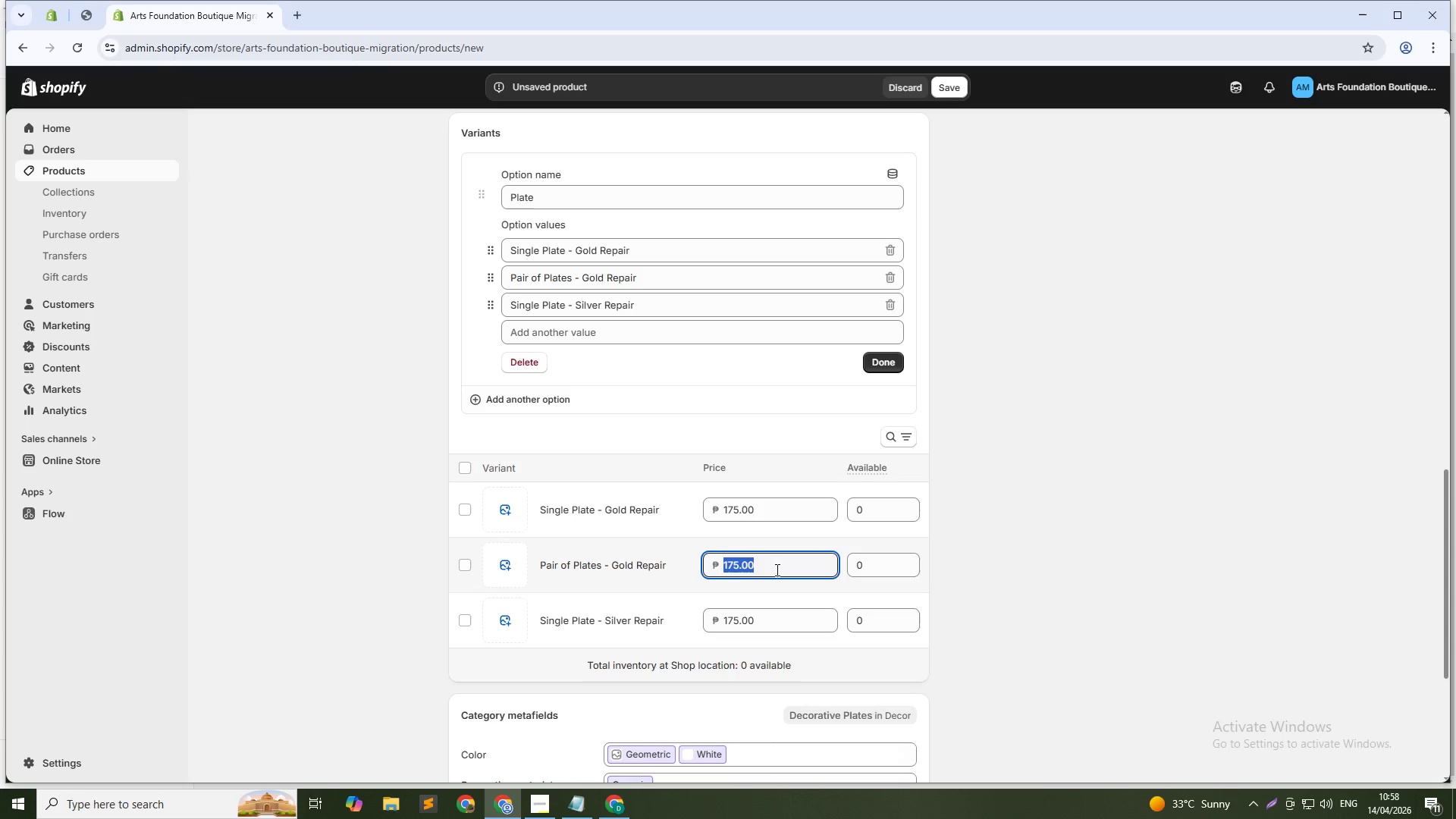 
triple_click([776, 570])
 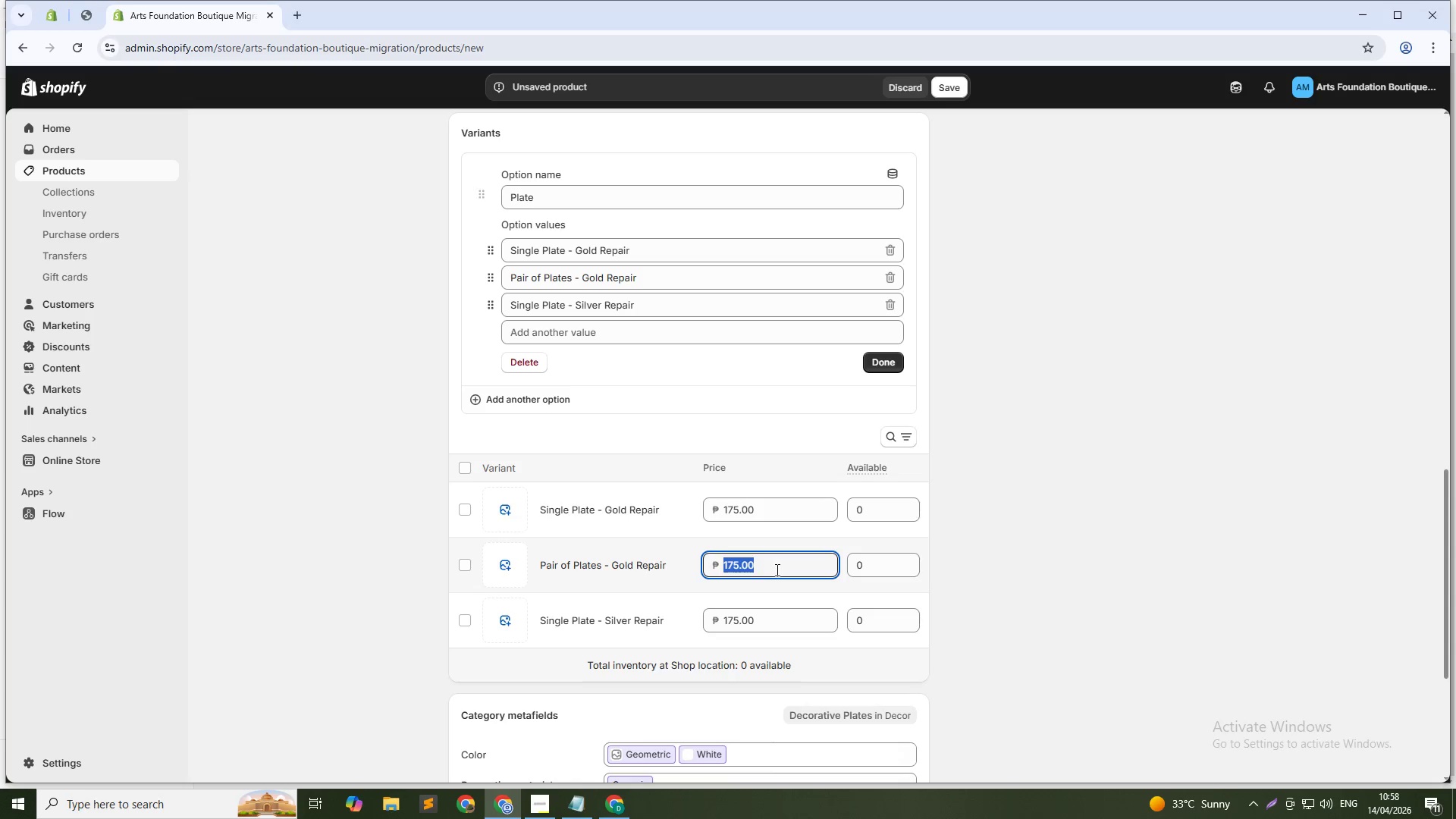 
key(Numpad3)
 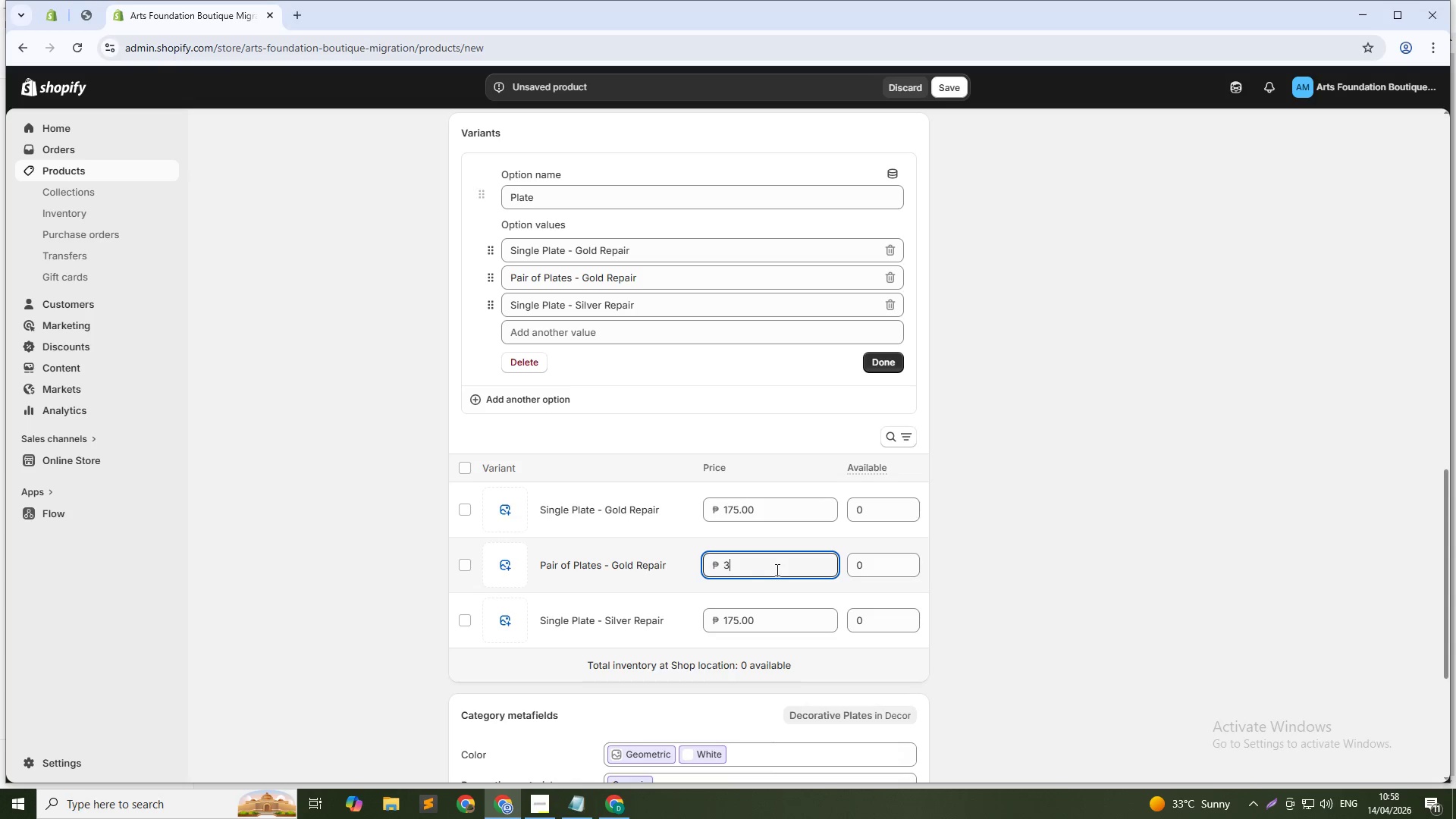 
key(Numpad2)
 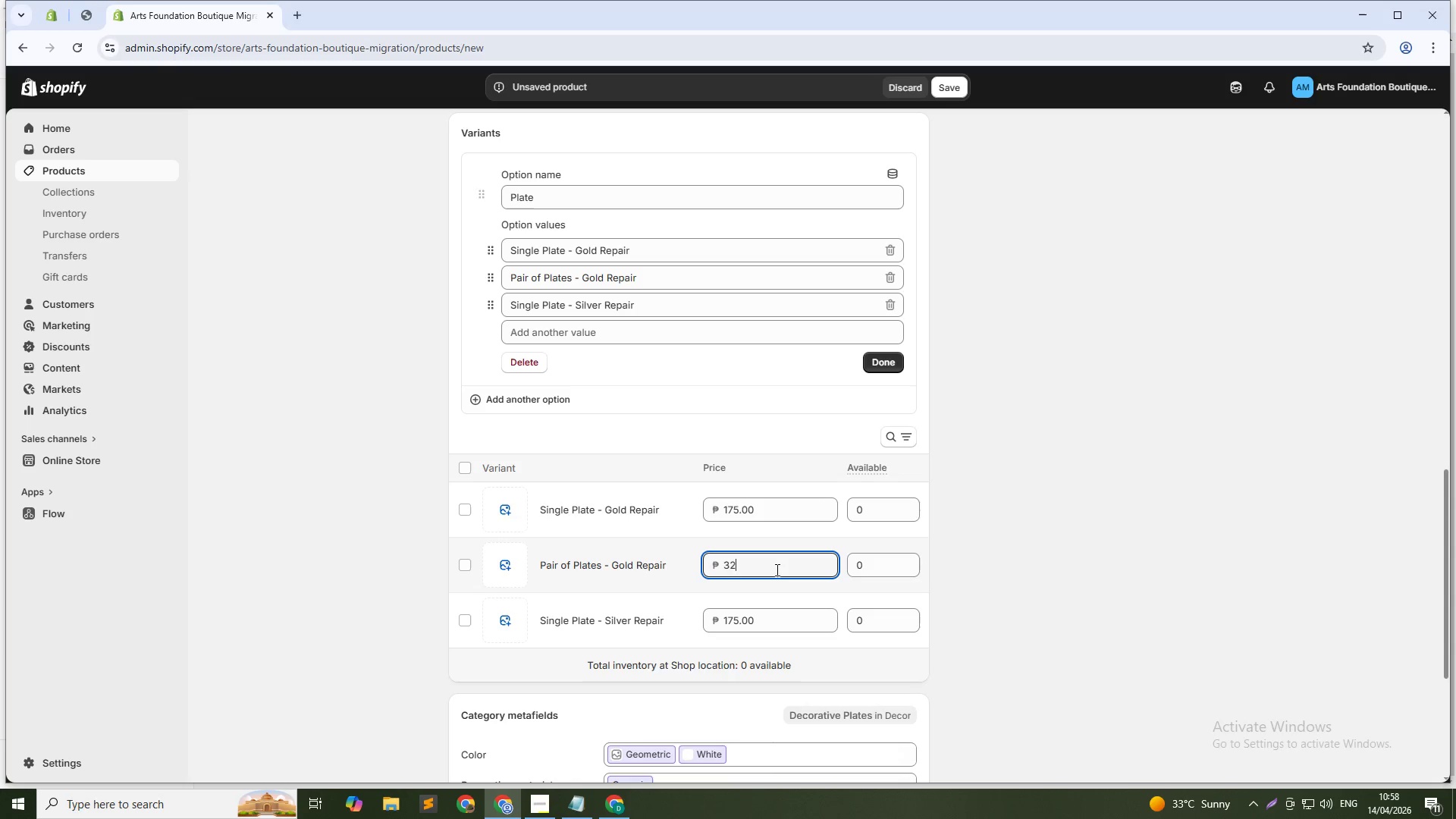 
key(Numpad0)
 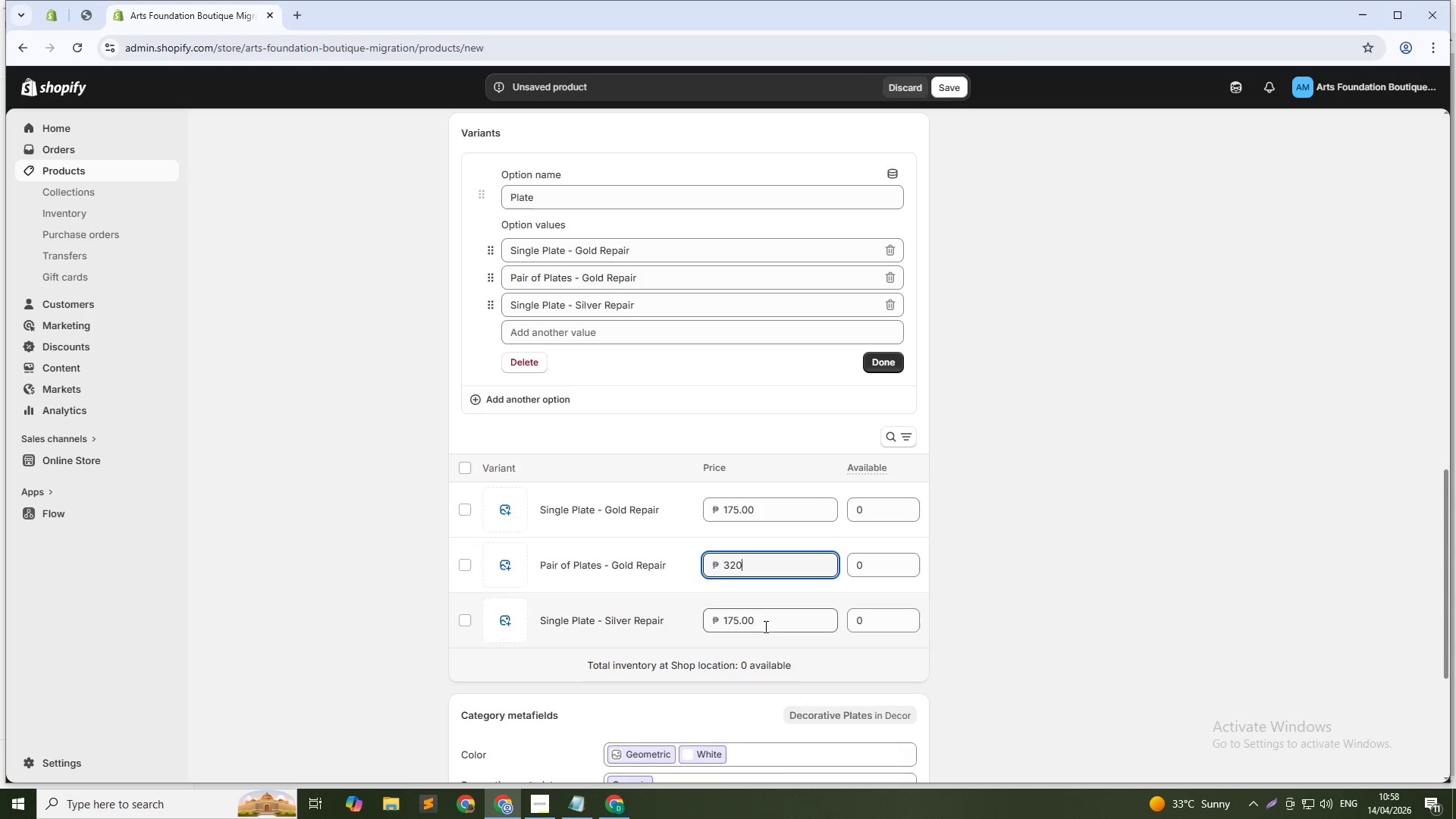 
double_click([764, 626])
 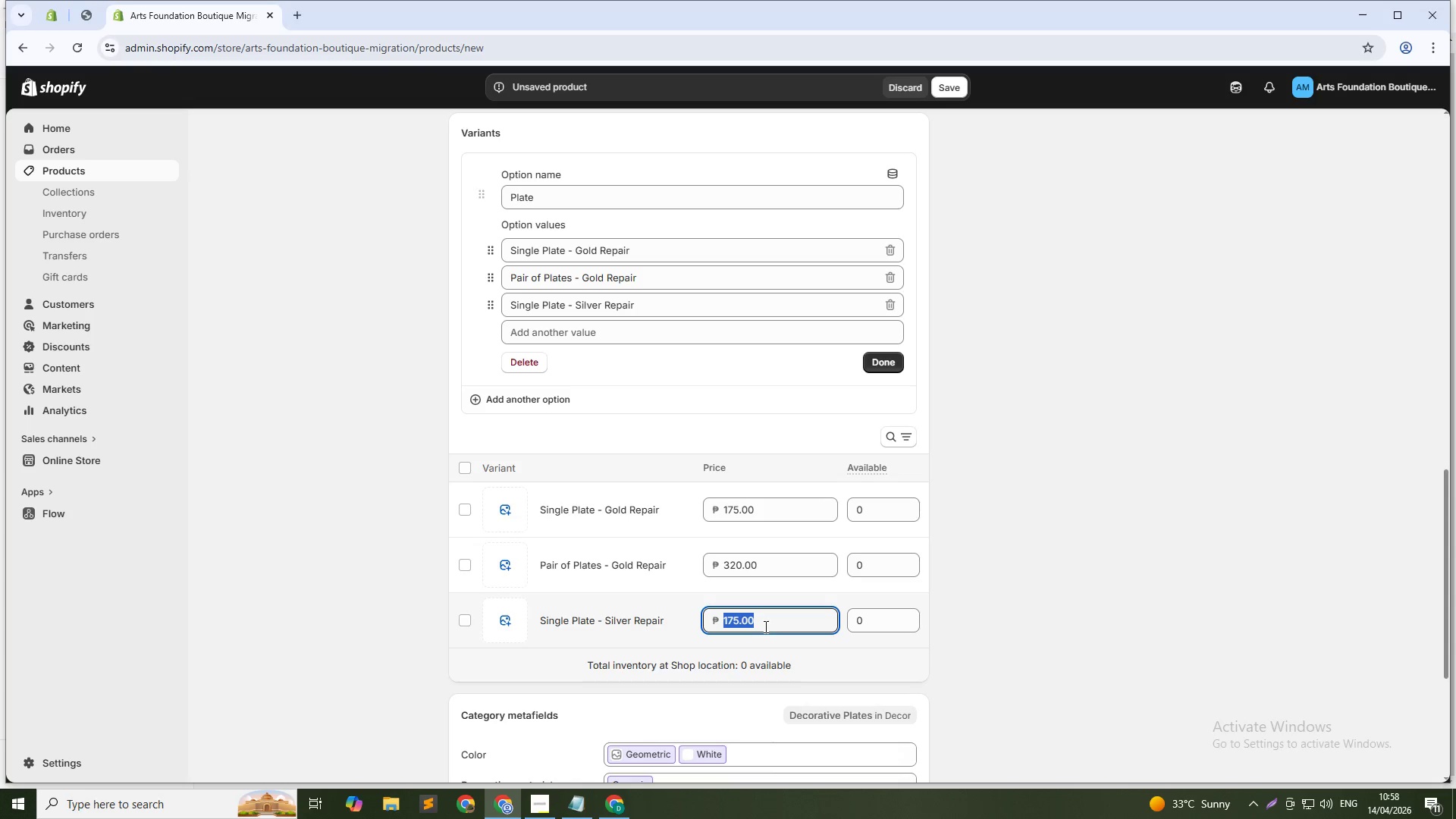 
triple_click([764, 626])
 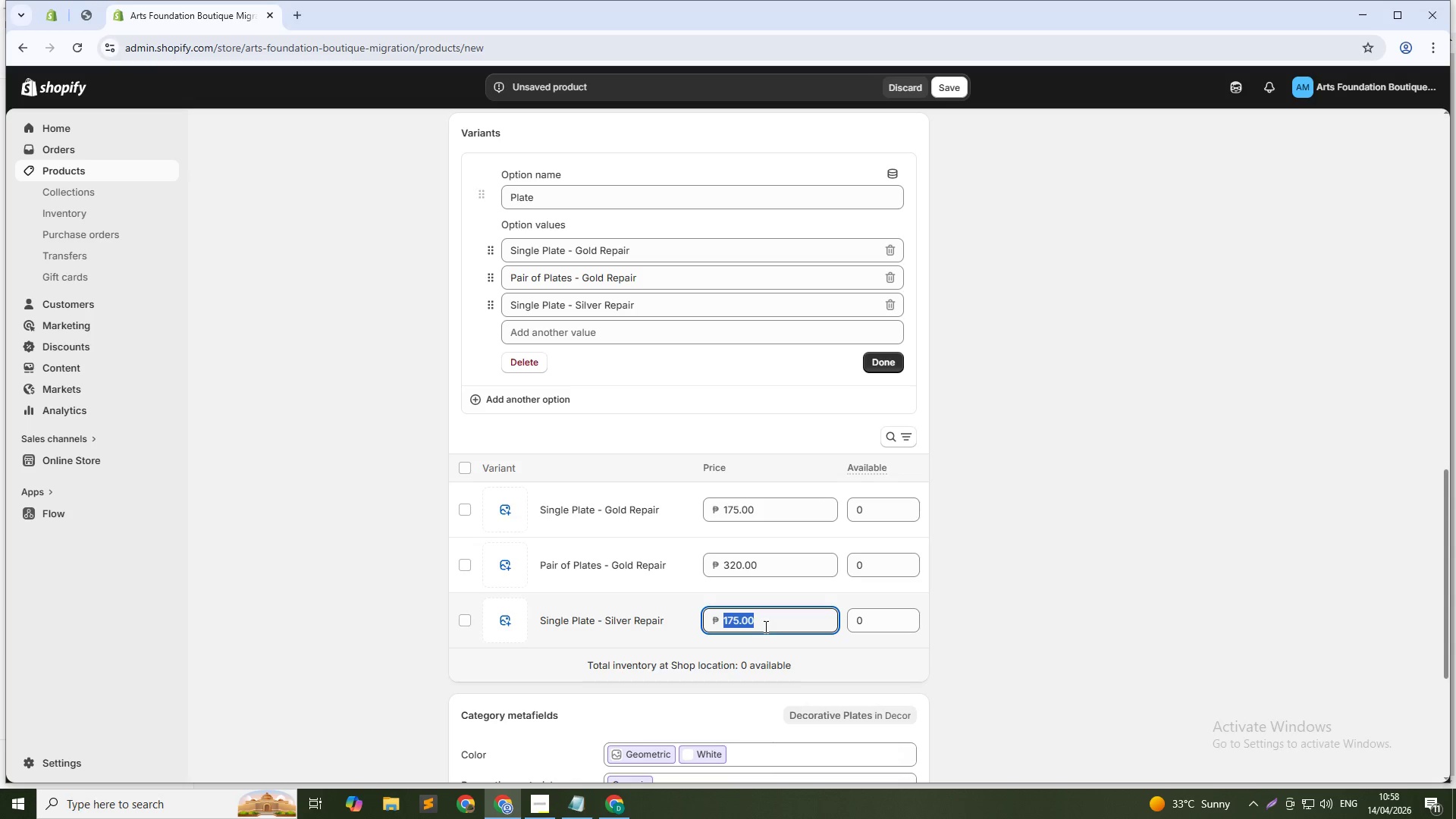 
key(Numpad1)
 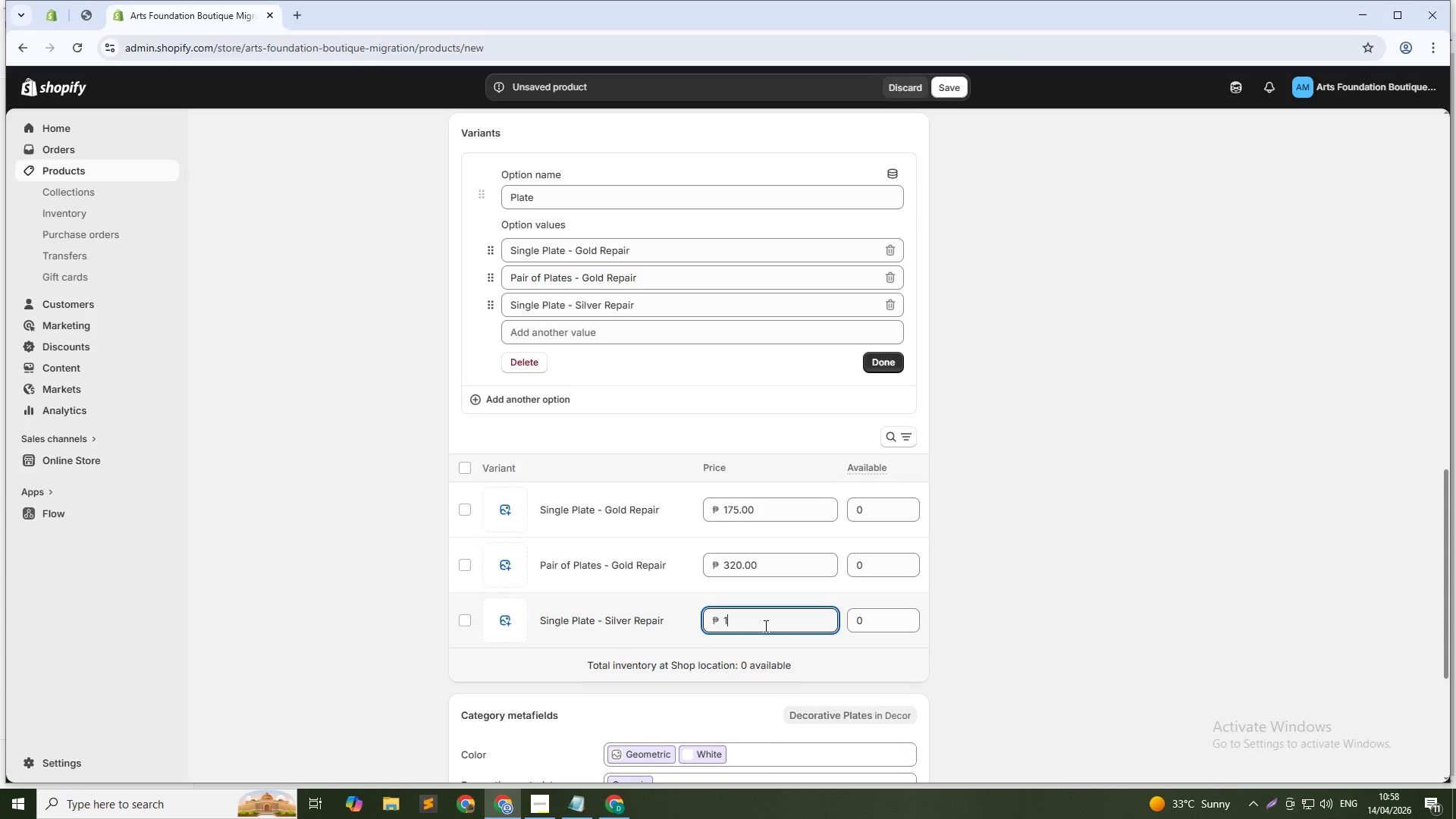 
key(Numpad6)
 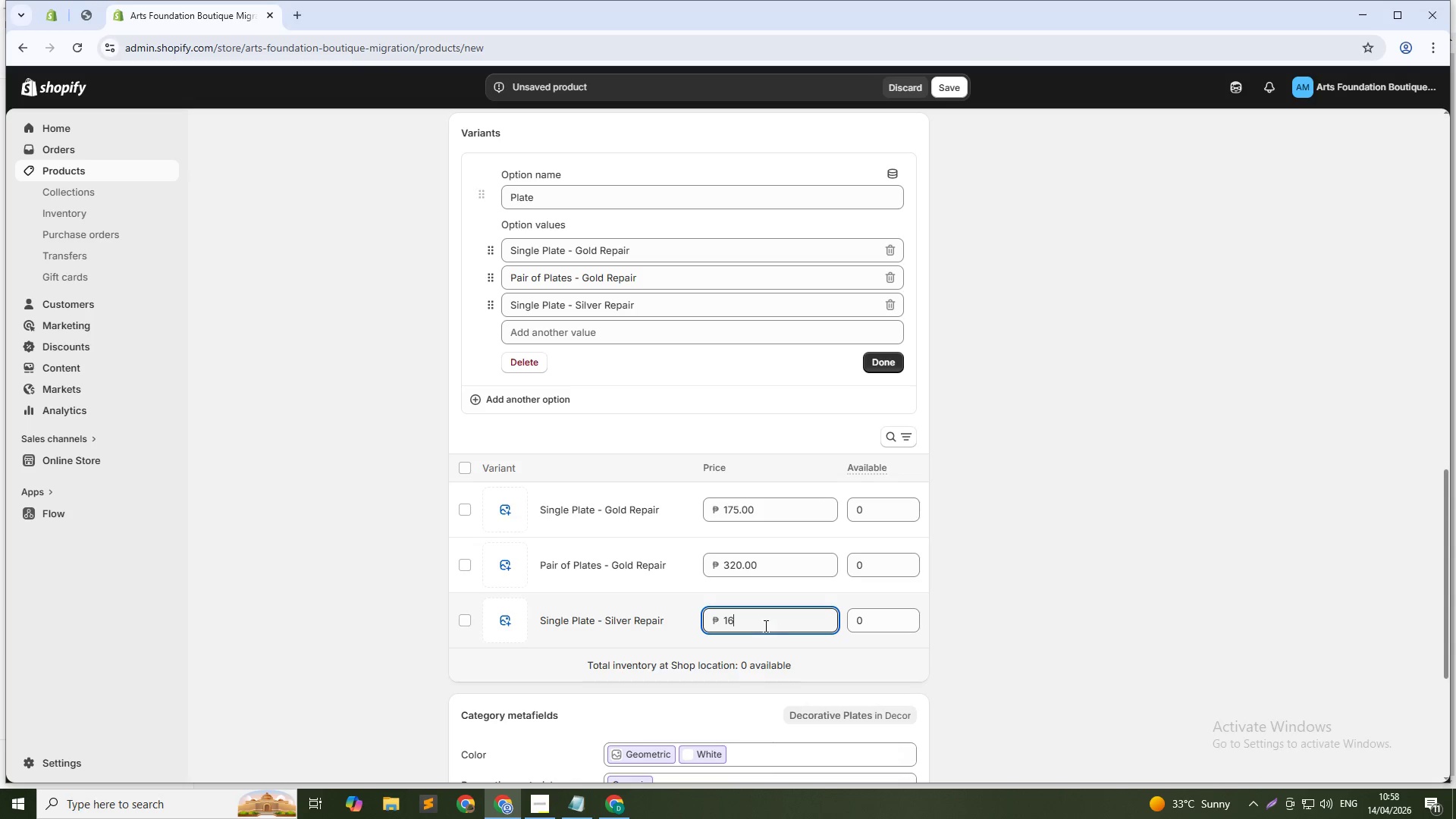 
key(Numpad5)
 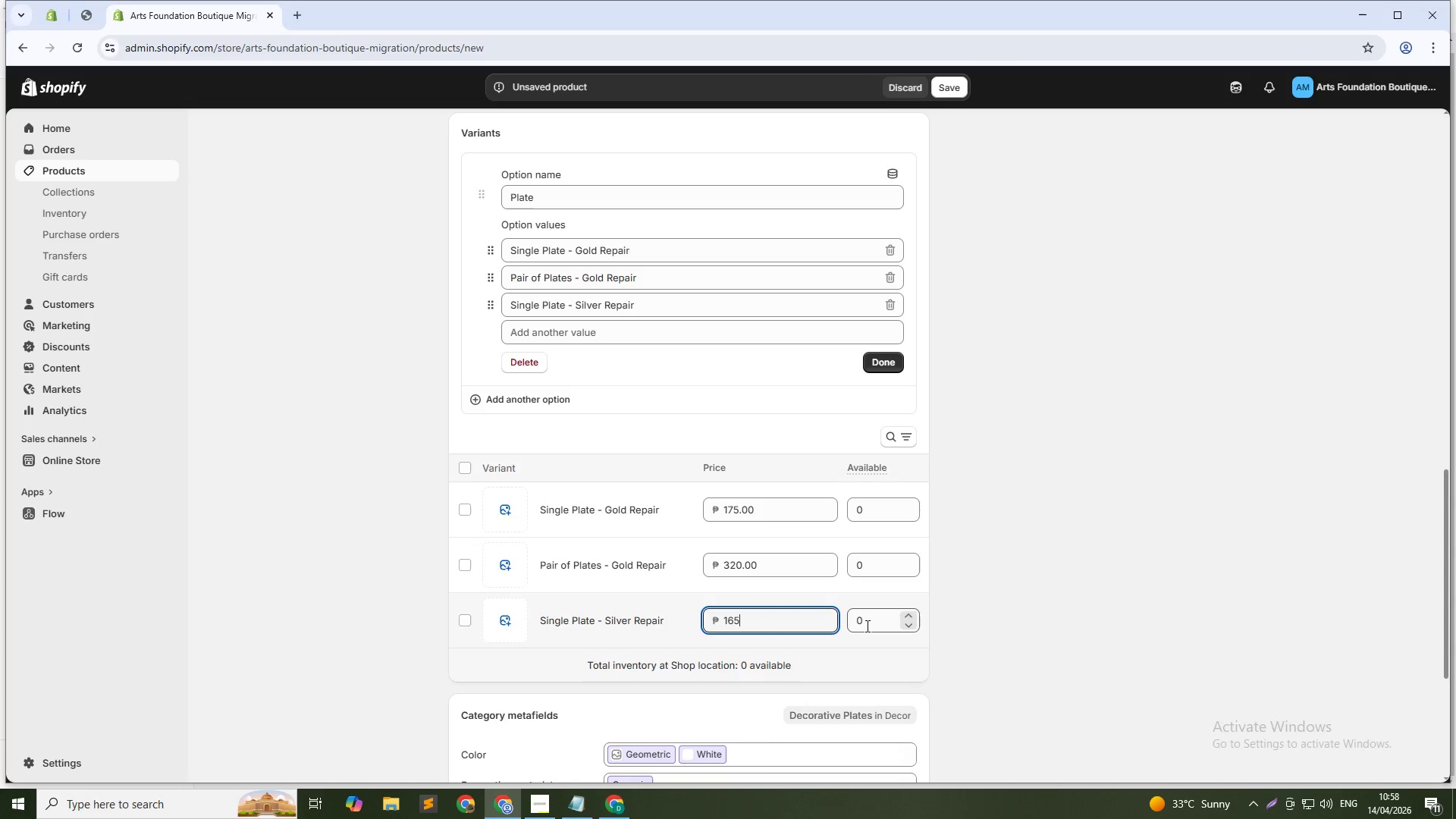 
left_click([866, 626])
 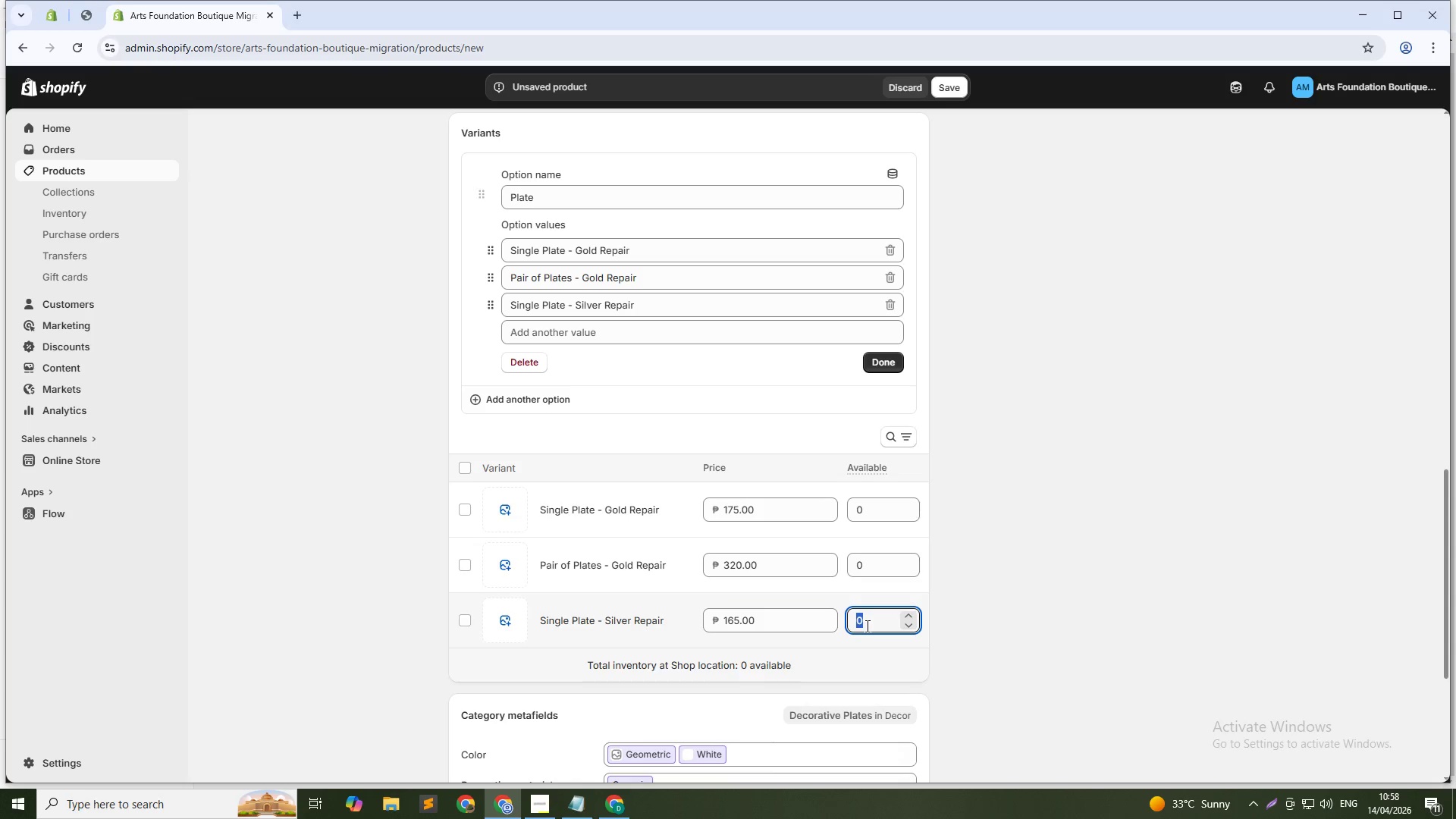 
left_click([866, 626])
 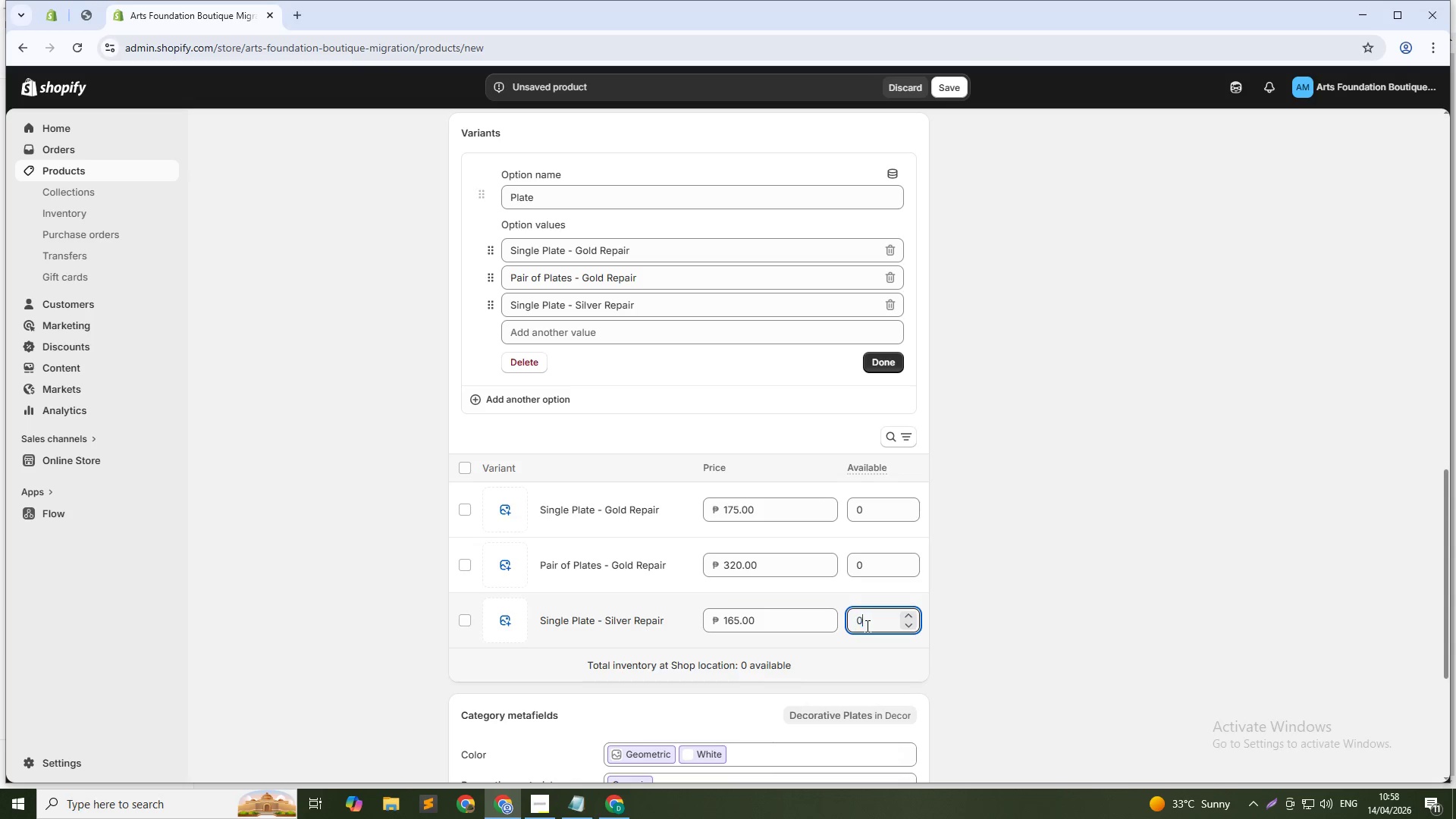 
key(Numpad1)
 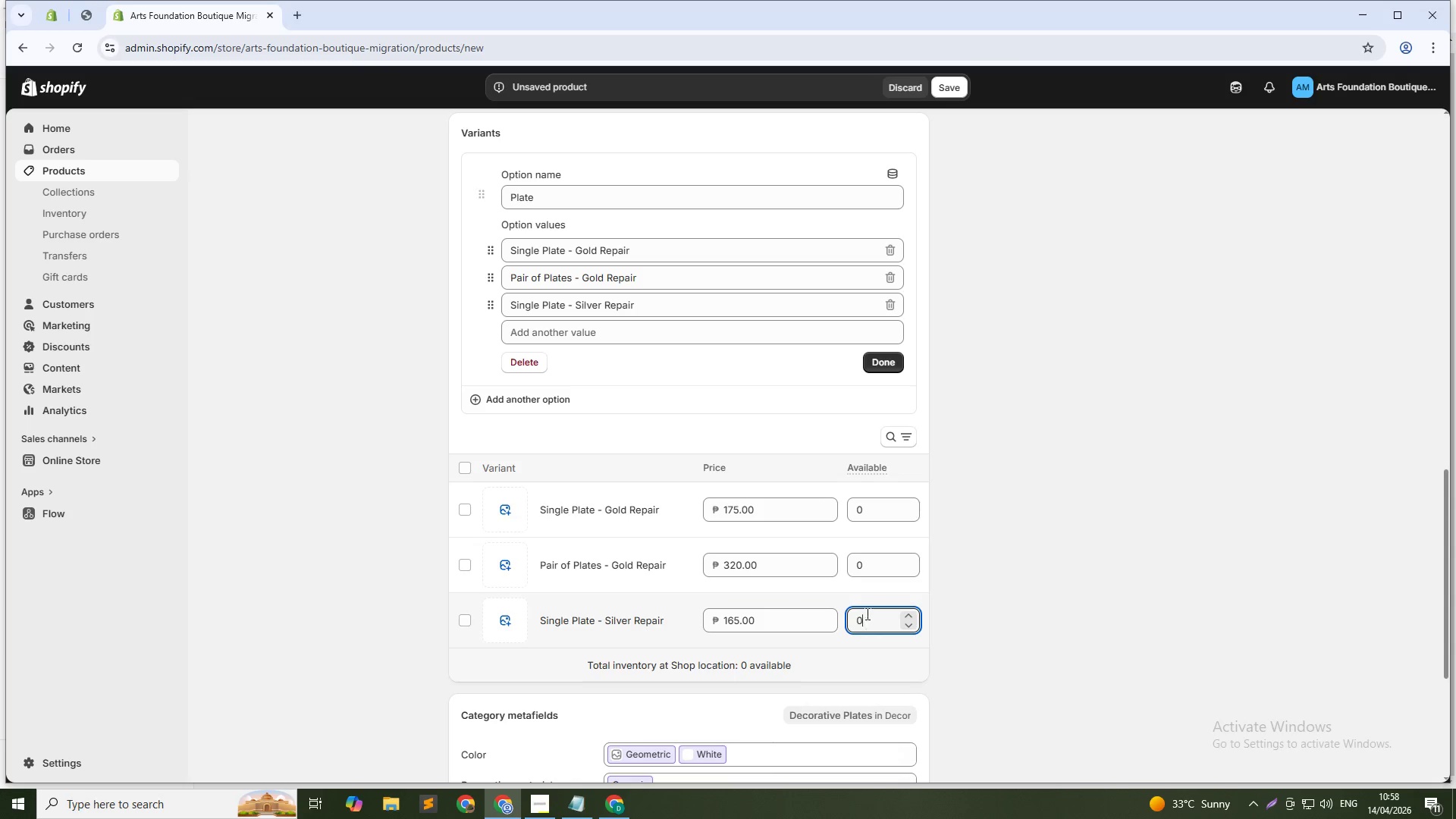 
key(Numpad0)
 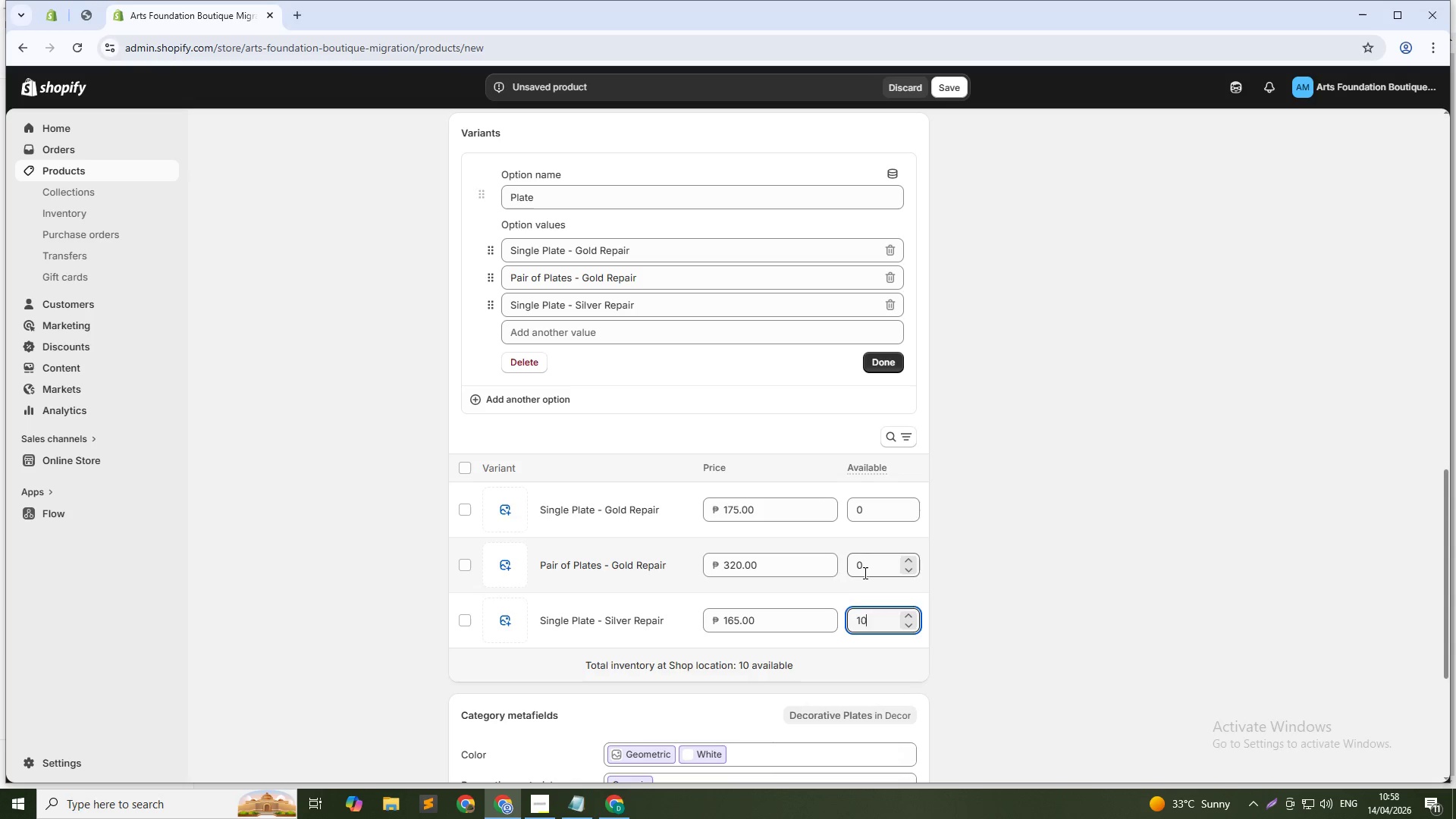 
double_click([864, 573])
 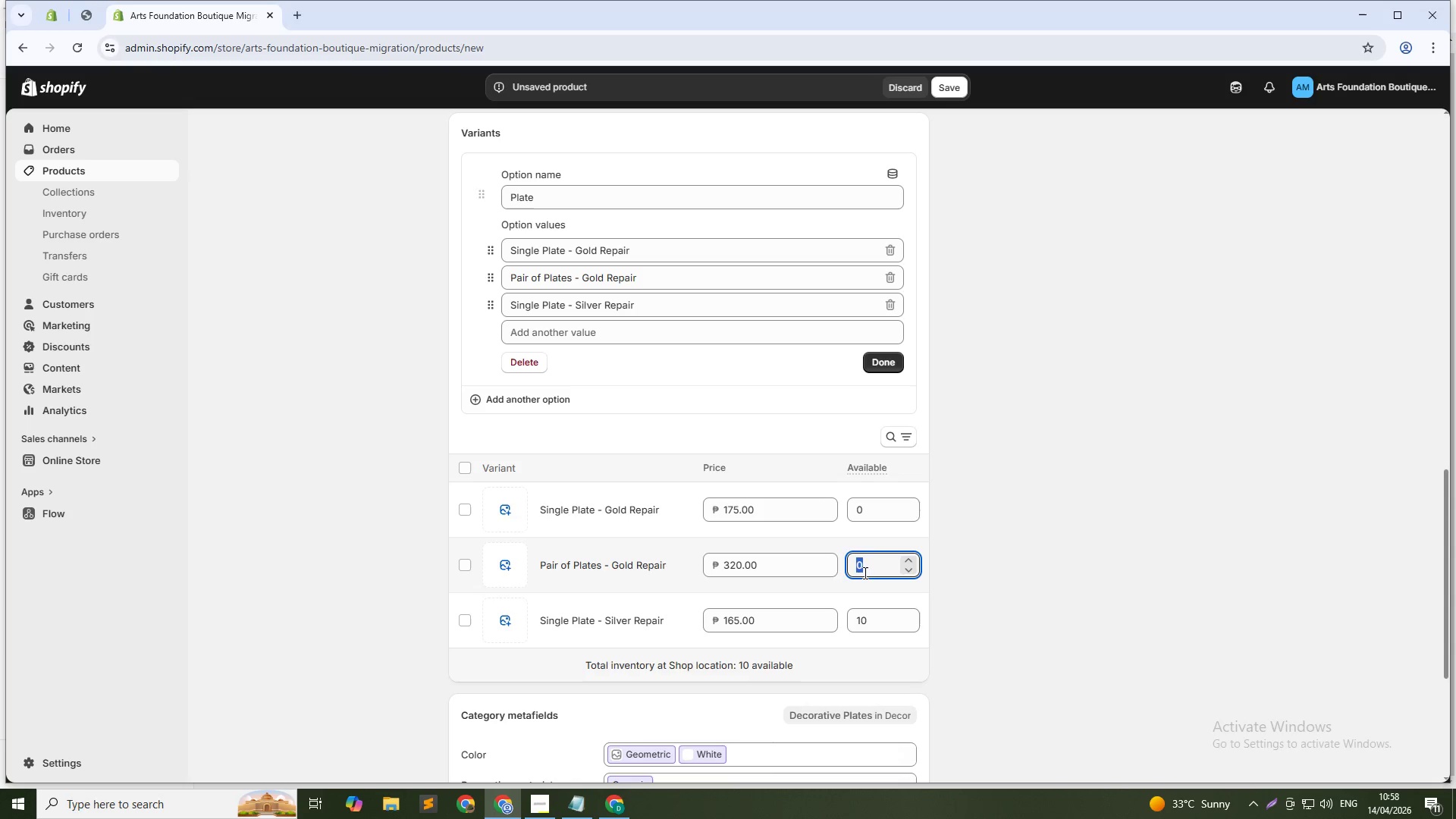 
key(Numpad1)
 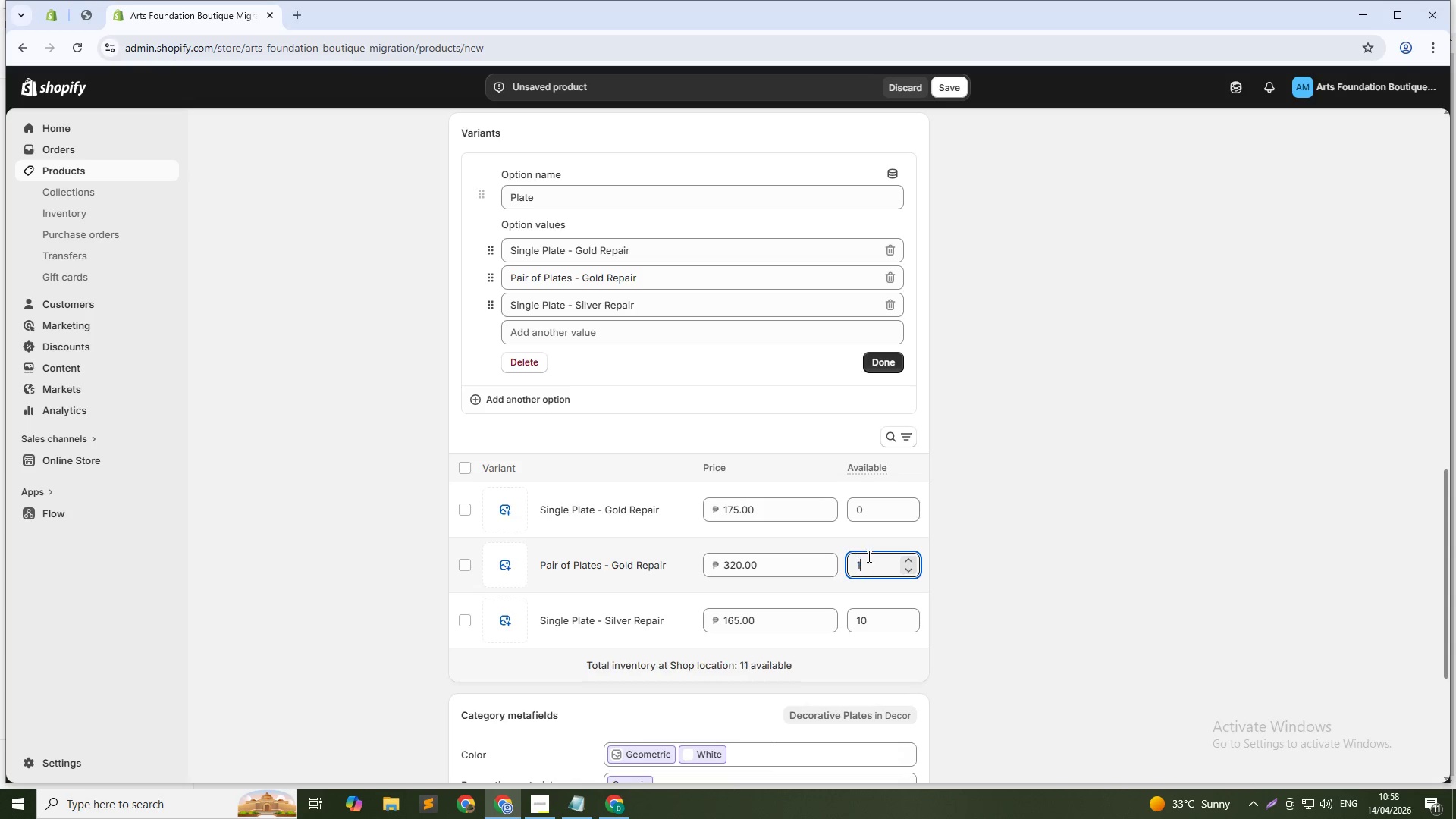 
key(Numpad0)
 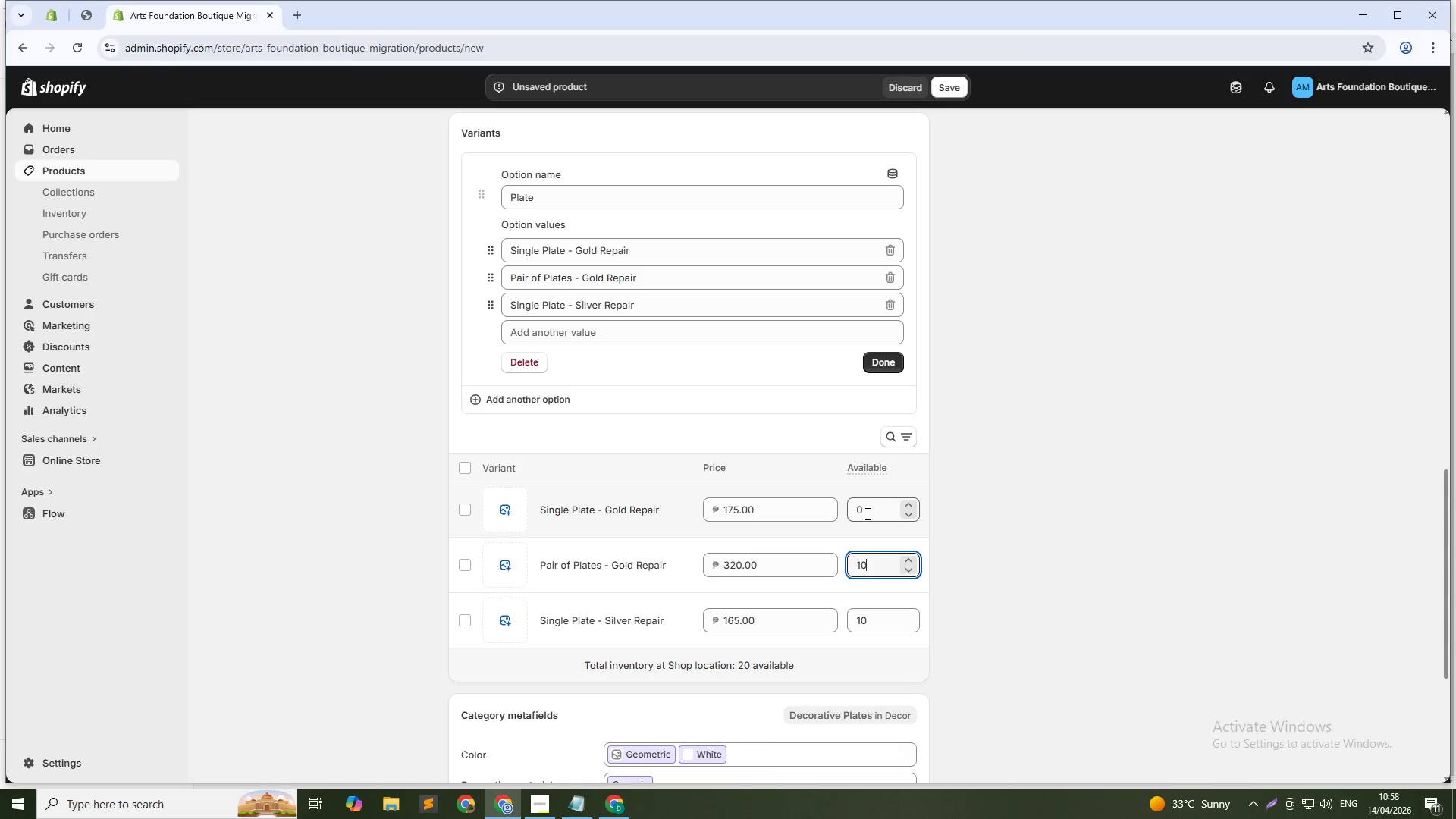 
double_click([866, 513])
 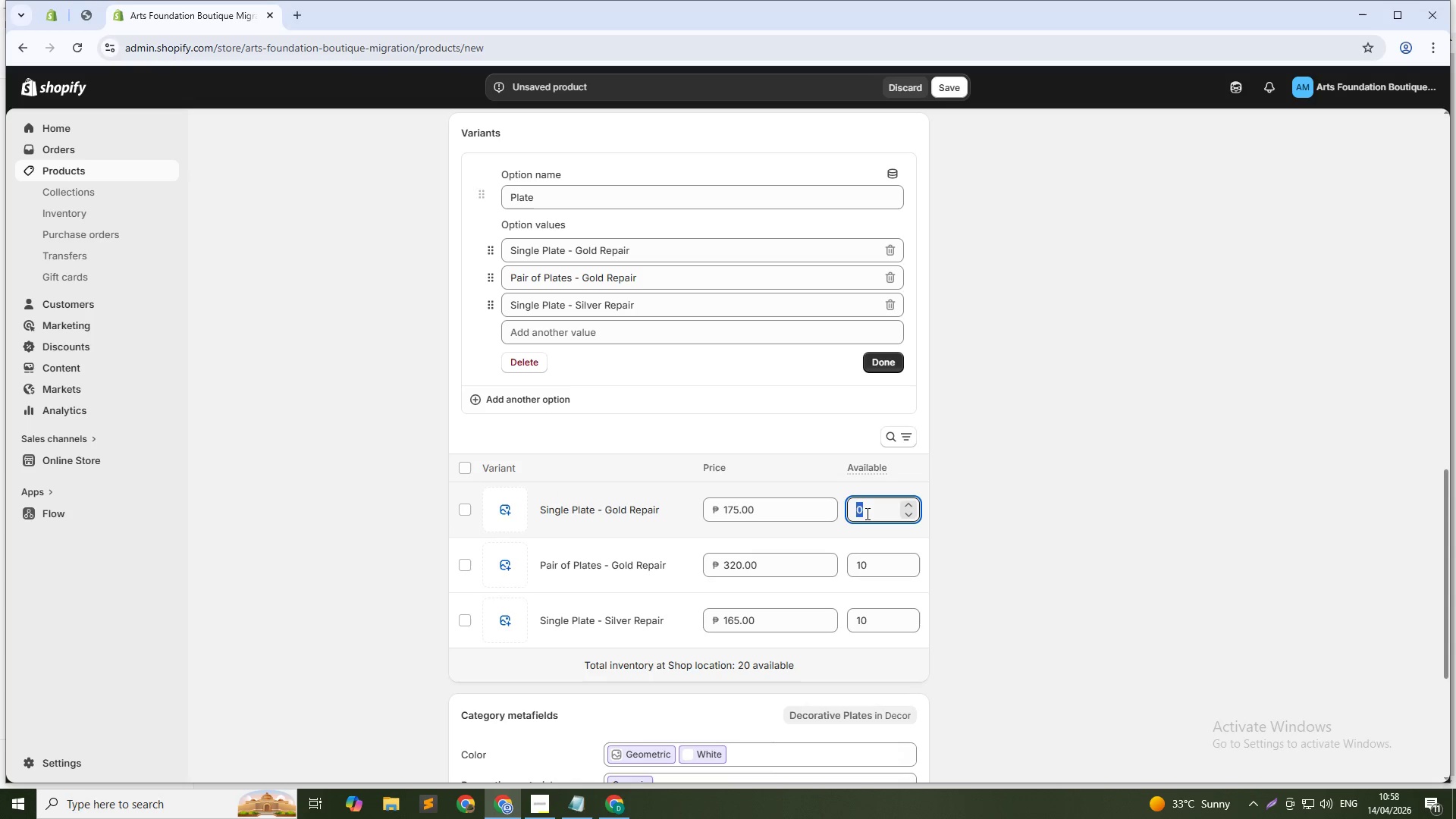 
key(Numpad1)
 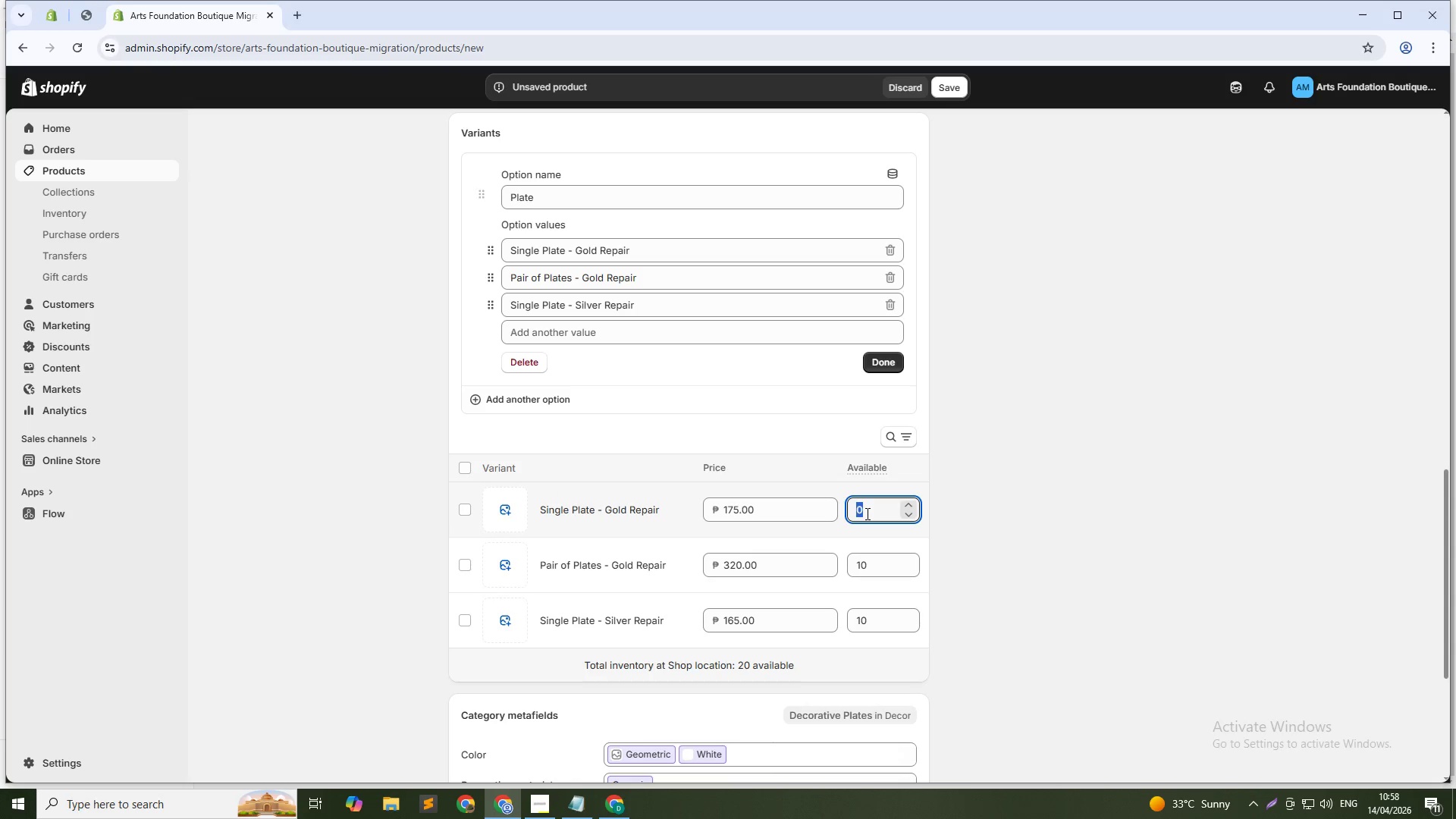 
key(Numpad0)
 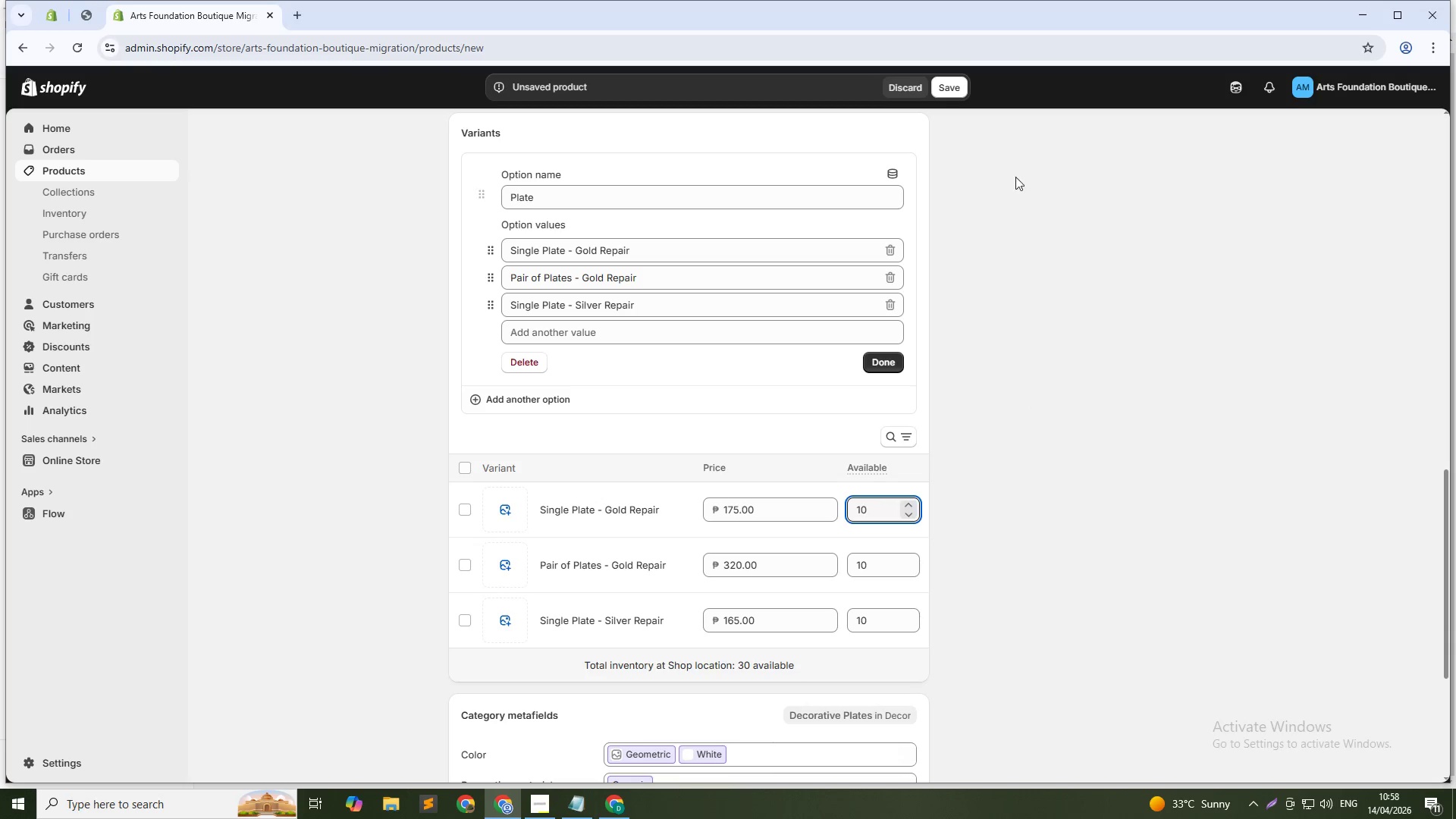 
left_click([962, 83])
 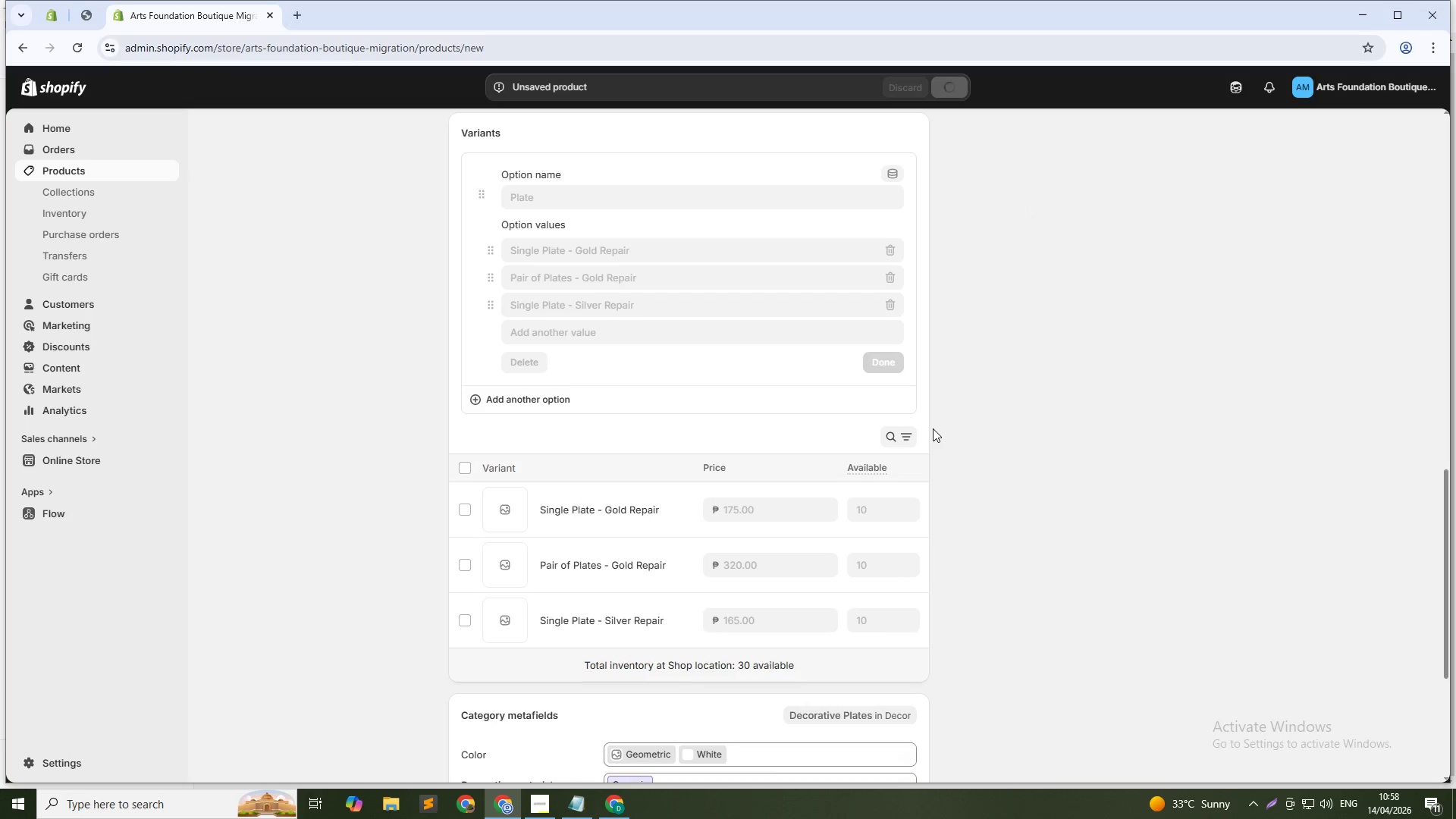 
key(Alt+AltLeft)
 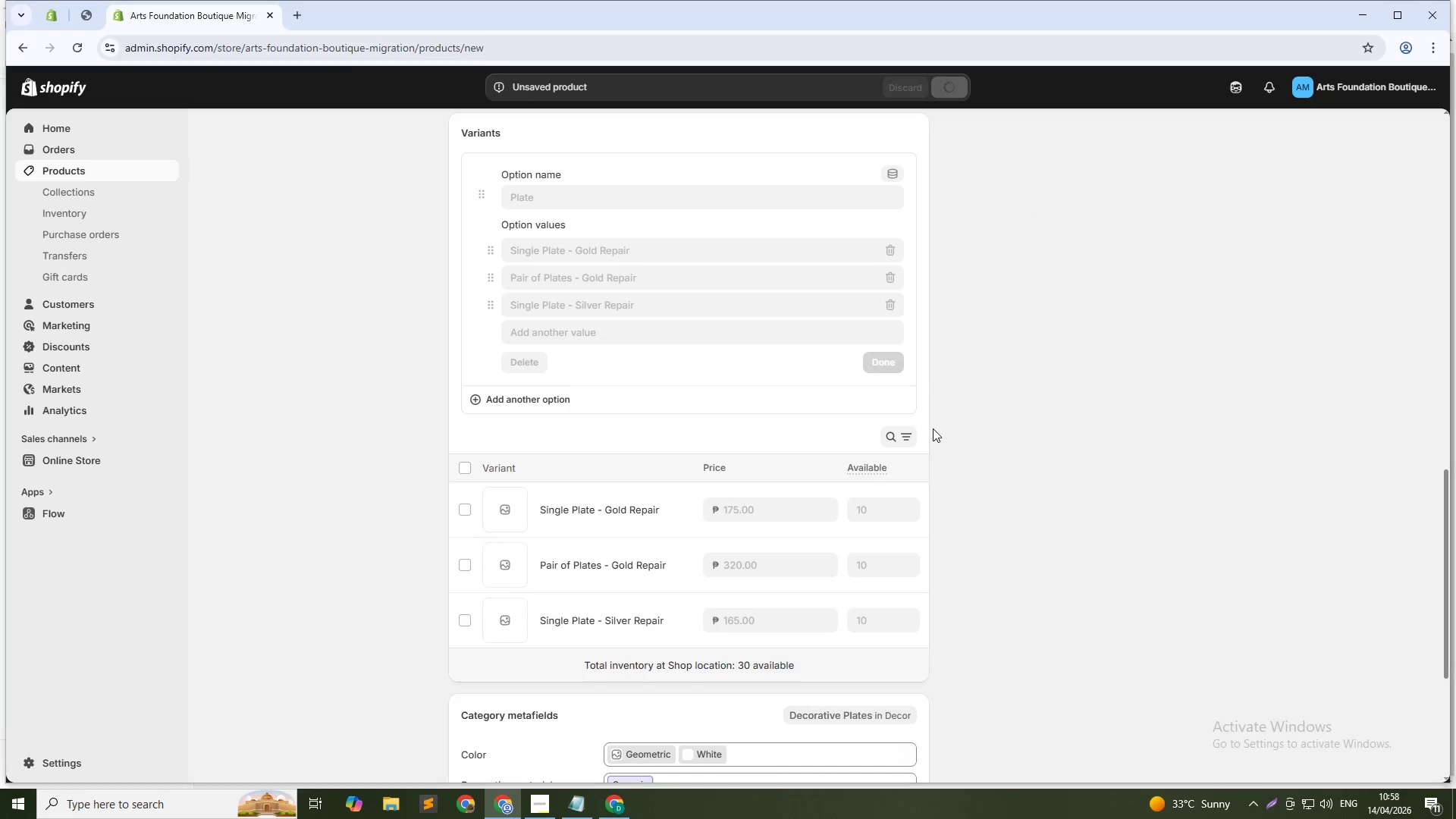 
key(Alt+Tab)